 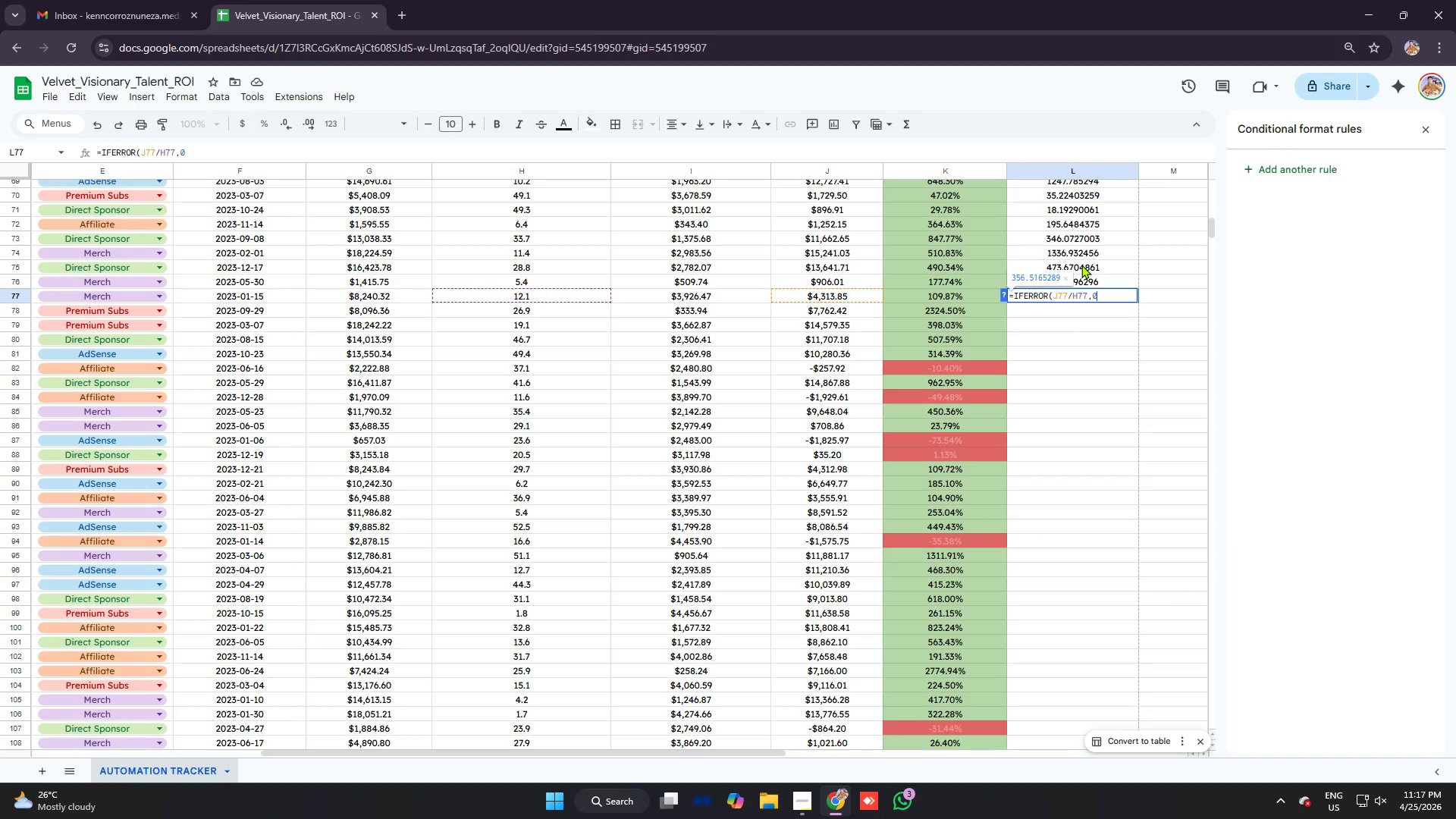 
key(Enter)
 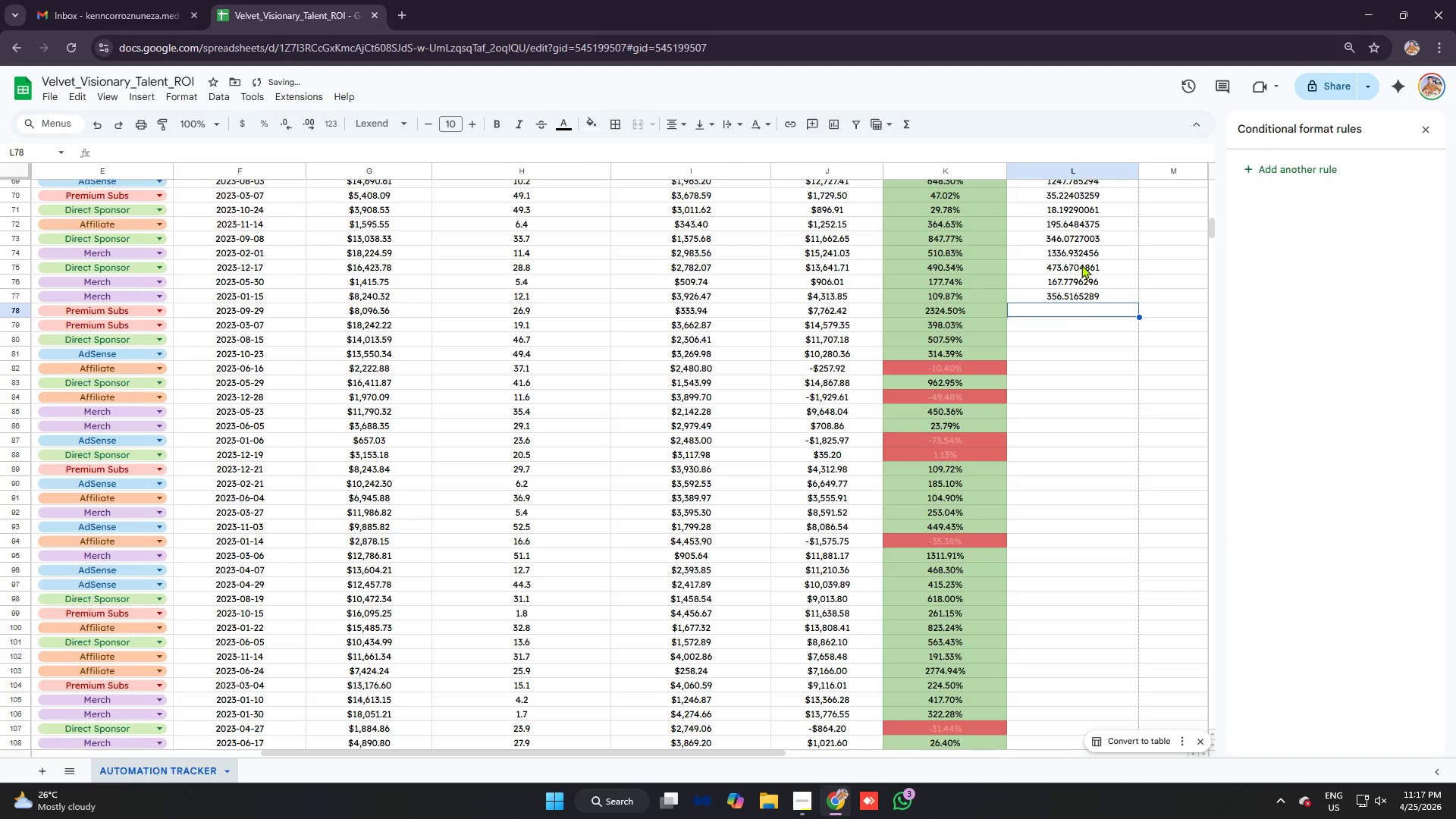 
type(=ifer)
key(Tab)
type(j78/h78)
 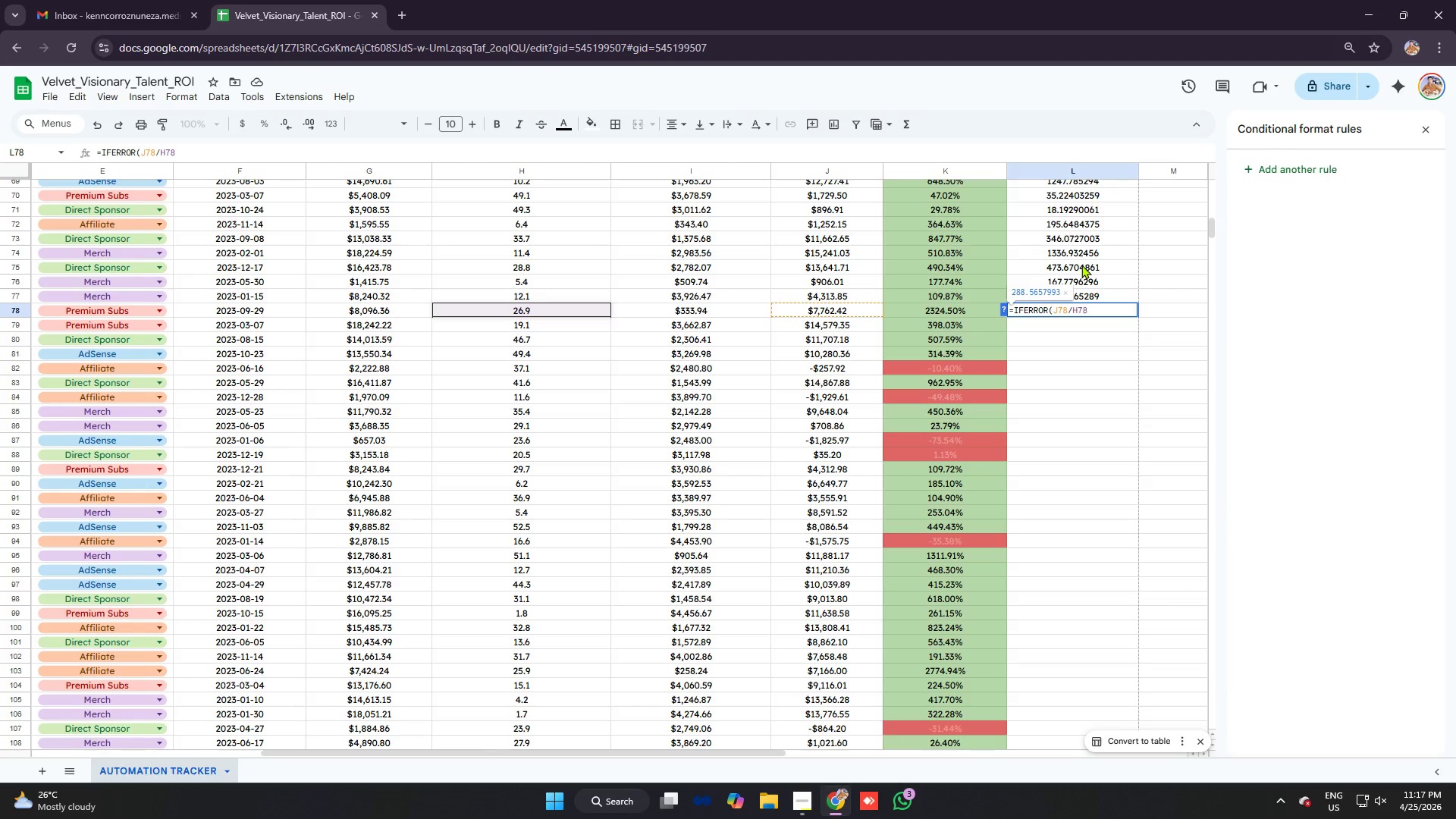 
key(Control+ControlLeft)
 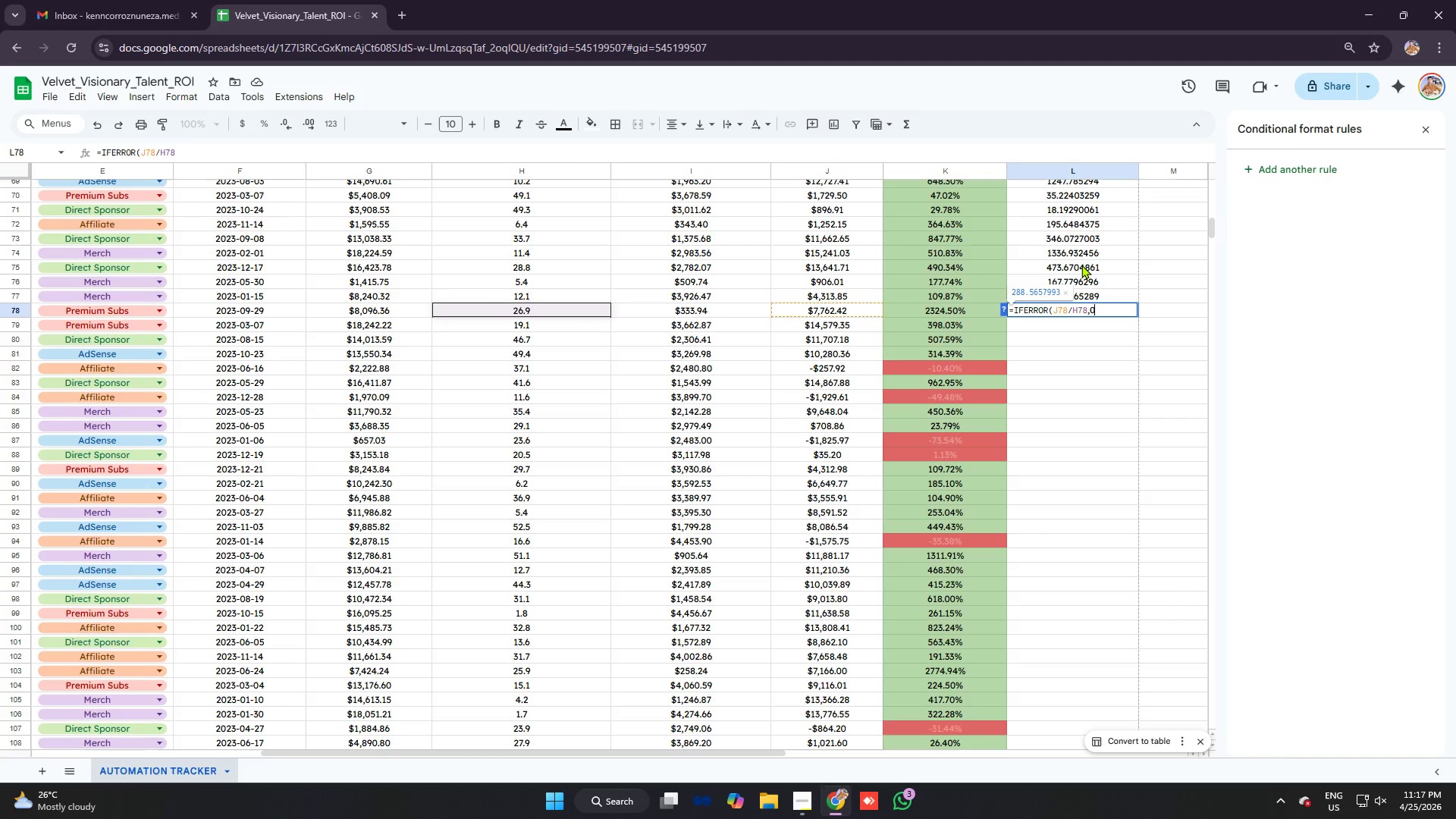 
key(Control+V)
 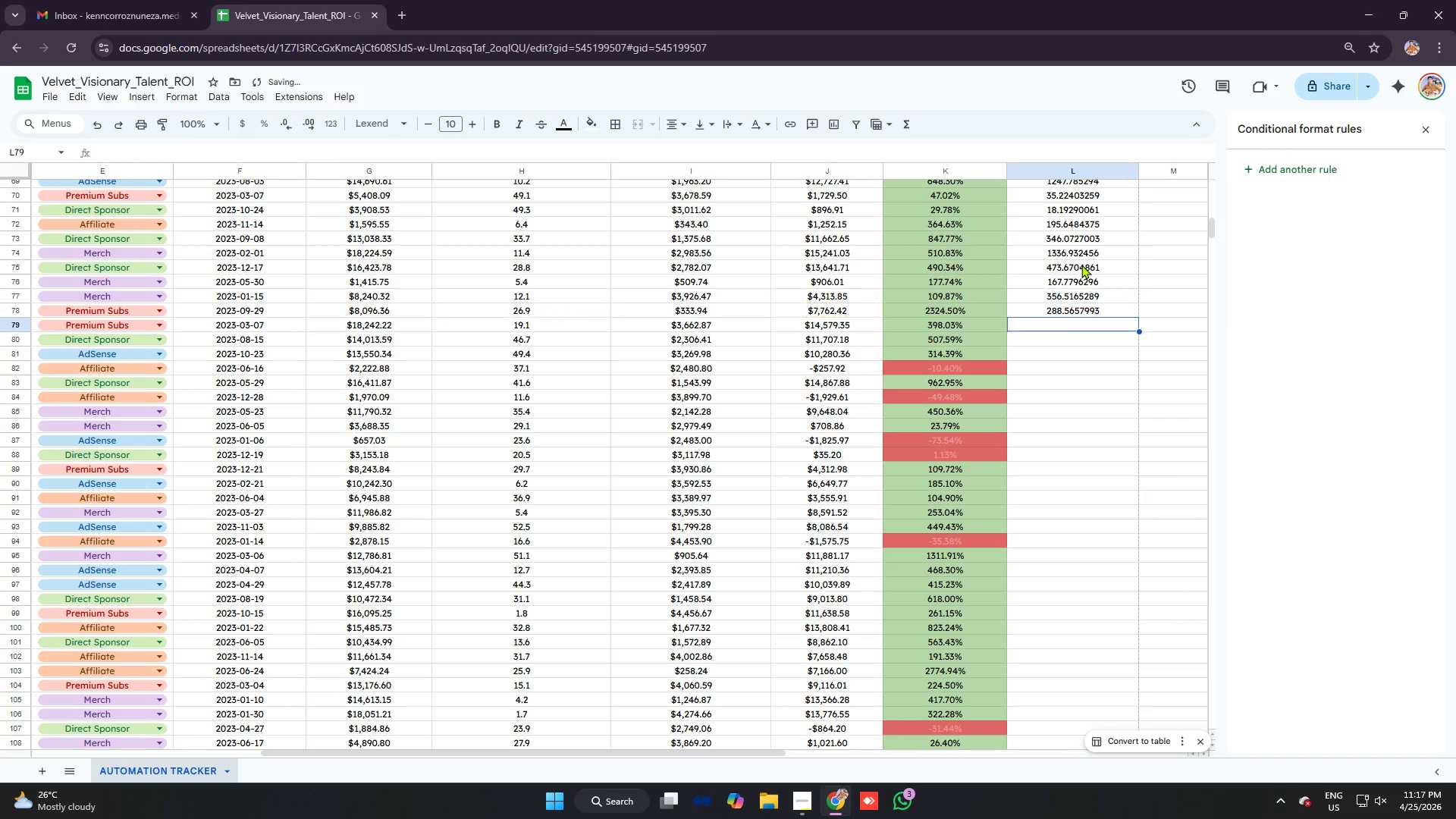 
key(Enter)
 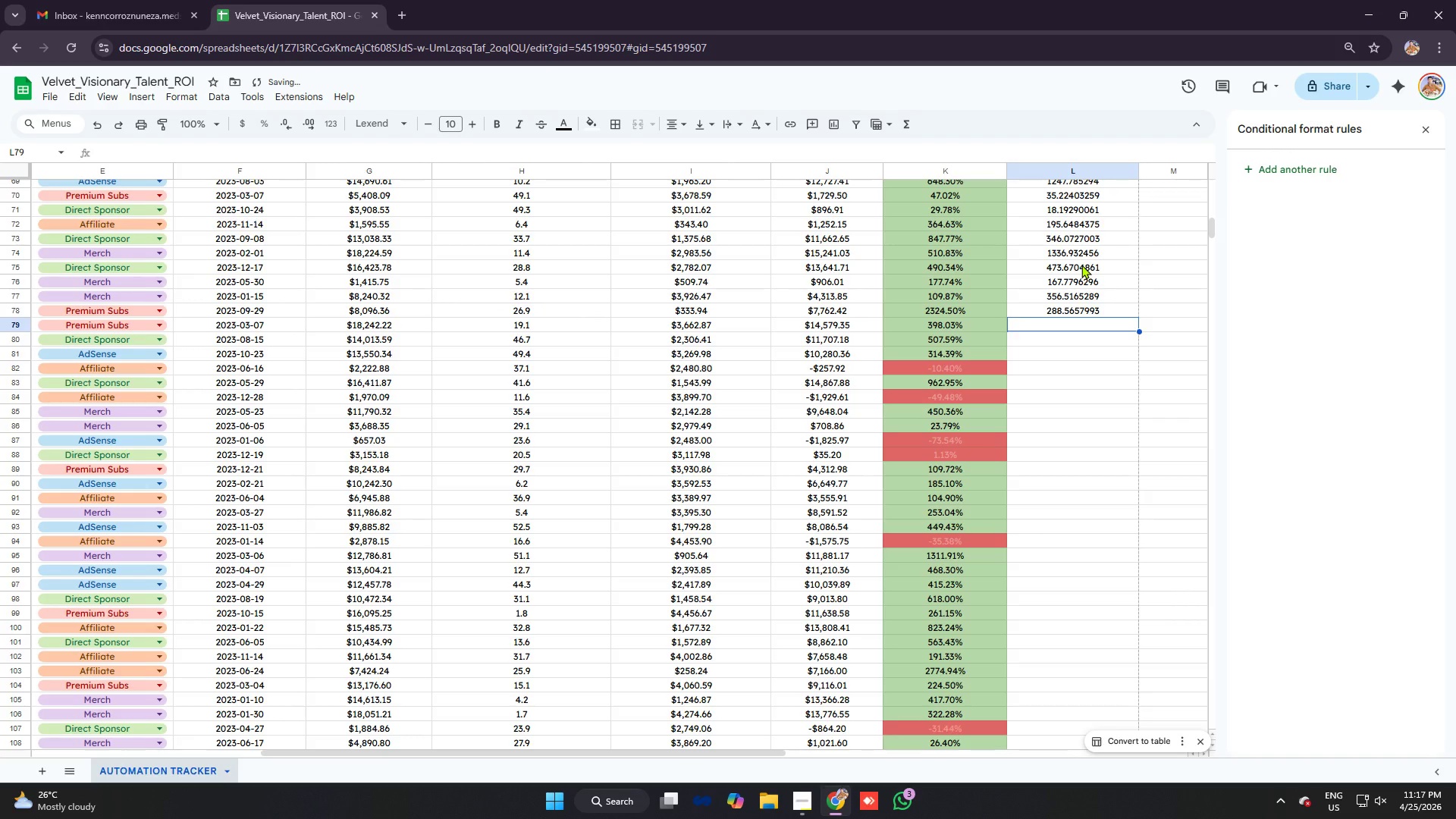 
type(=ifer)
key(Tab)
type(j79/h79)
 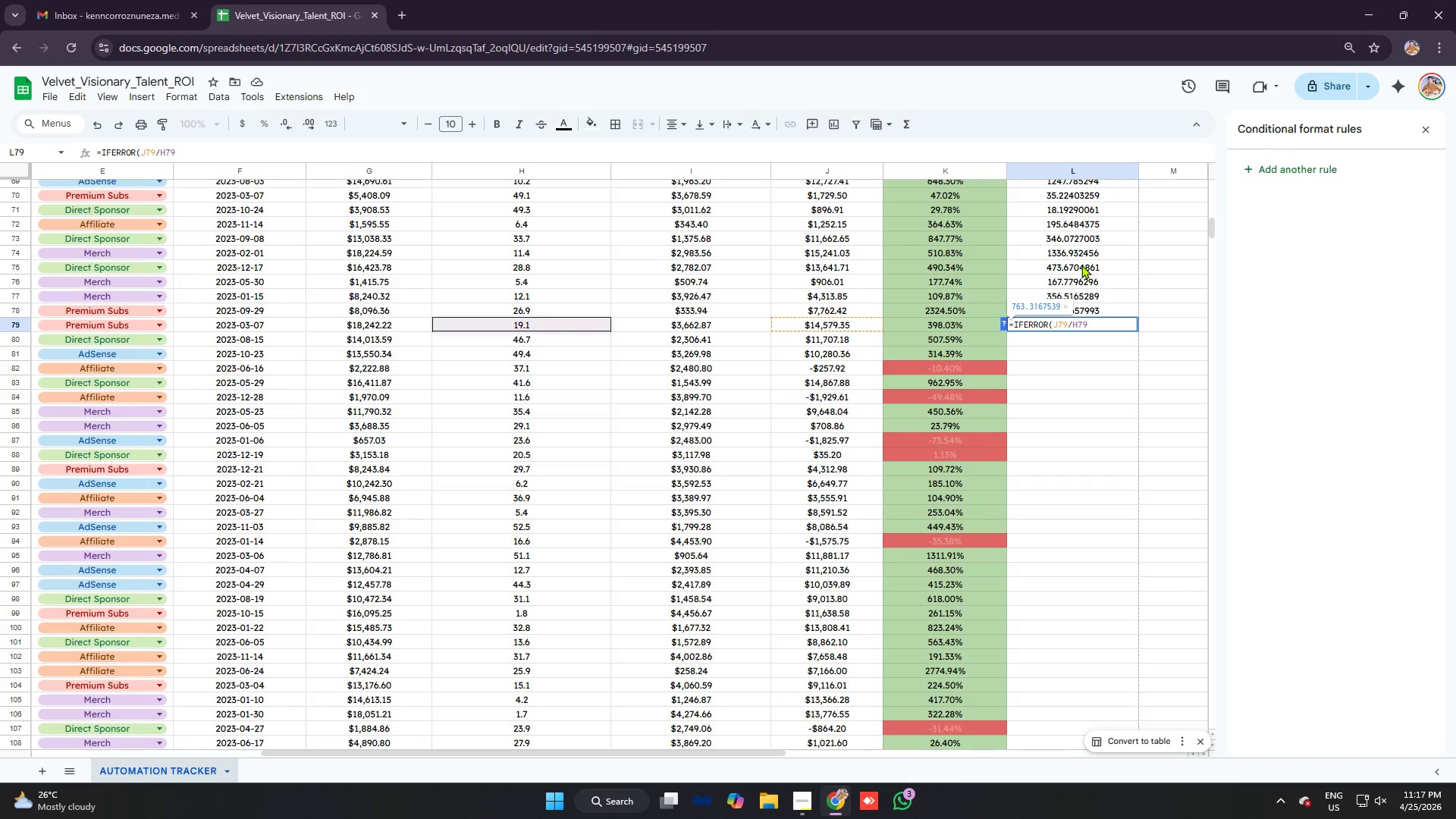 
key(Control+V)
 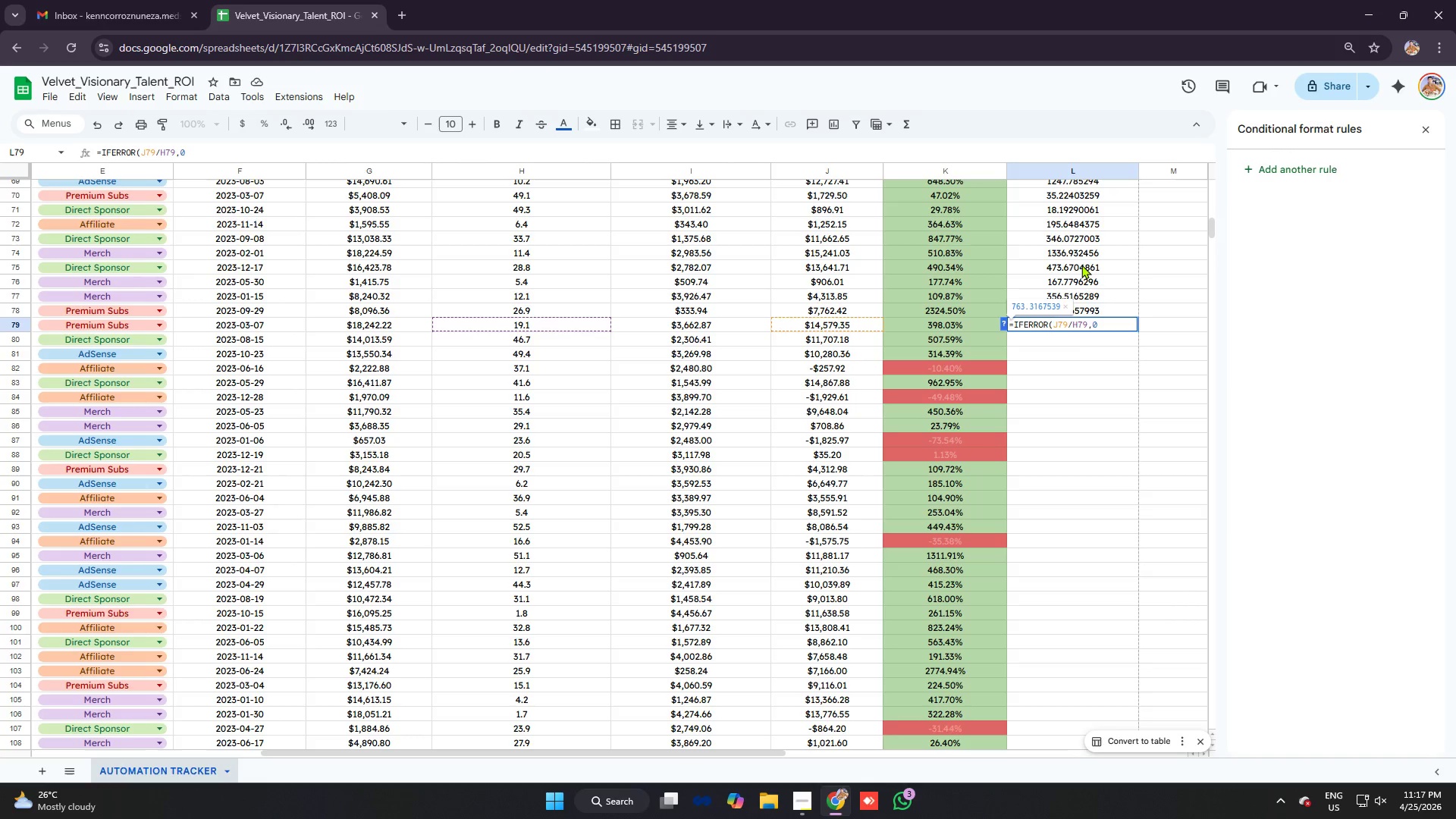 
key(Enter)
 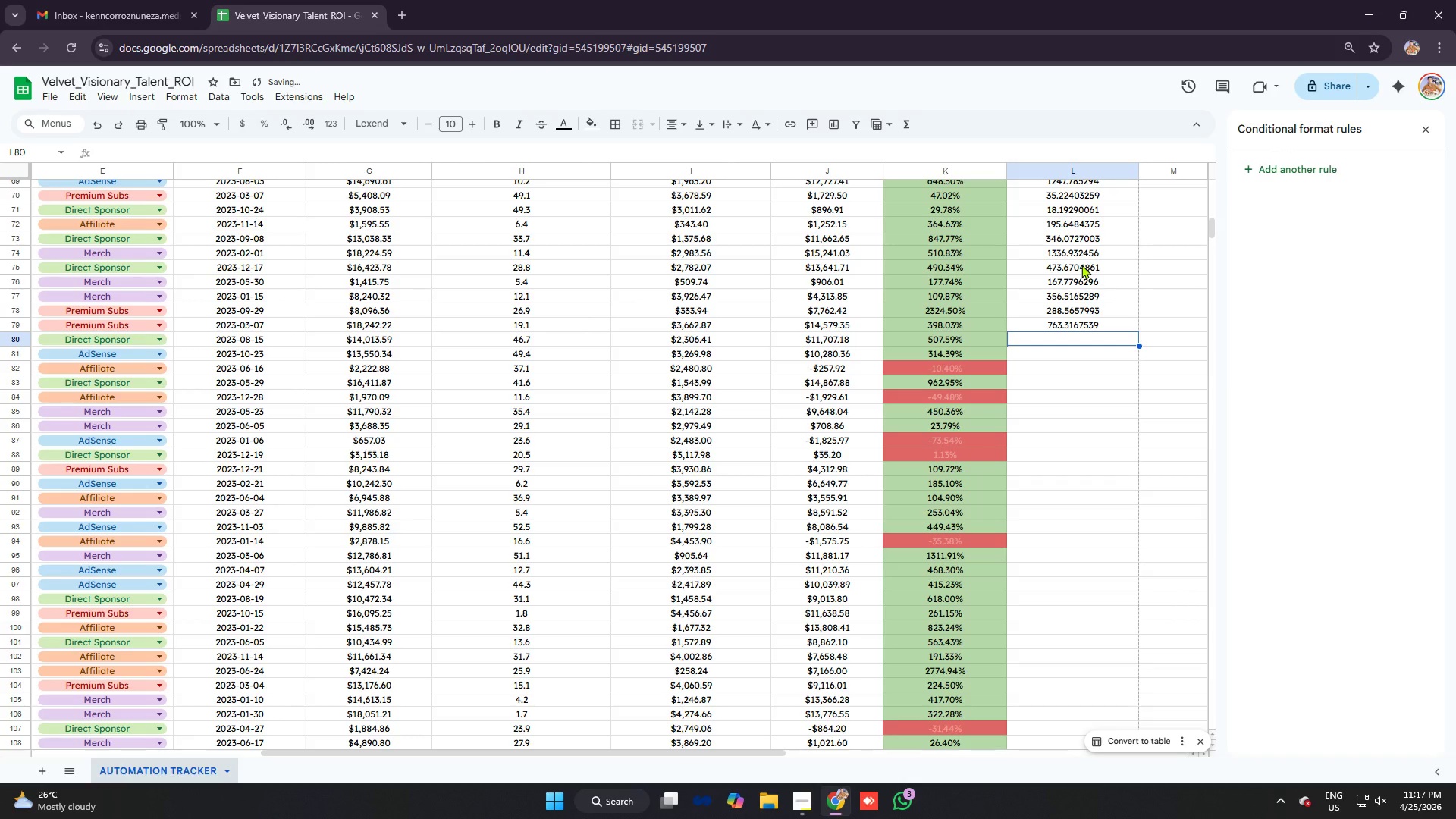 
type(=fe)
key(Backspace)
key(Backspace)
type(ifer)
key(Tab)
type(j/)
key(Backspace)
type(80)
 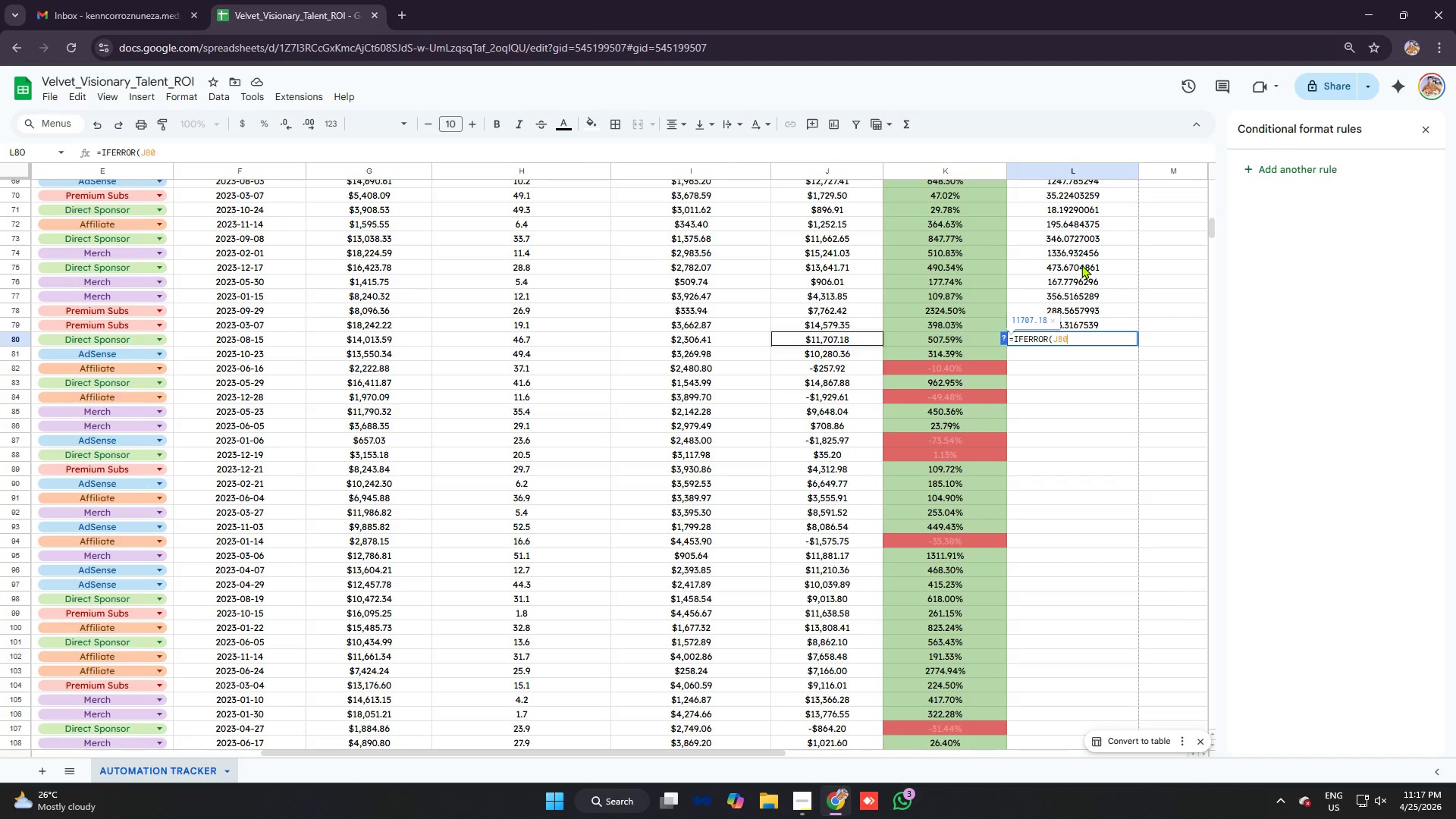 
key(Control+ControlLeft)
 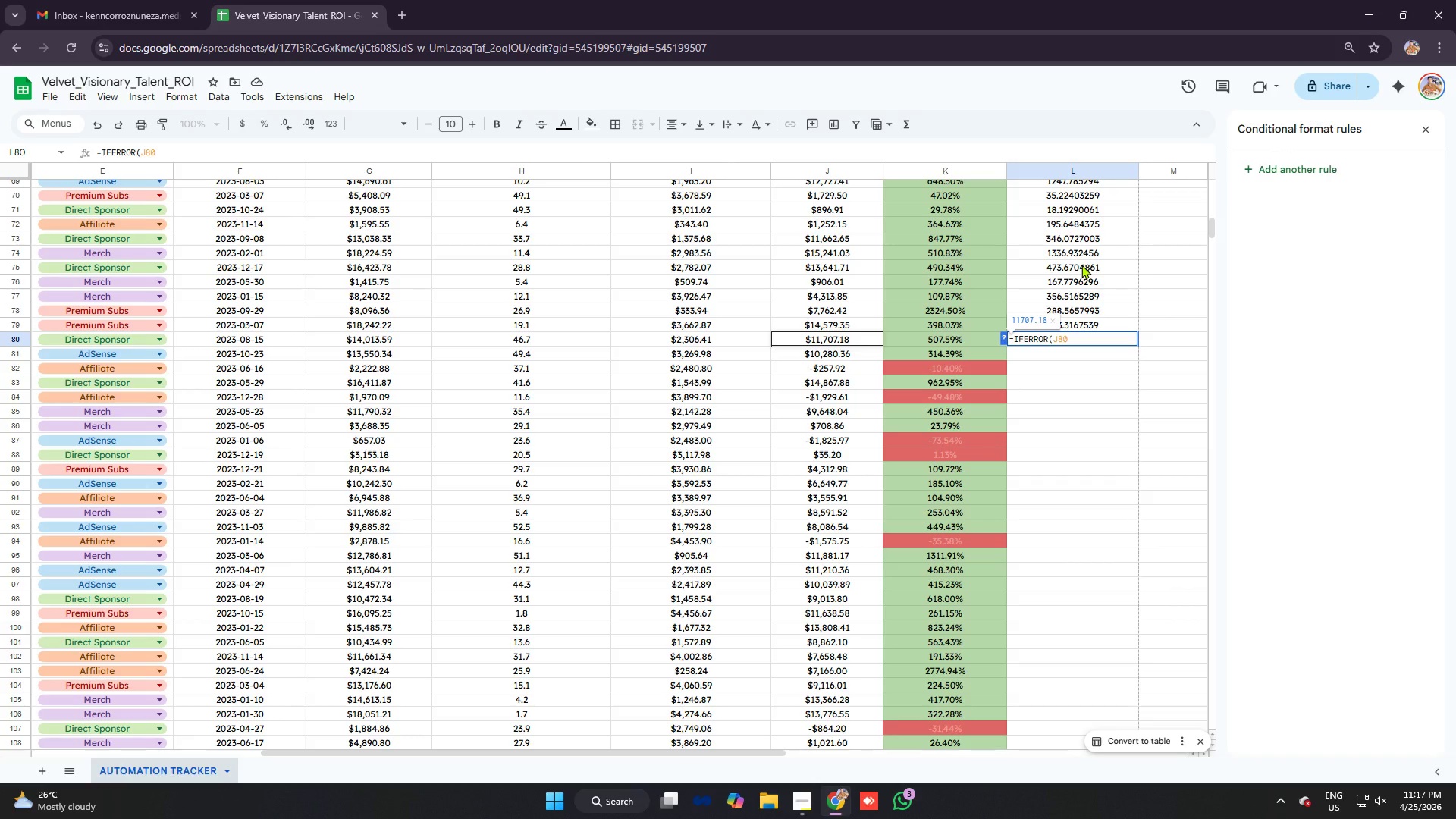 
type(/h80)
 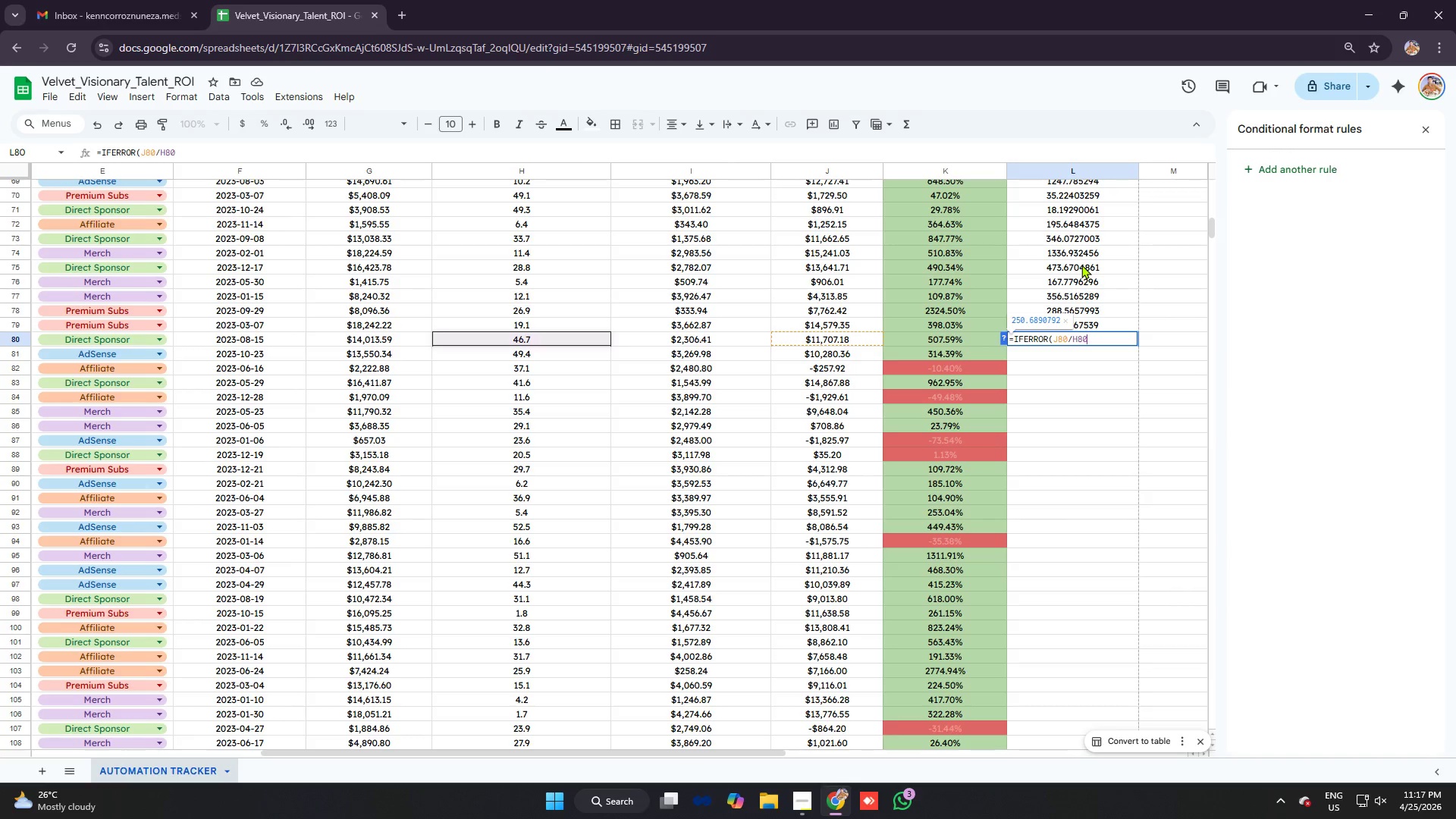 
key(Control+V)
 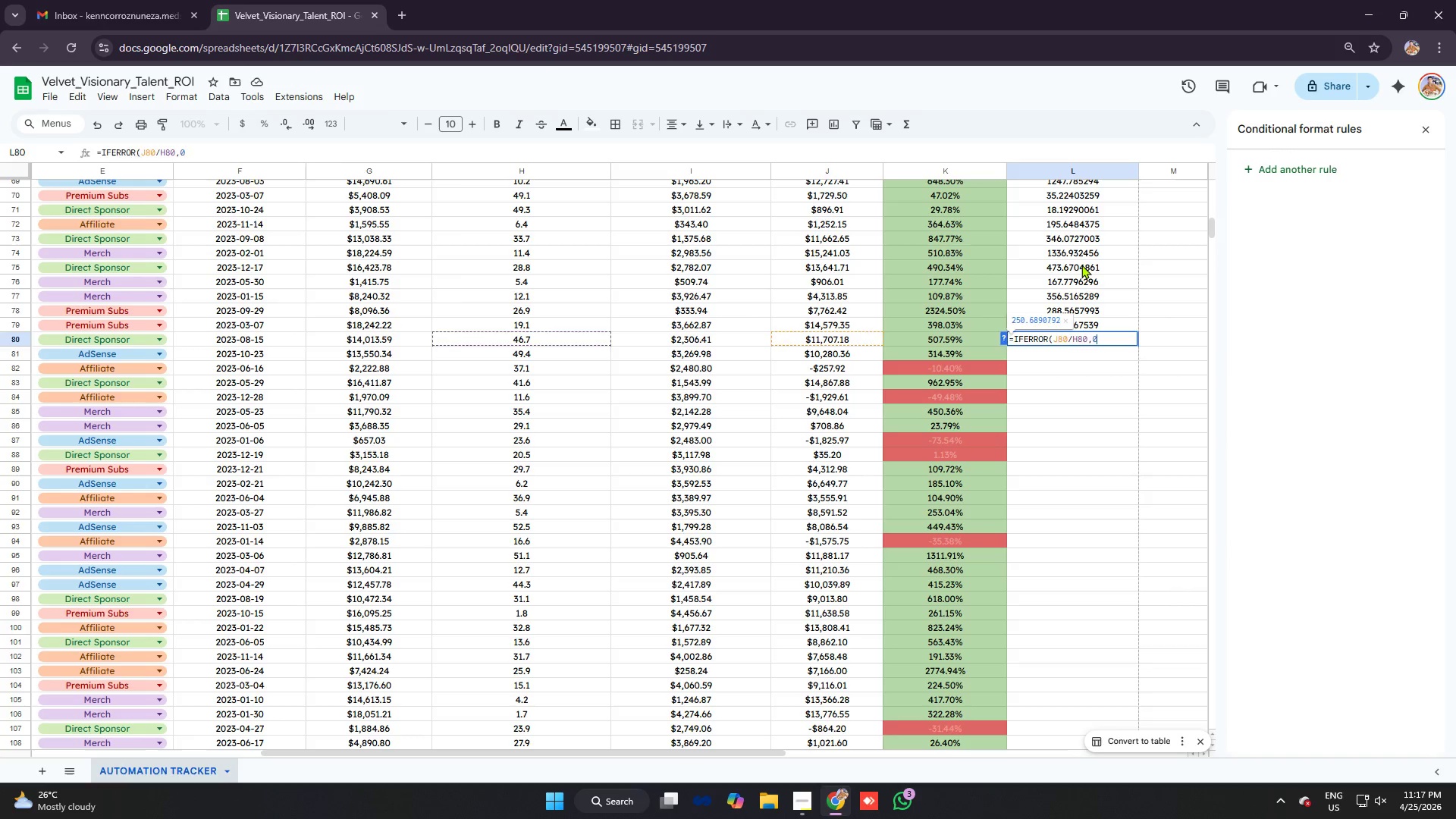 
key(Enter)
 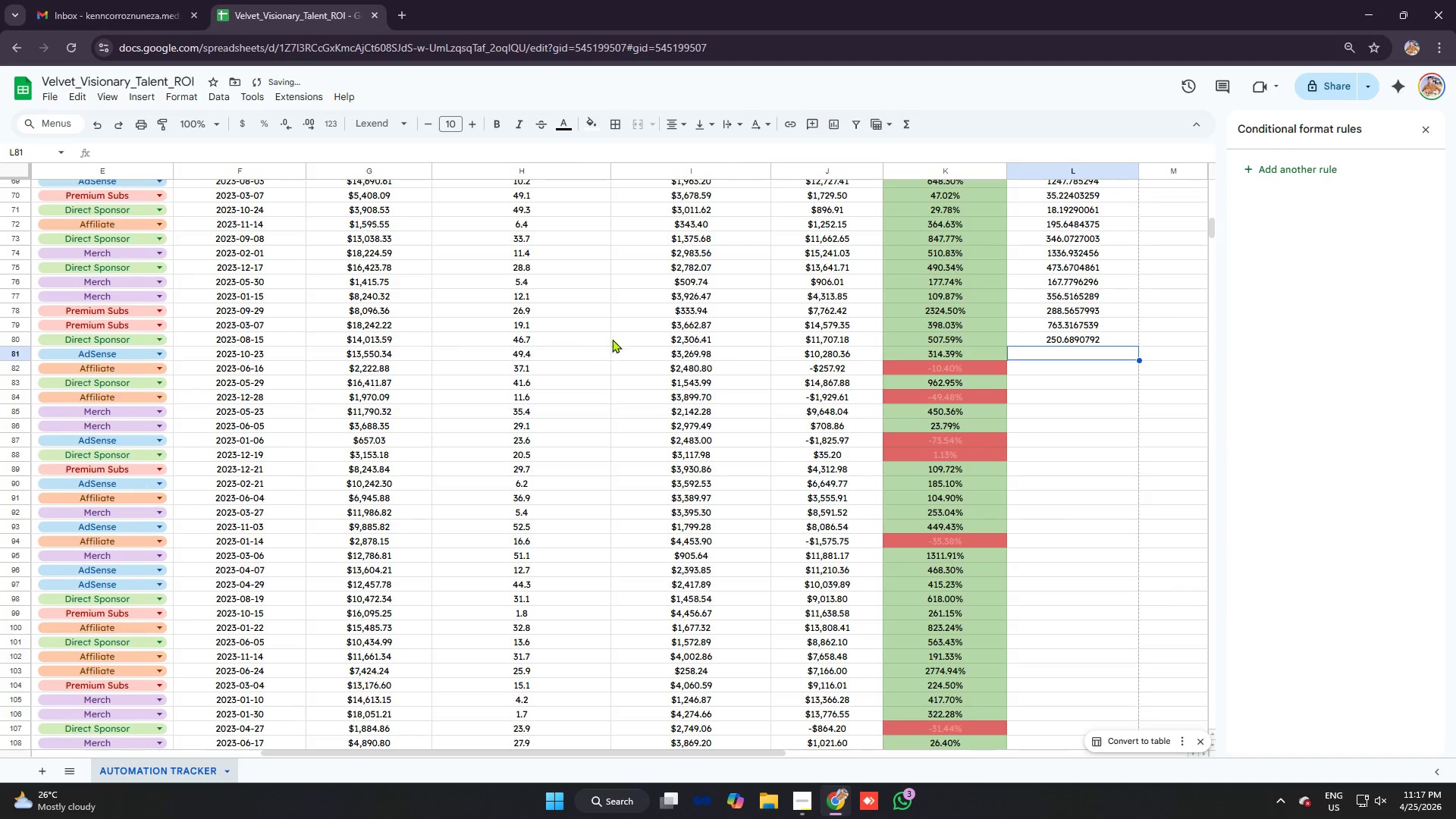 
scroll: coordinate [845, 335], scroll_direction: up, amount: 20.0
 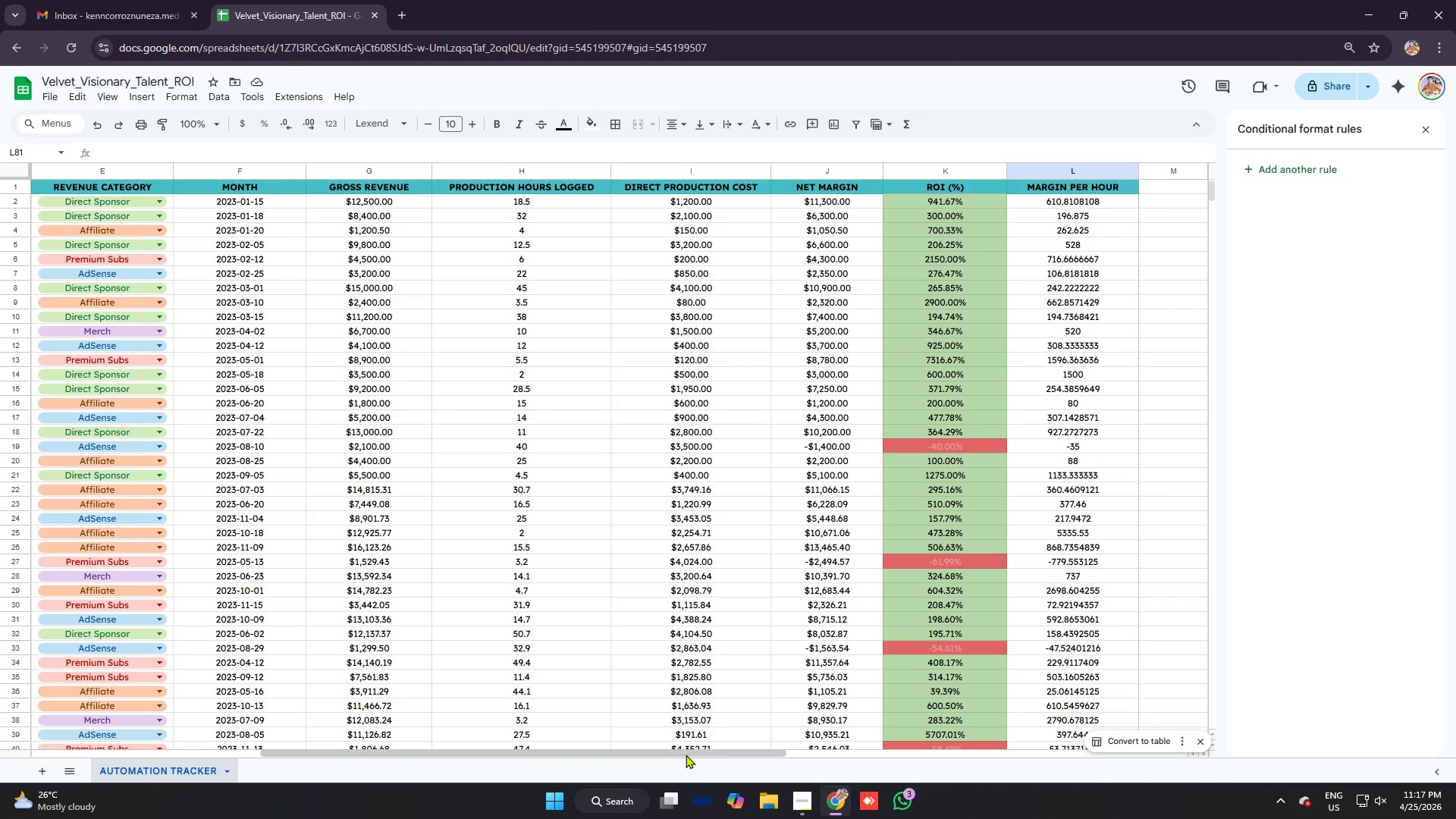 
left_click_drag(start_coordinate=[687, 755], to_coordinate=[361, 748])
 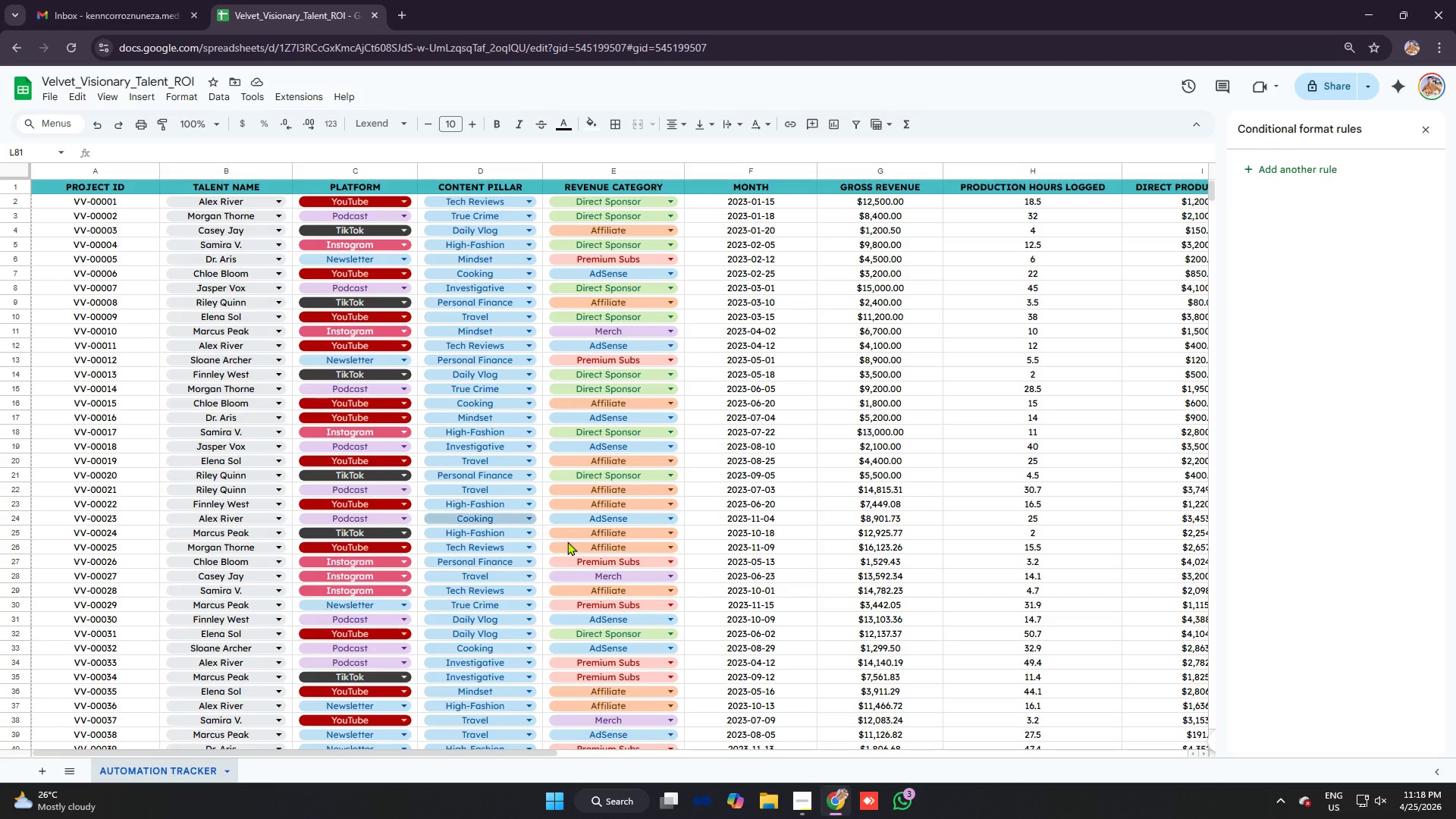 
scroll: coordinate [614, 407], scroll_direction: down, amount: 28.0
 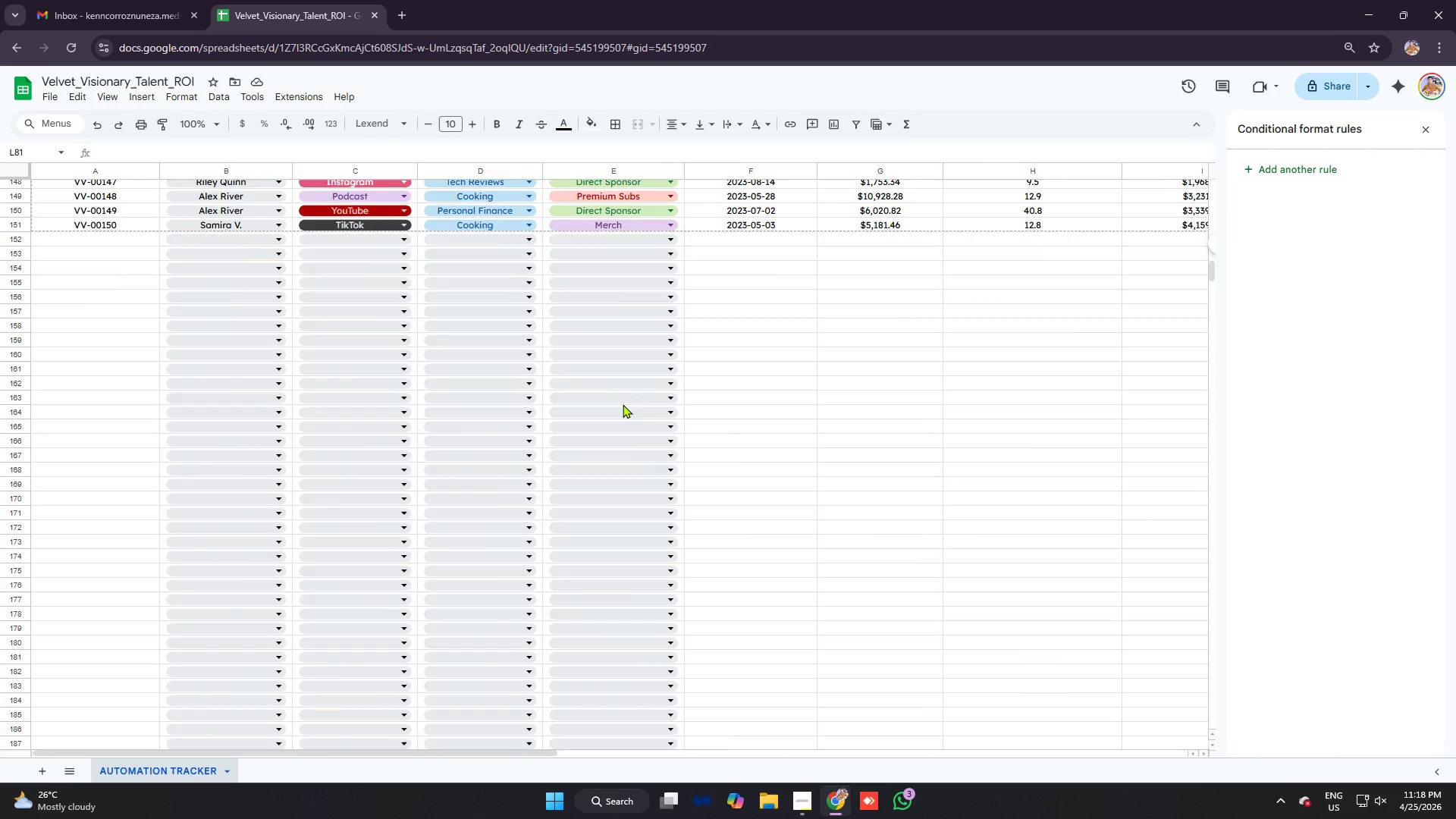 
scroll: coordinate [623, 404], scroll_direction: up, amount: 28.0
 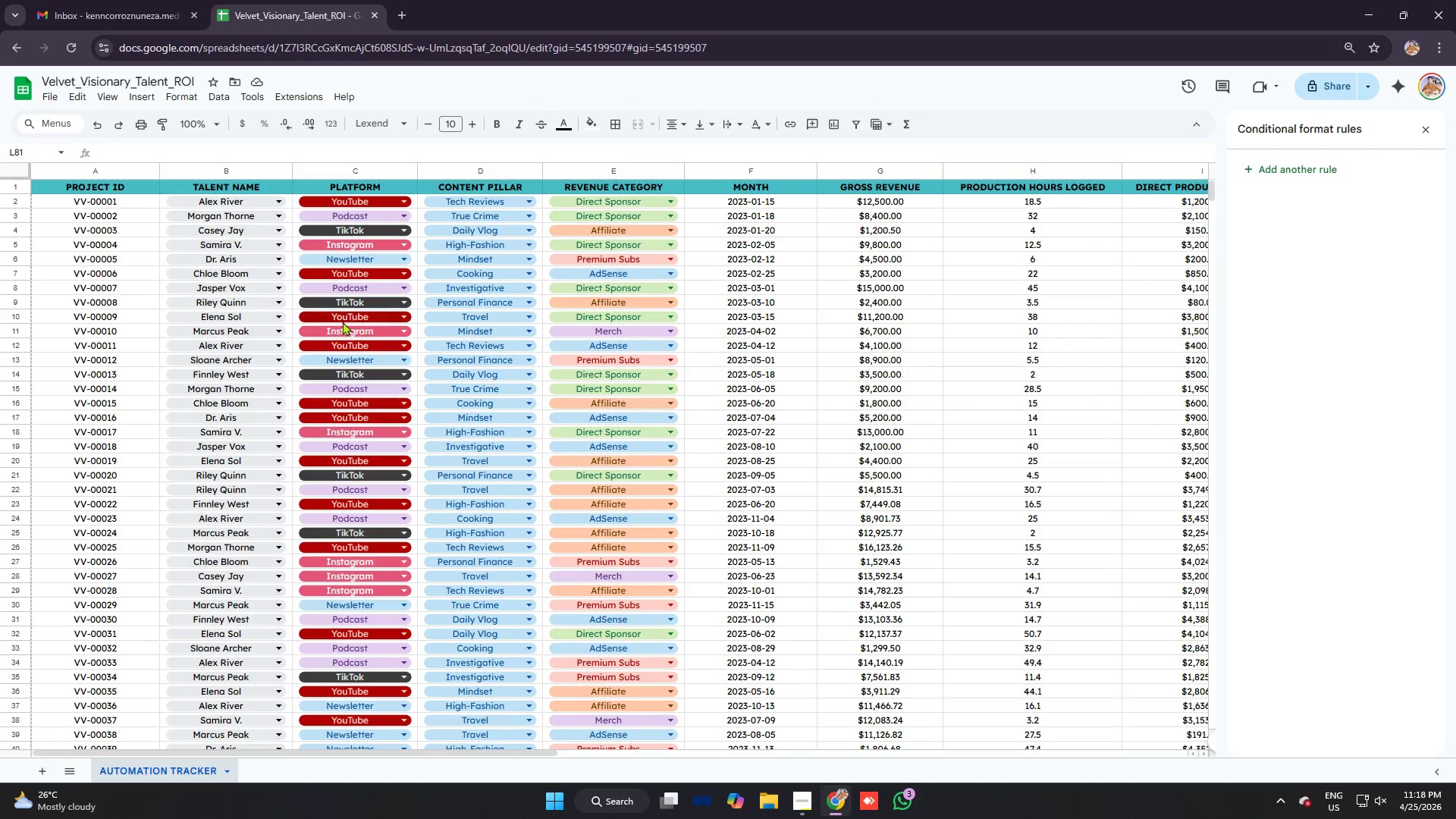 
scroll: coordinate [338, 320], scroll_direction: down, amount: 27.0
 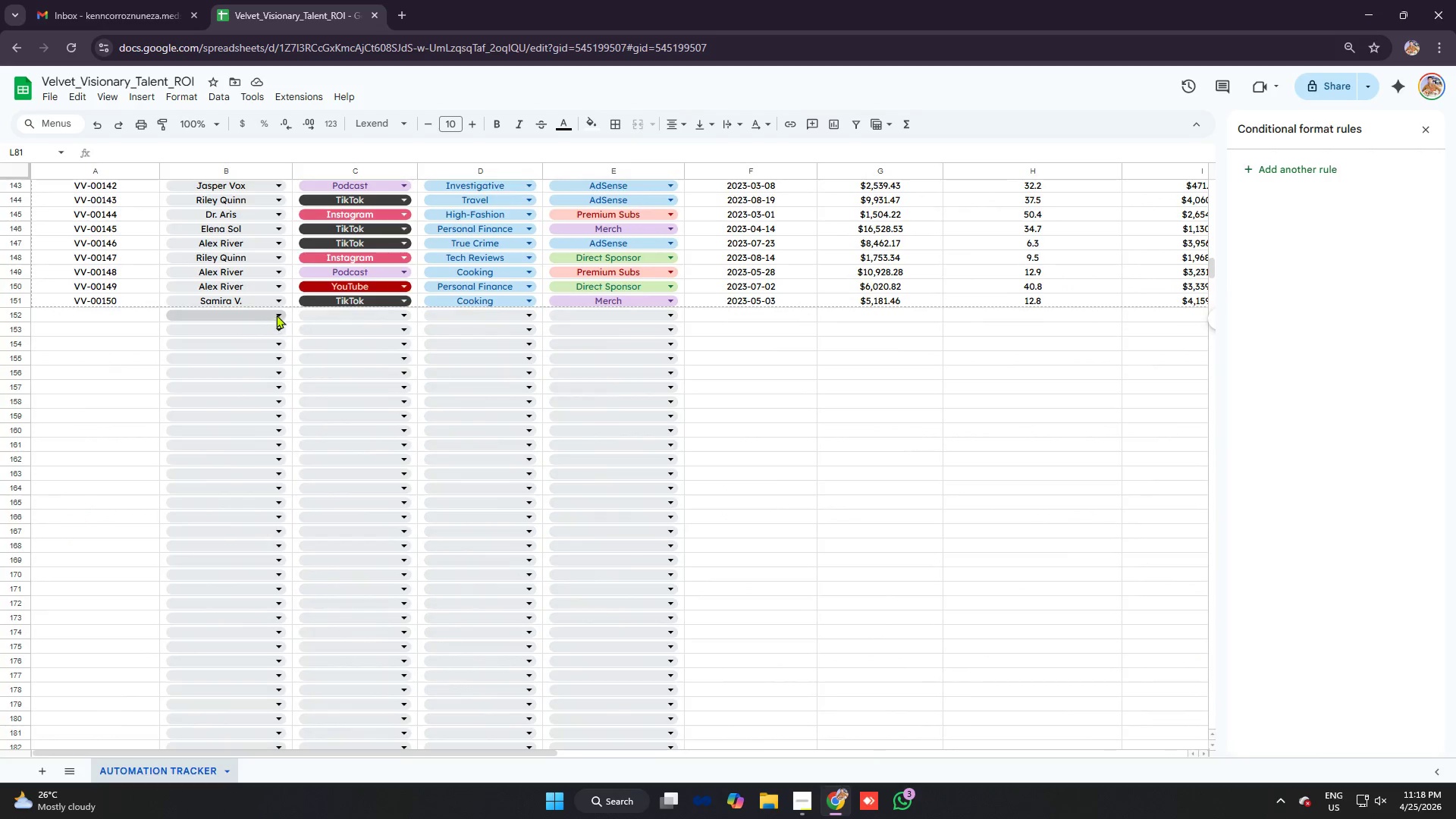 
left_click([277, 314])
 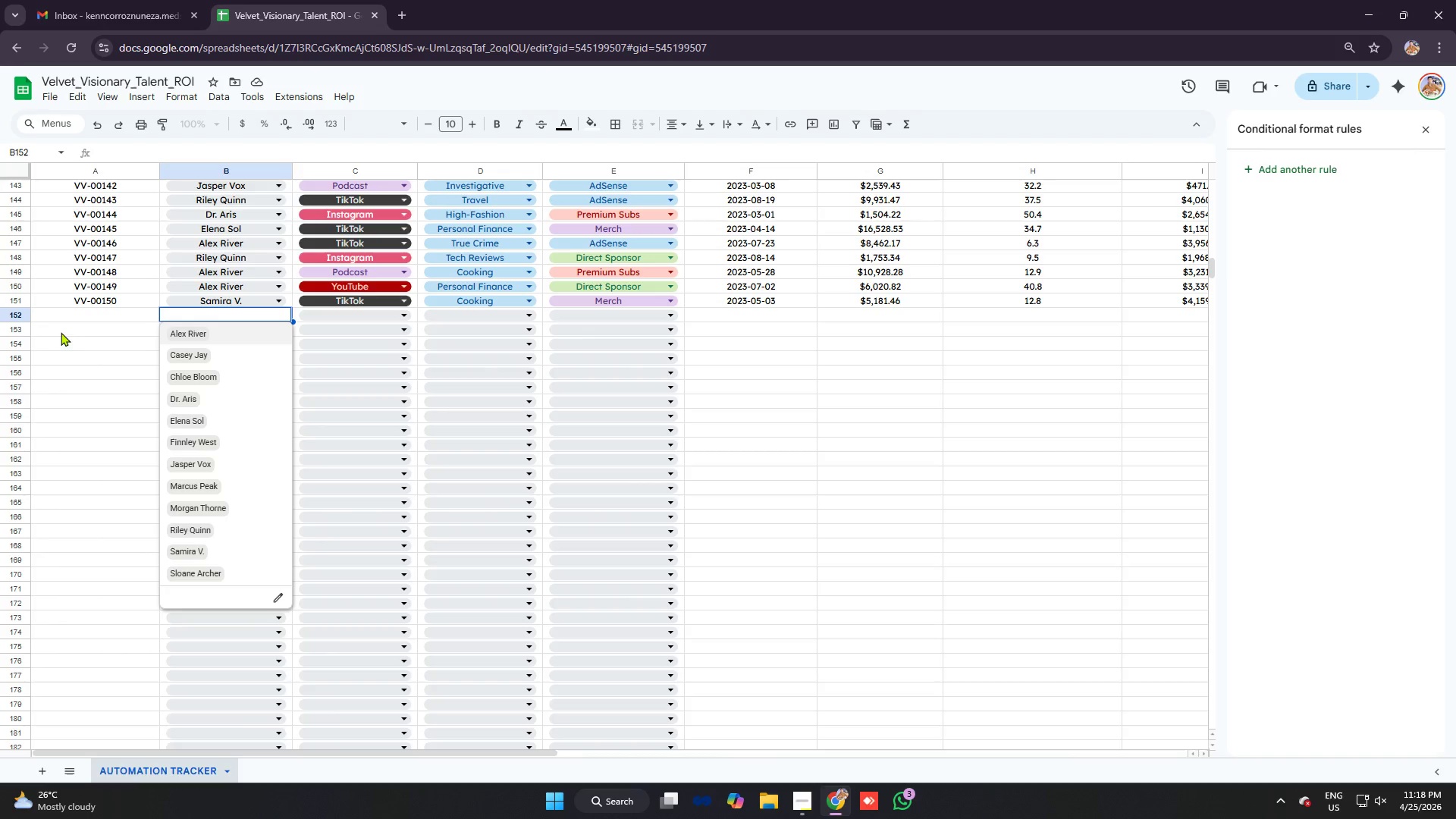 
left_click([56, 333])
 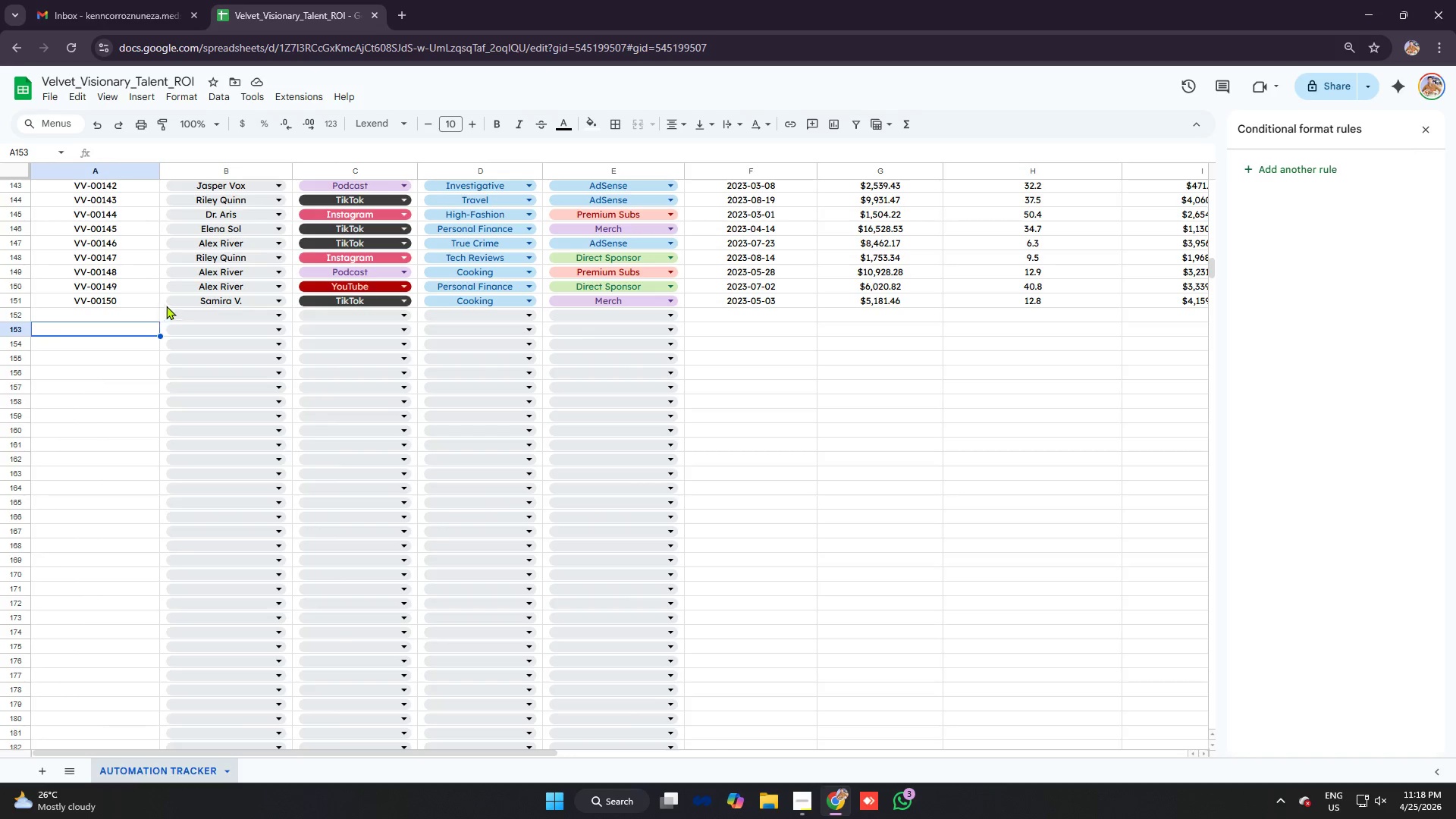 
scroll: coordinate [177, 300], scroll_direction: up, amount: 32.0
 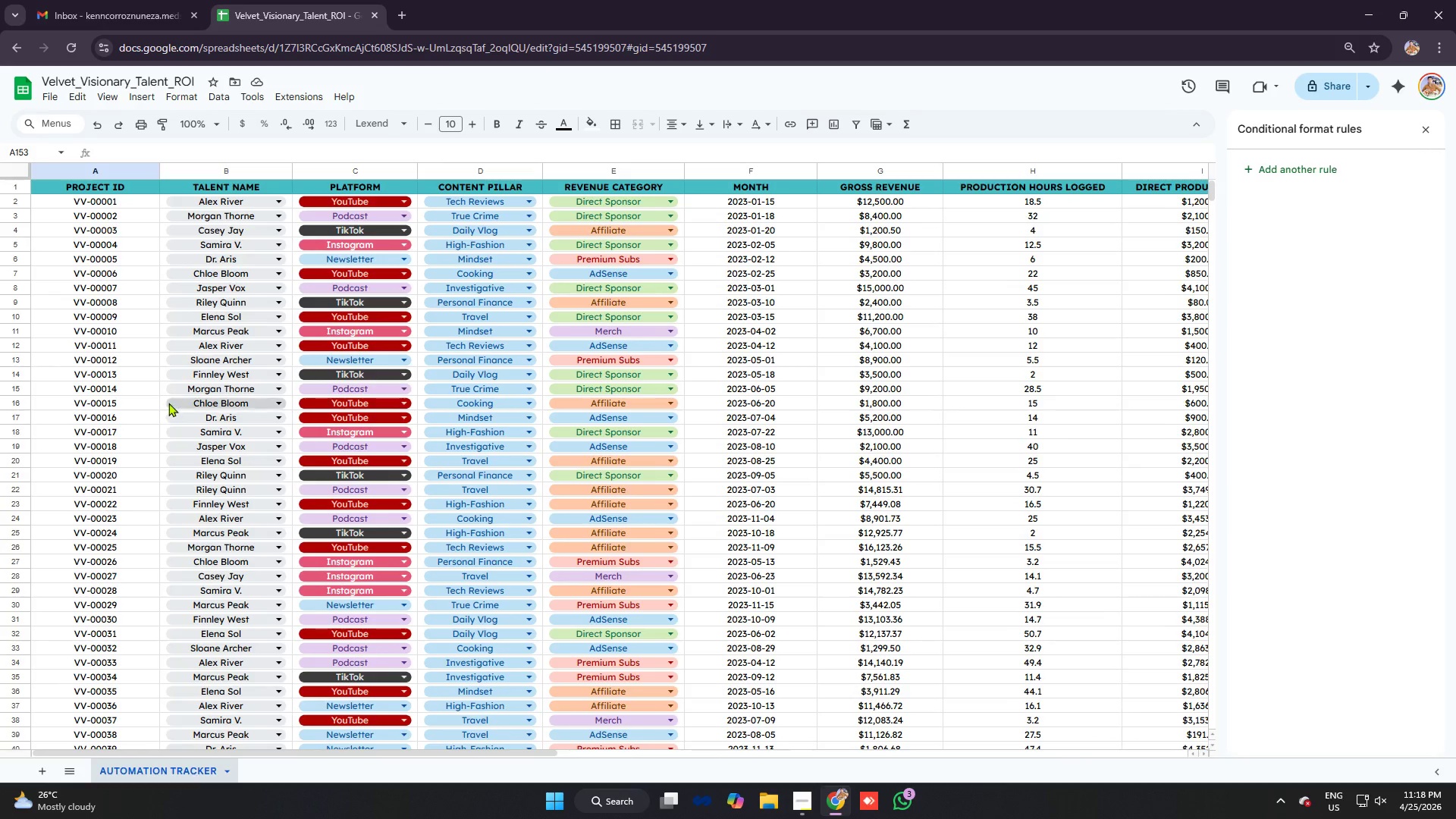 
scroll: coordinate [211, 375], scroll_direction: down, amount: 4.0
 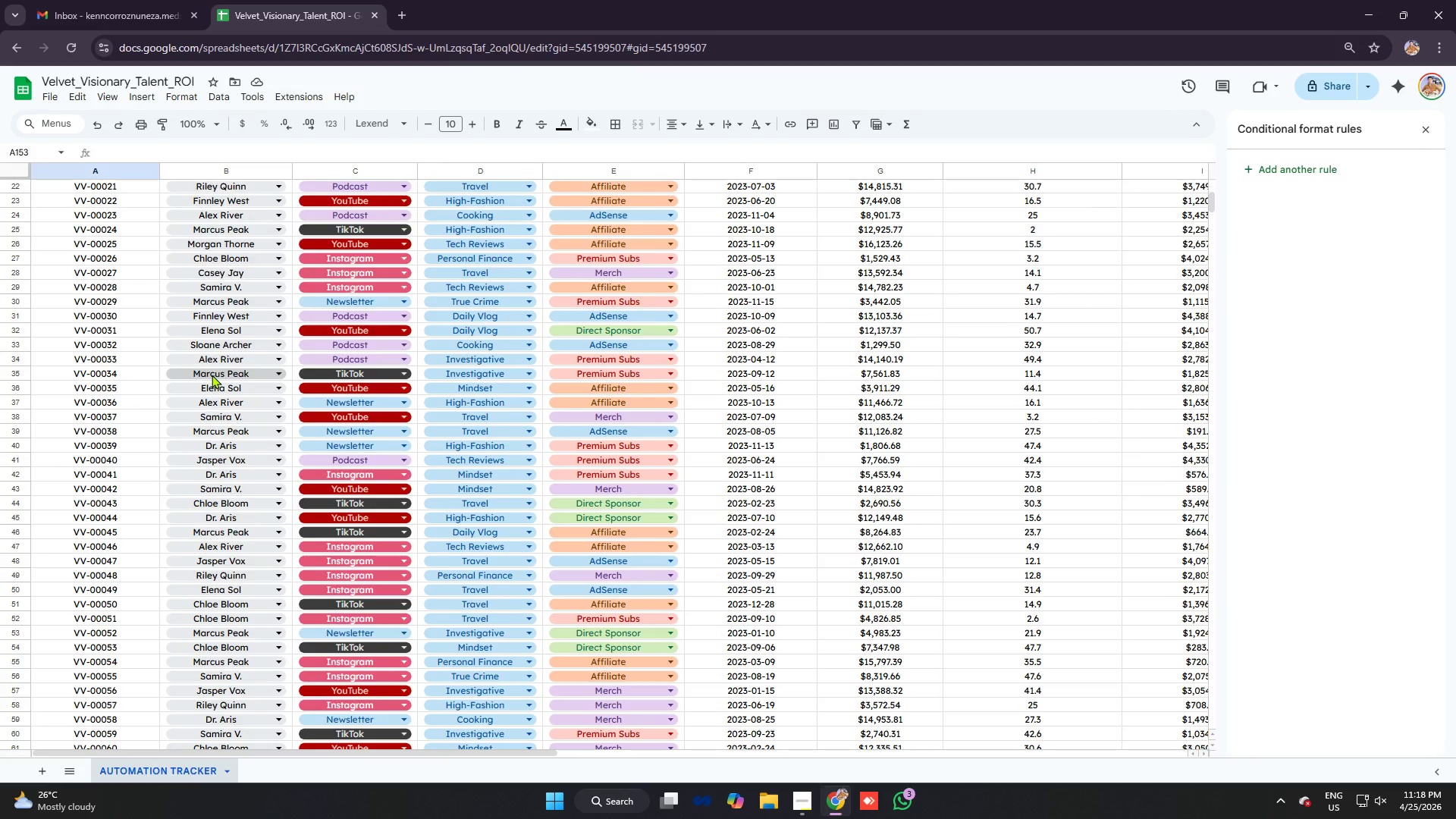 
left_click([209, 500])
 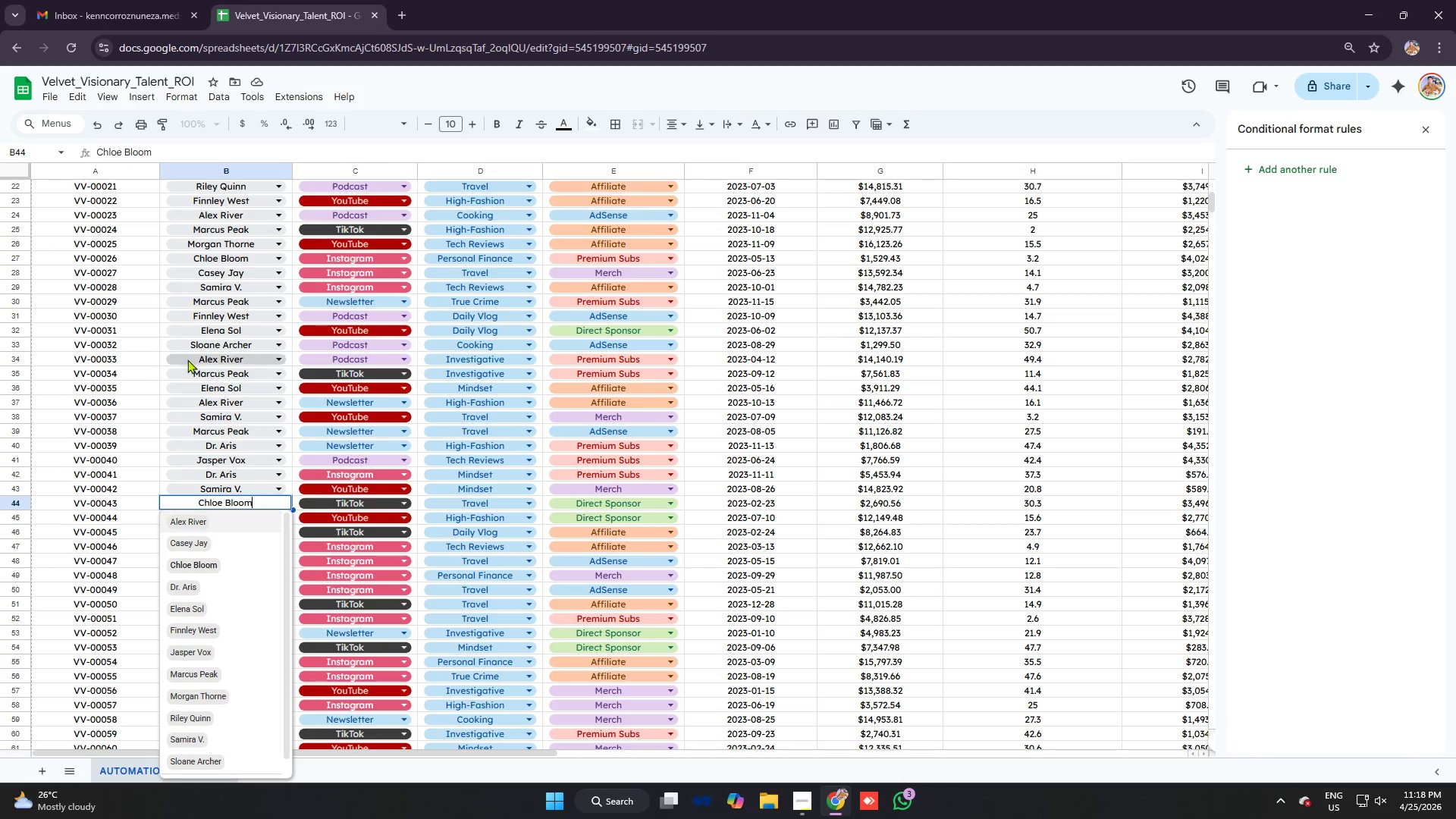 
left_click([141, 344])
 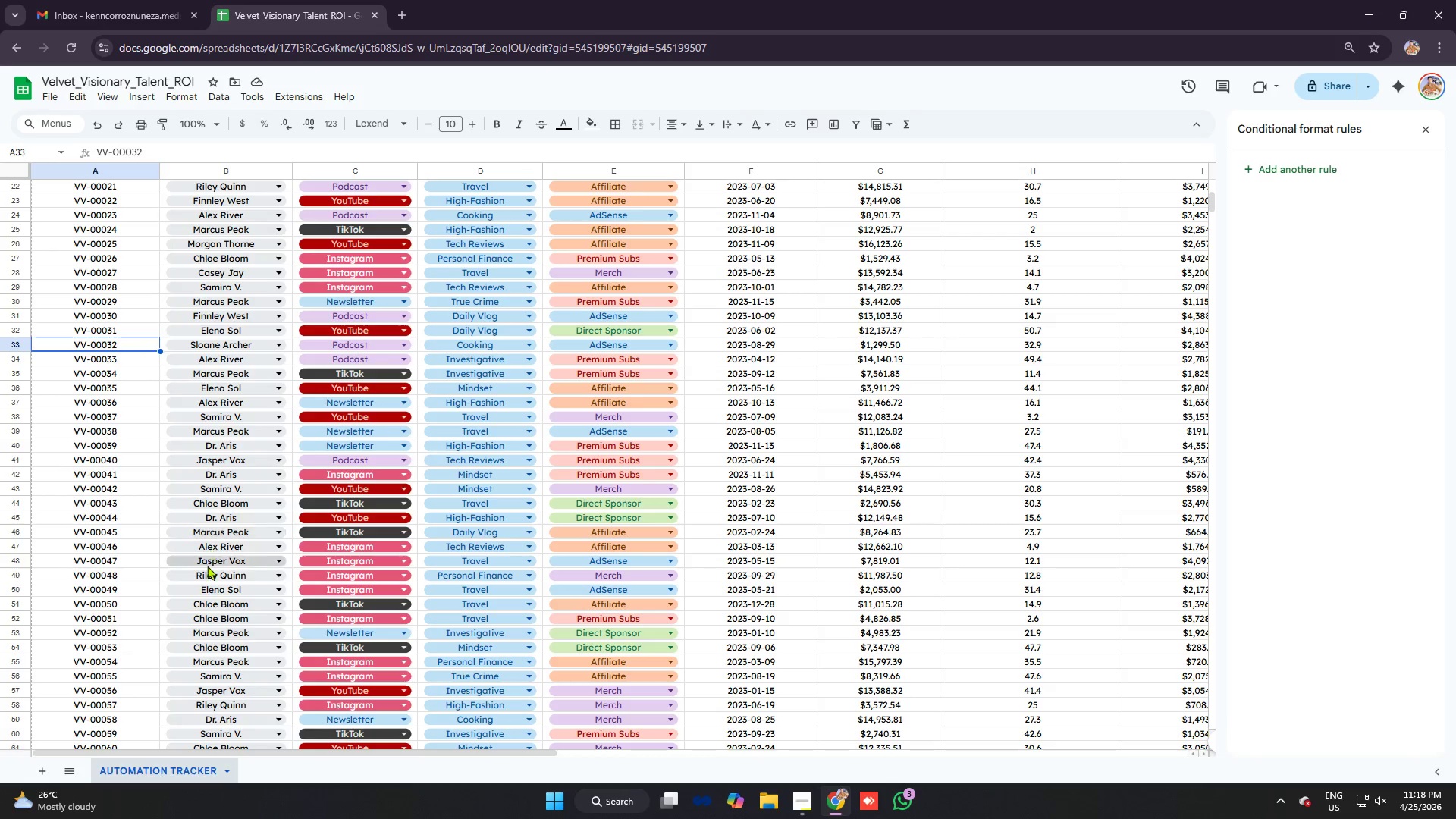 
wait(9.53)
 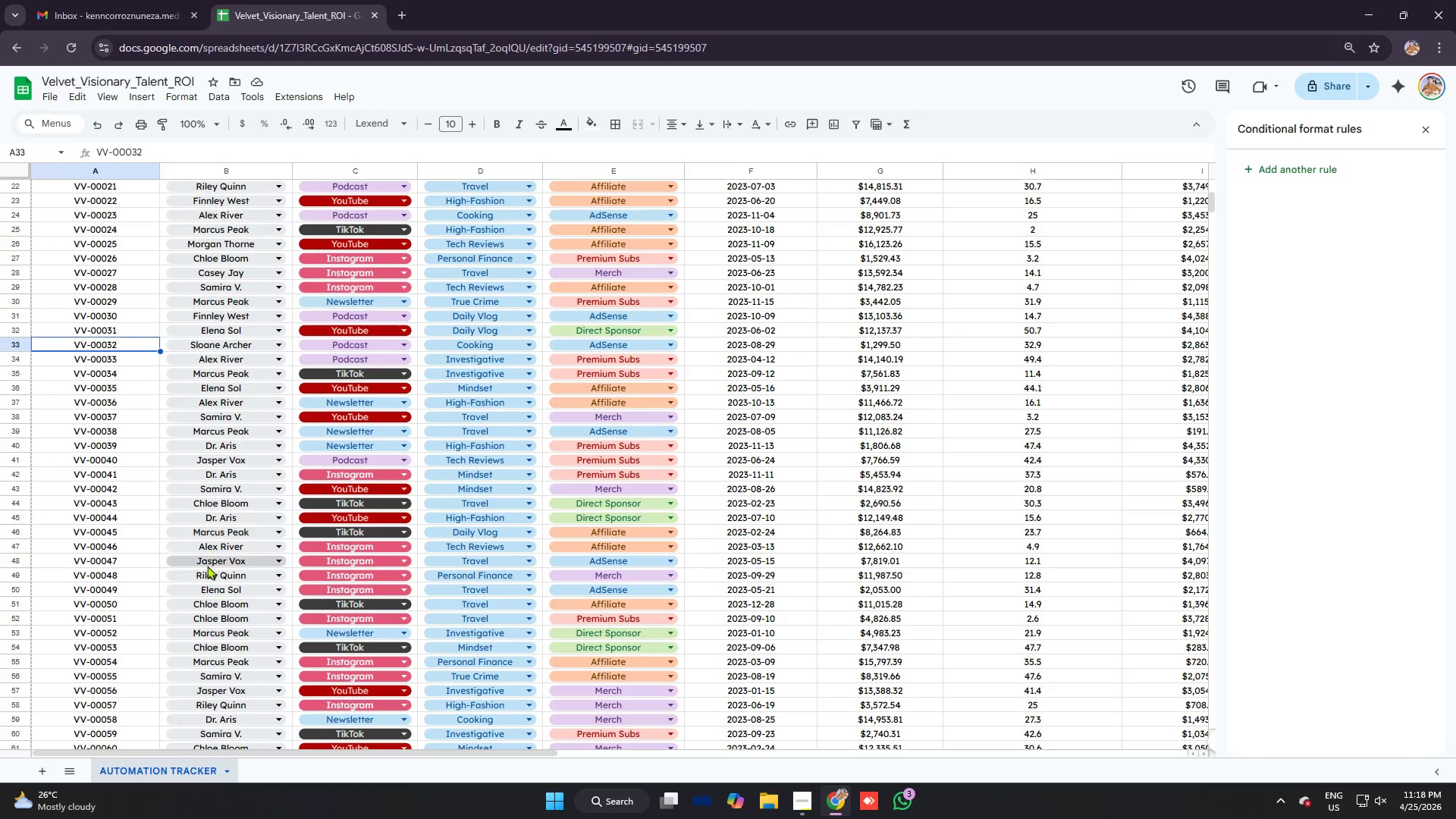 
scroll: coordinate [596, 379], scroll_direction: down, amount: 21.0
 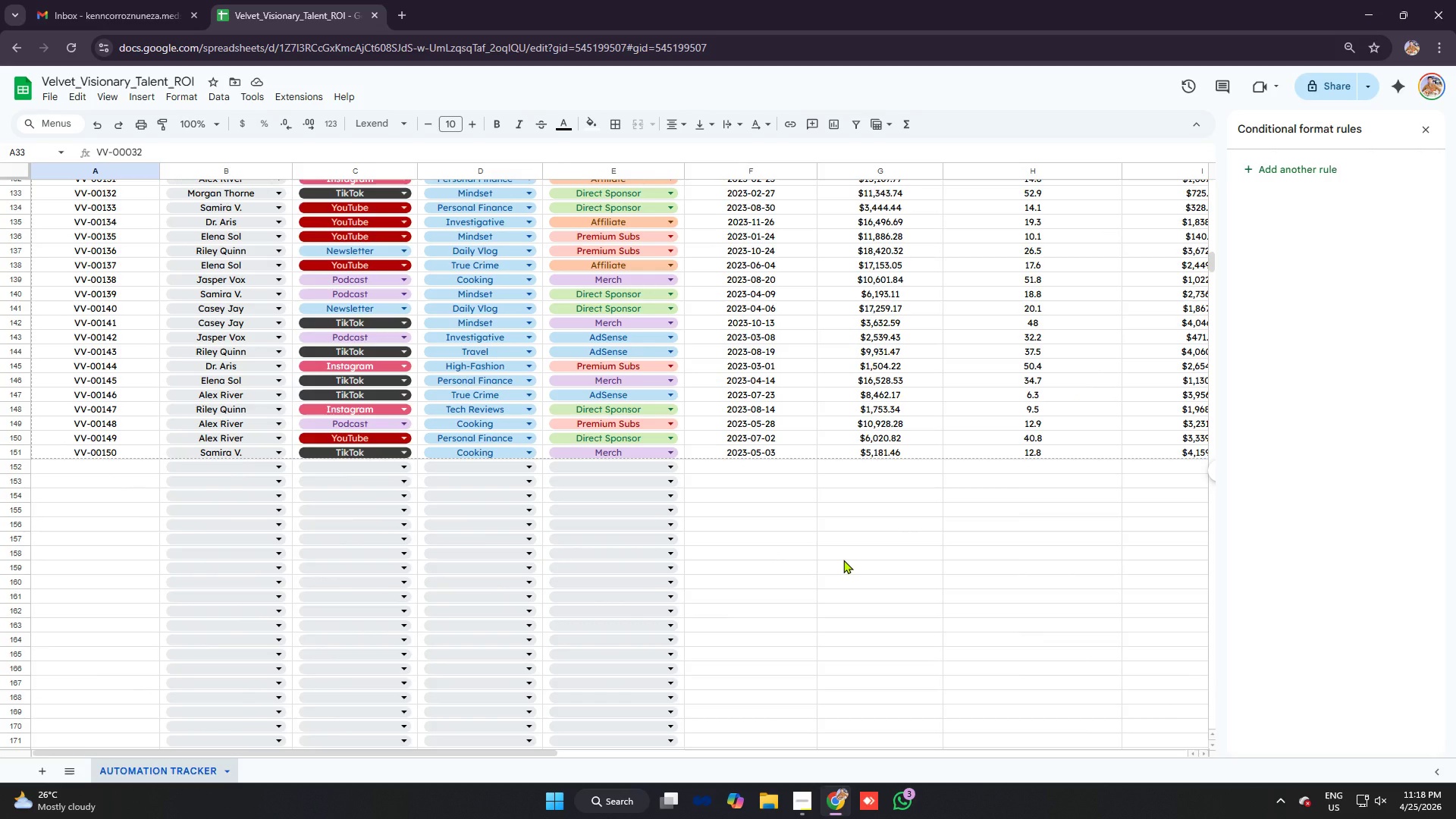 
scroll: coordinate [843, 560], scroll_direction: up, amount: 15.0
 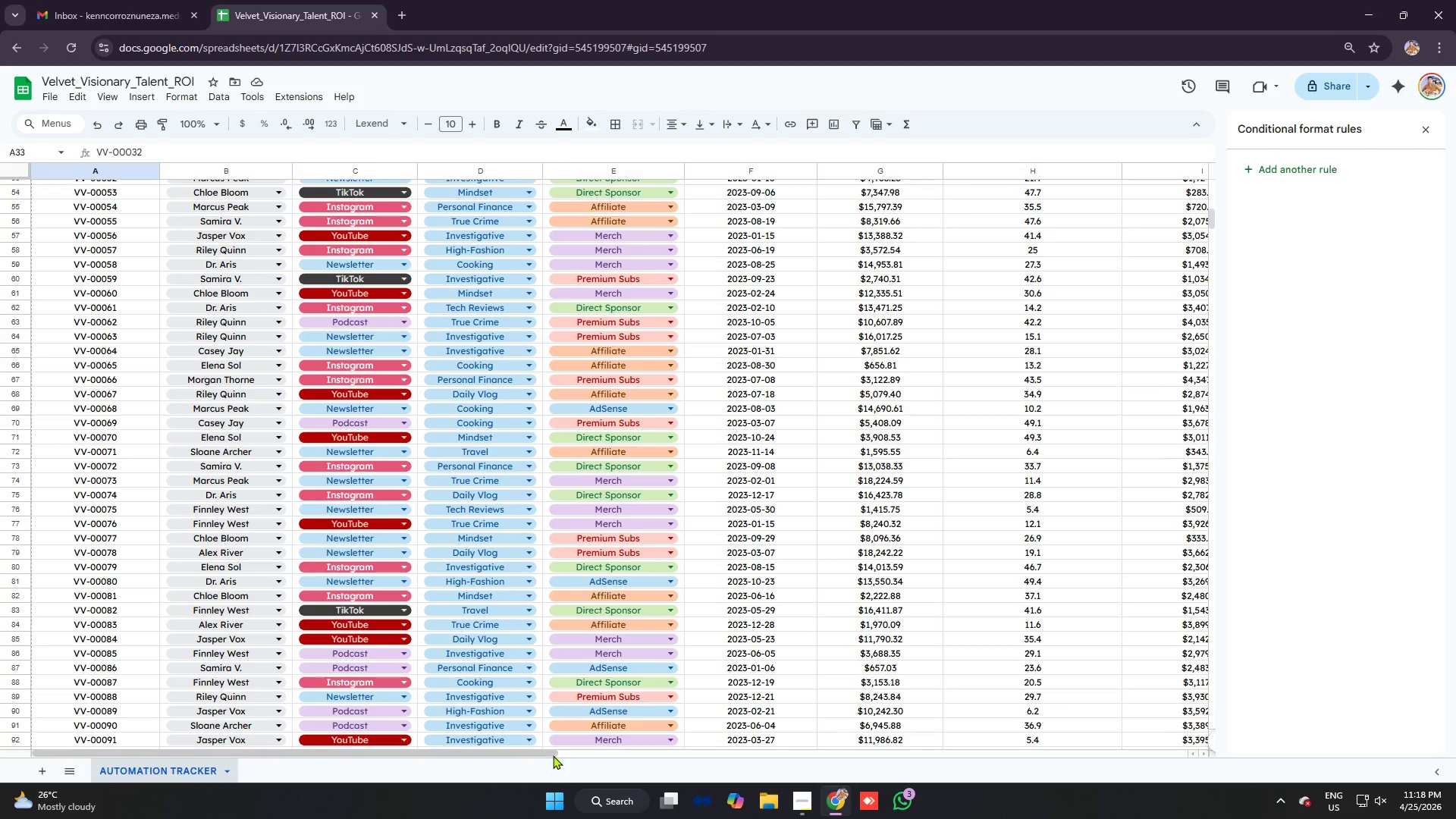 
left_click_drag(start_coordinate=[549, 755], to_coordinate=[985, 752])
 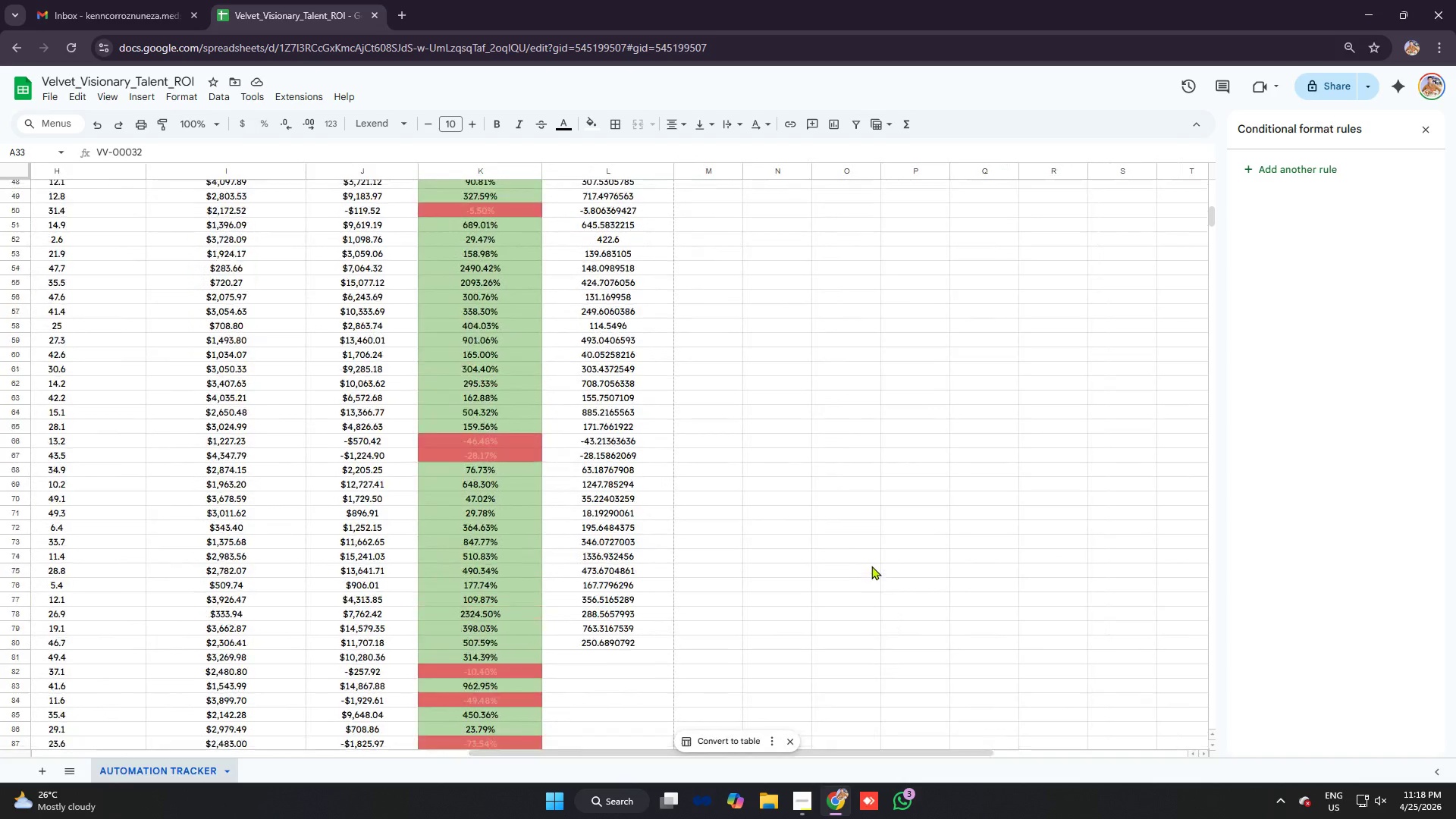 
scroll: coordinate [871, 566], scroll_direction: up, amount: 9.0
 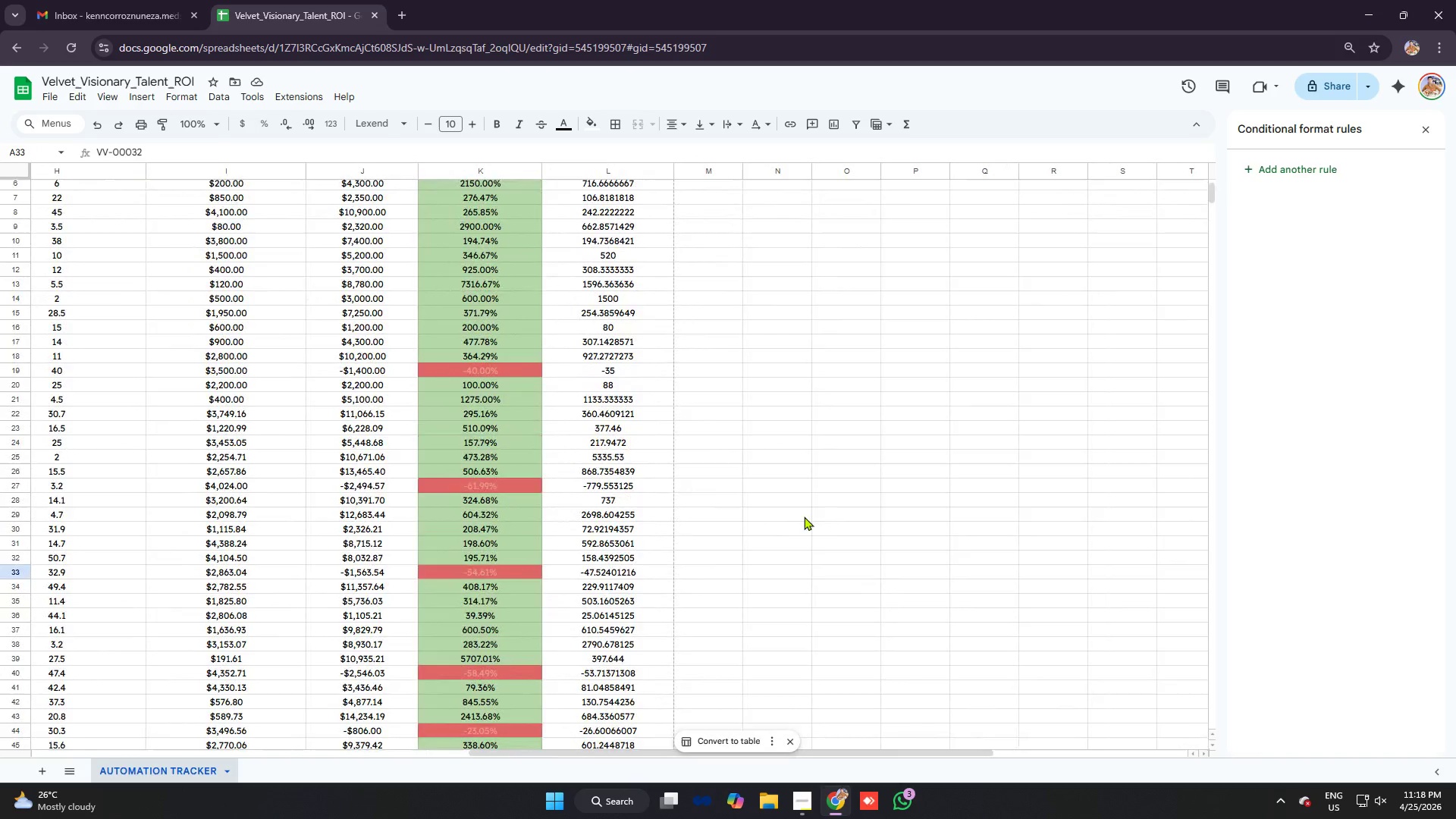 
scroll: coordinate [764, 459], scroll_direction: down, amount: 5.0
 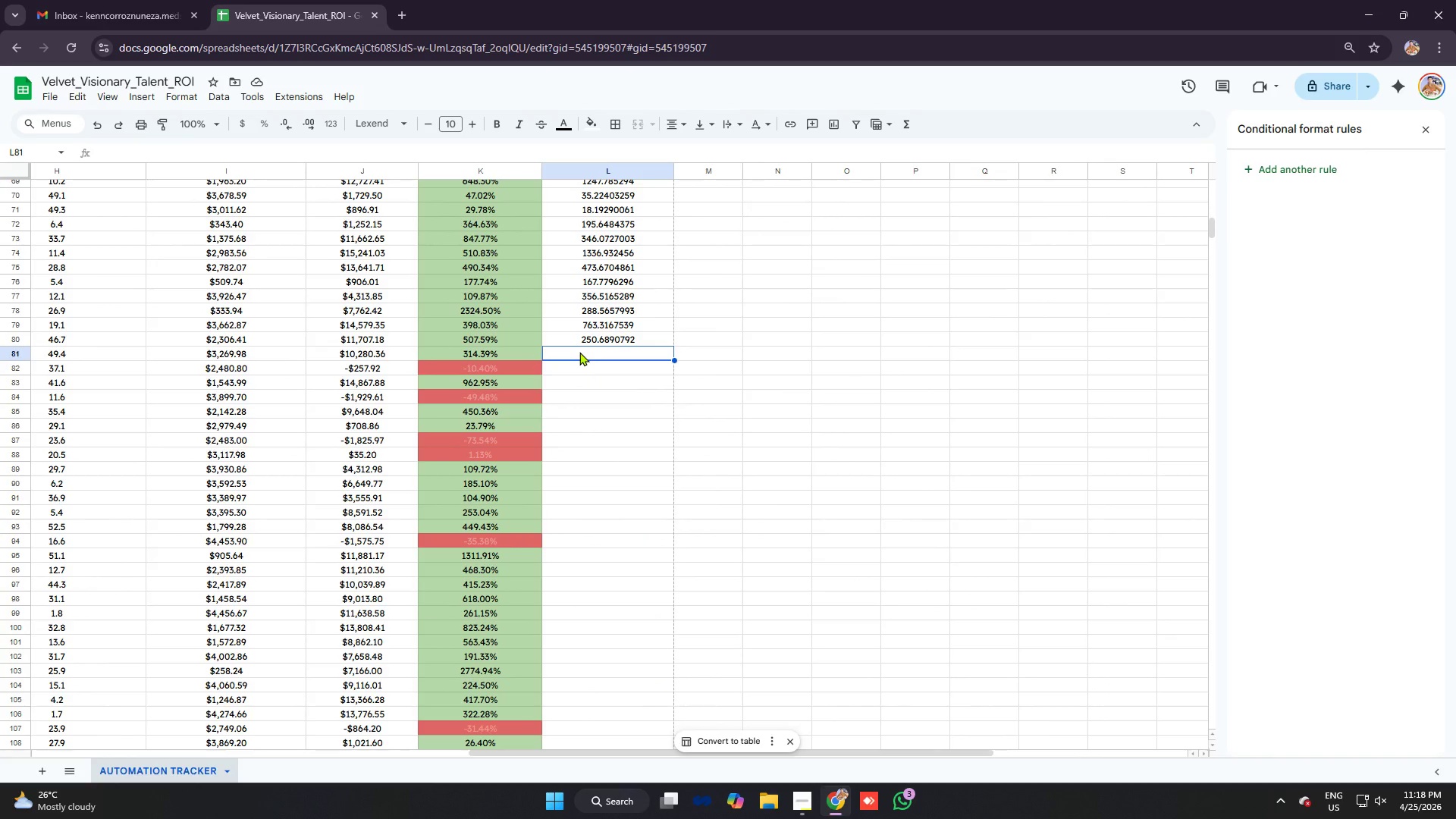 
type(=ifer)
key(Tab)
type(j81/h81)
 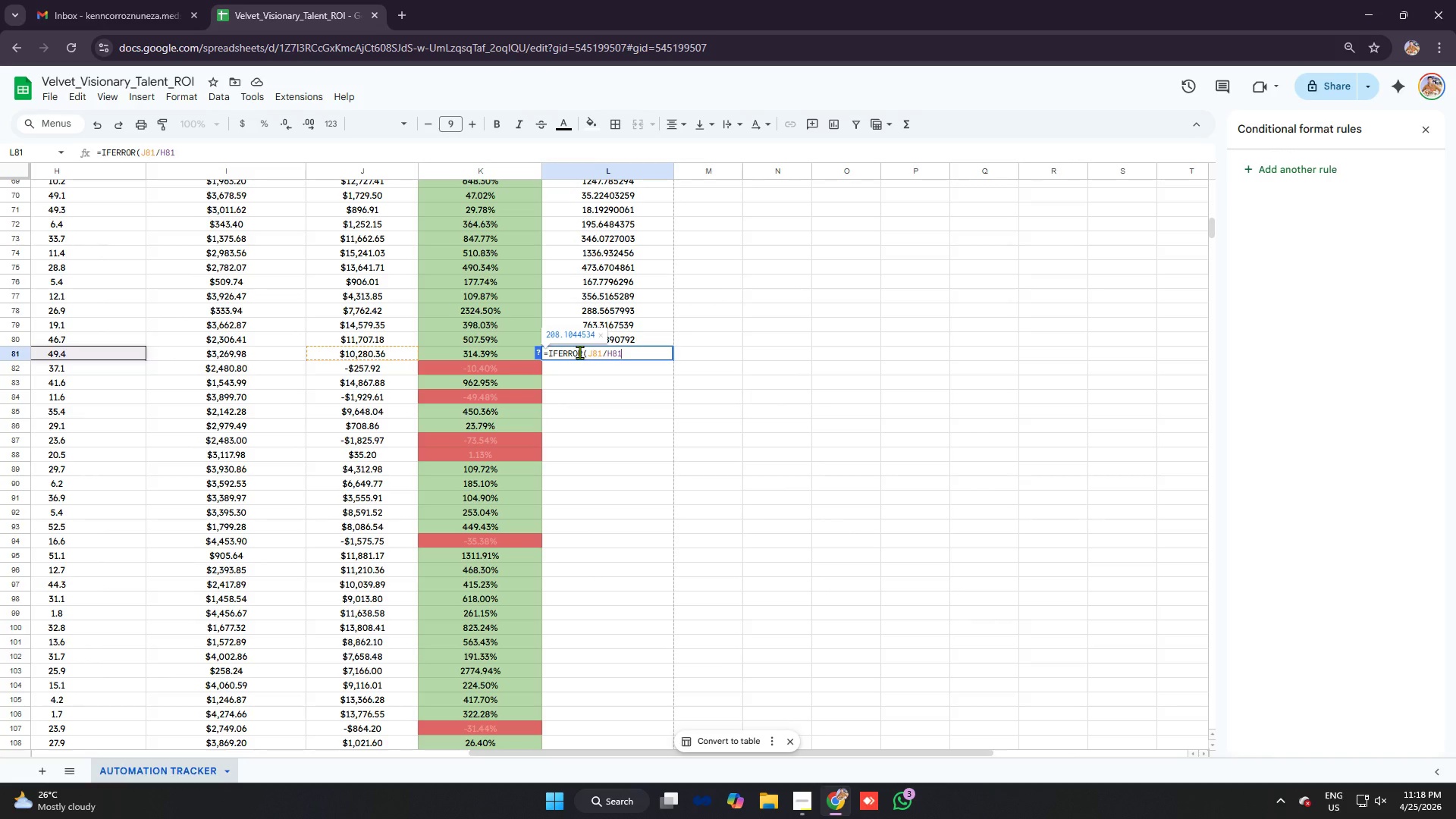 
key(Control+ControlLeft)
 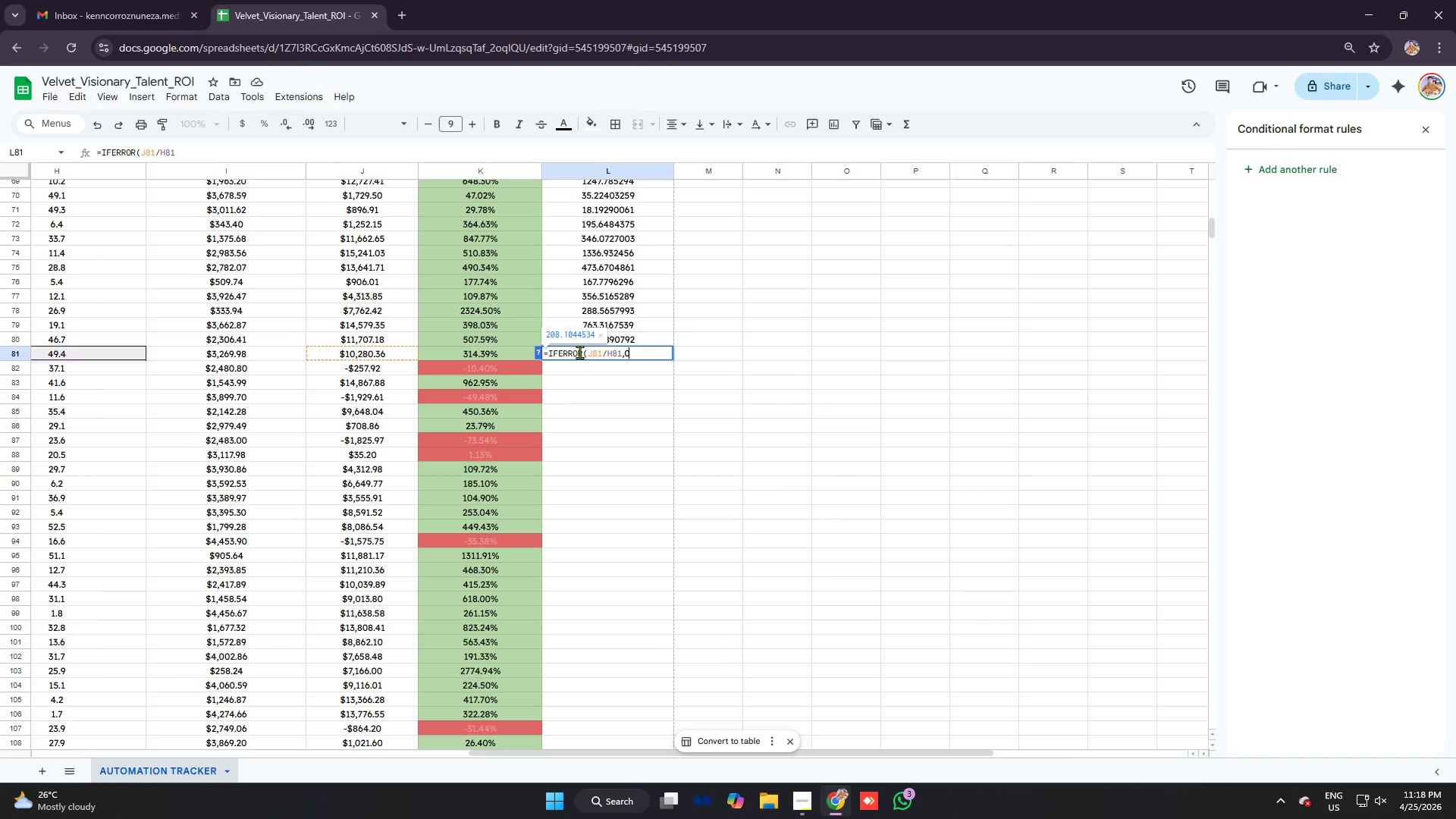 
key(Control+V)
 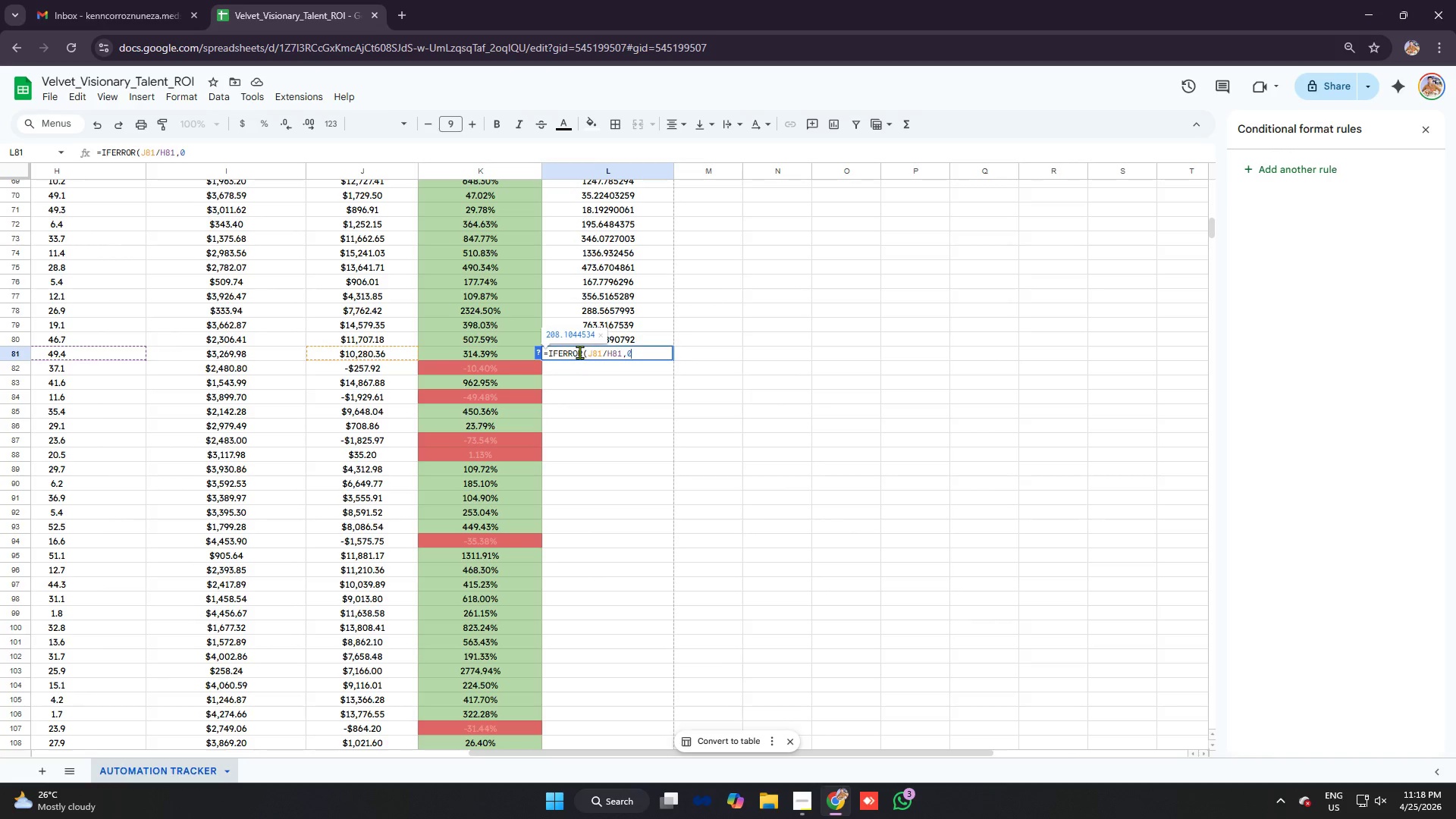 
key(Enter)
 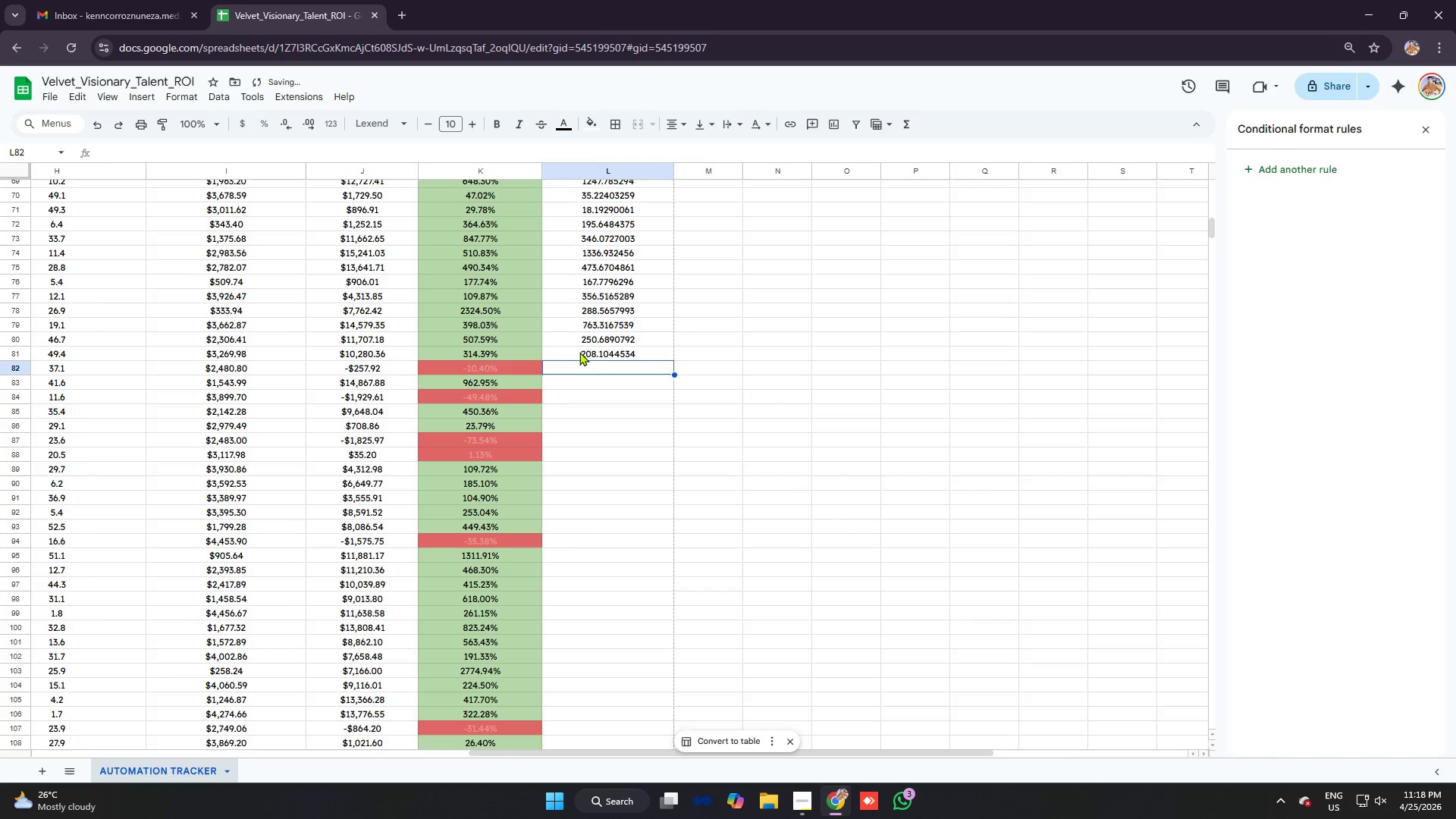 
type(=iufer)
key(Backspace)
key(Backspace)
key(Backspace)
key(Backspace)
type(fer)
key(Tab)
type(j82/h82)
 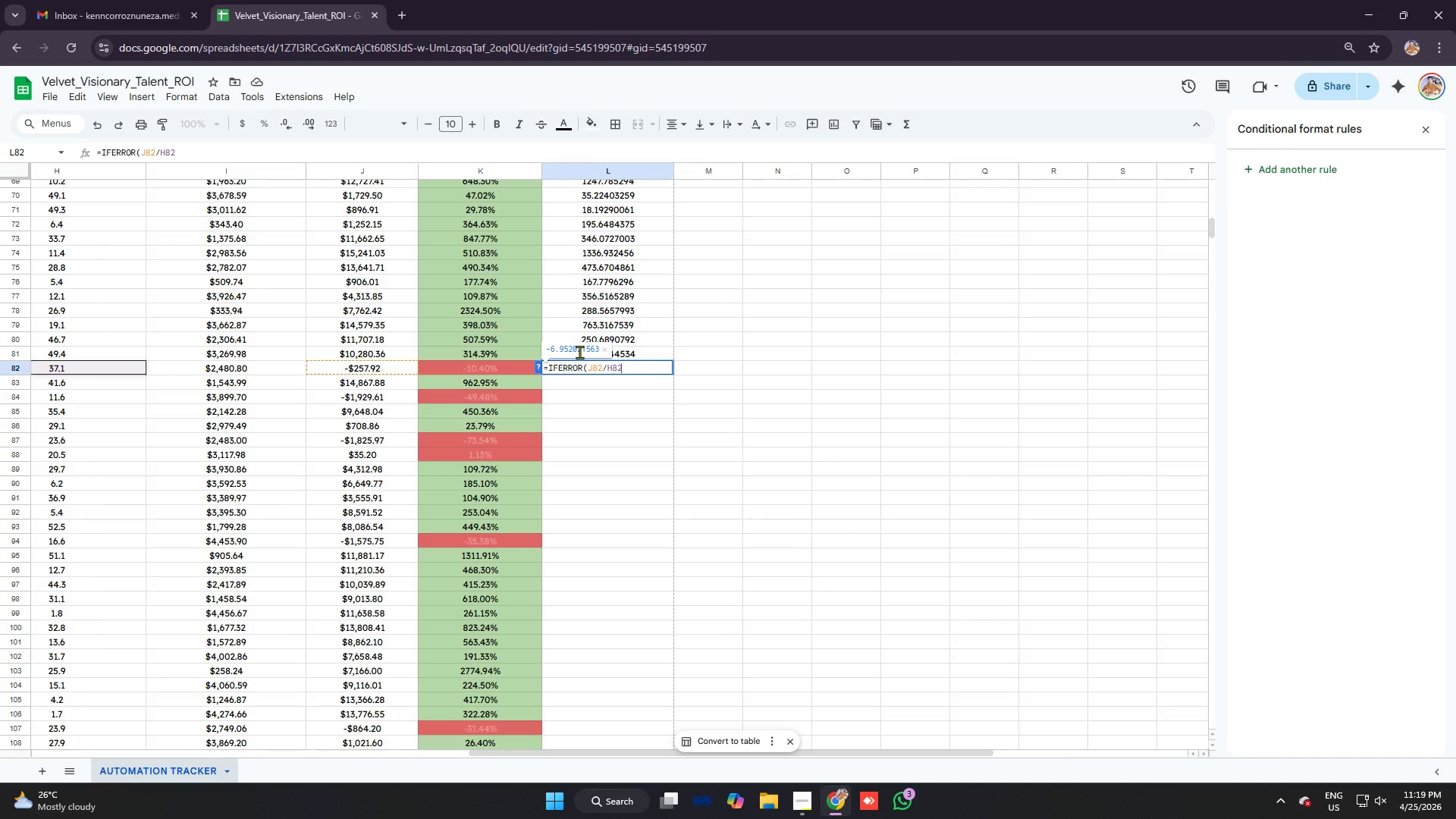 
key(Control+ControlLeft)
 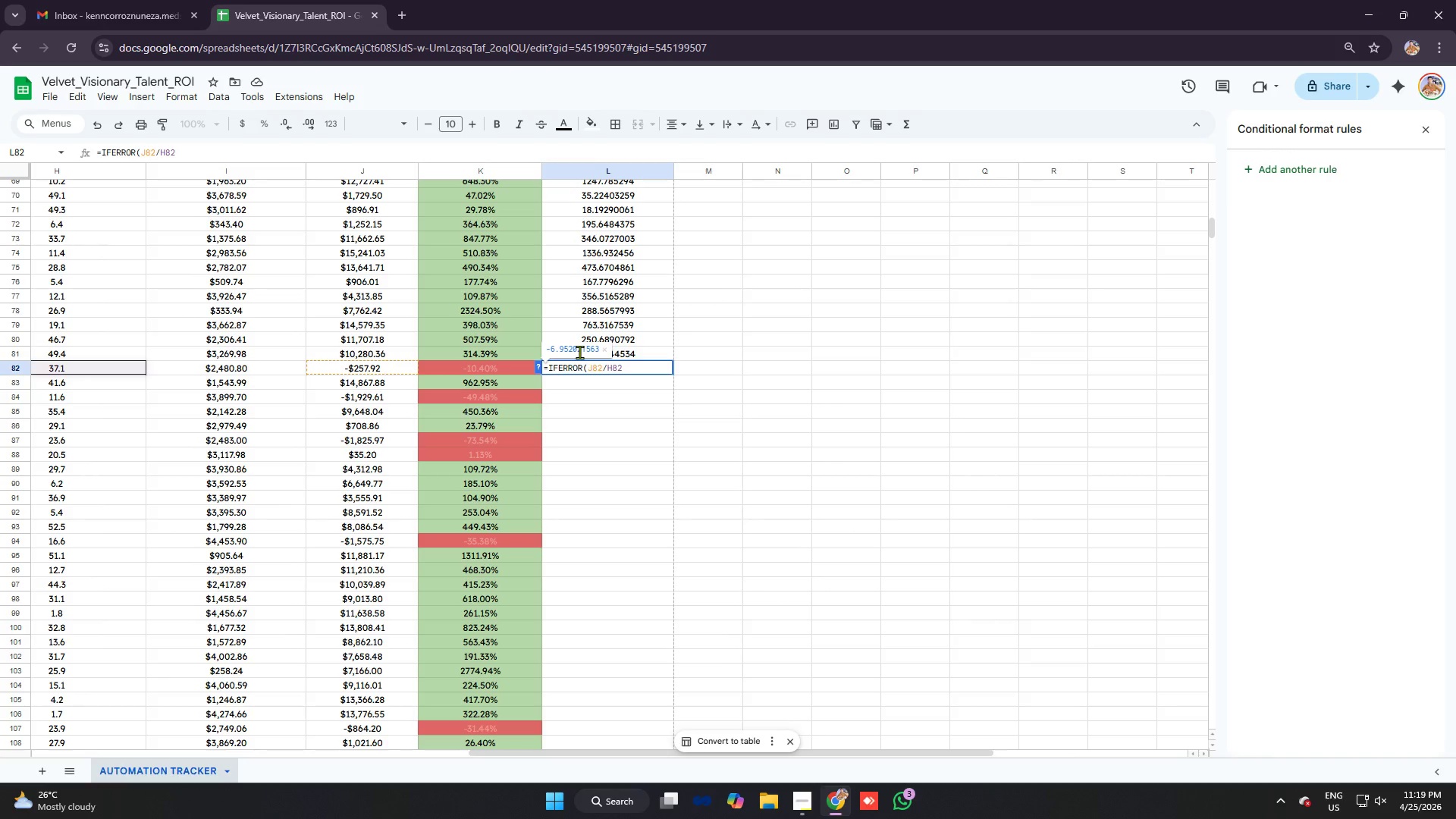 
key(Control+V)
 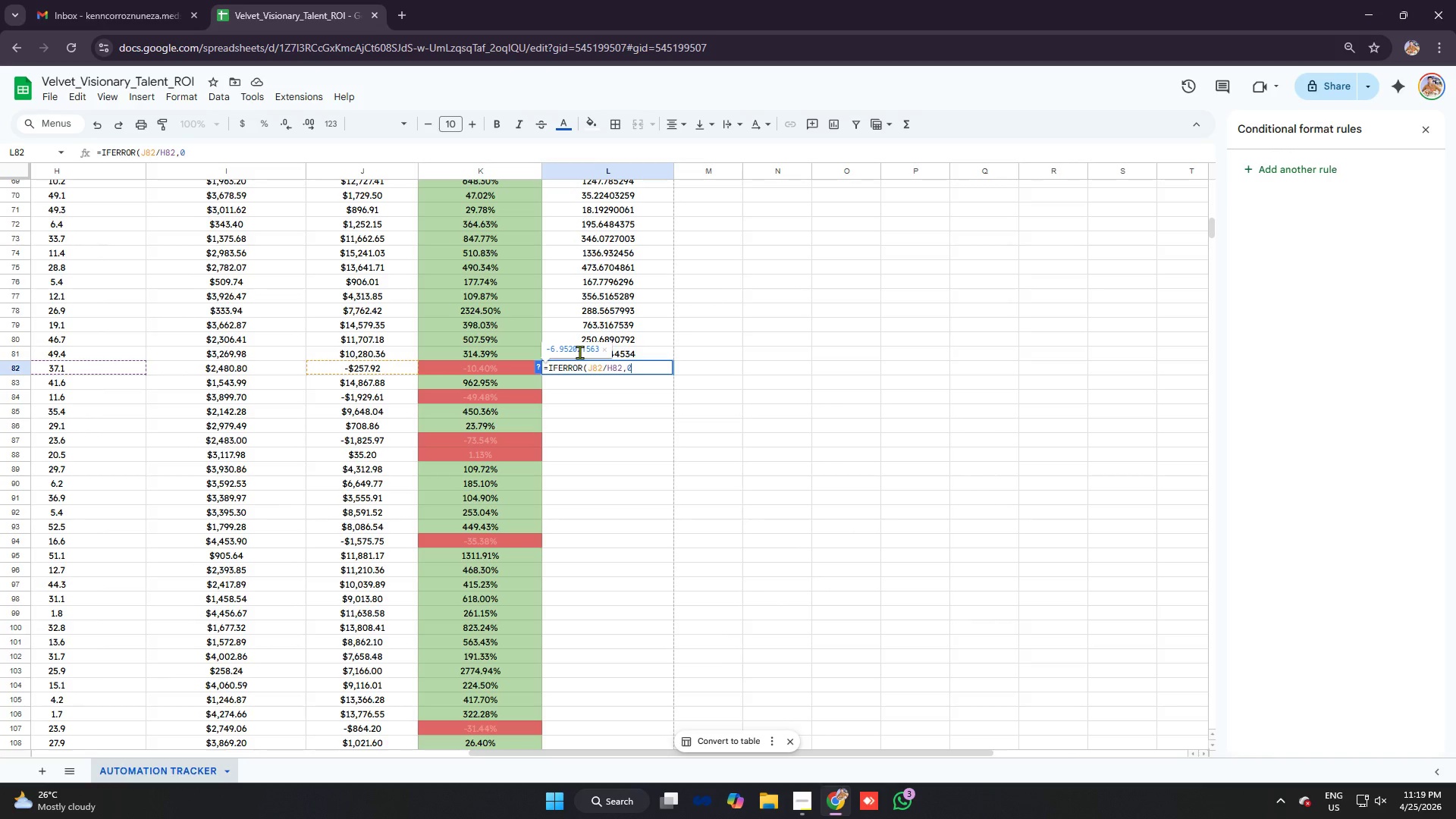 
key(Enter)
 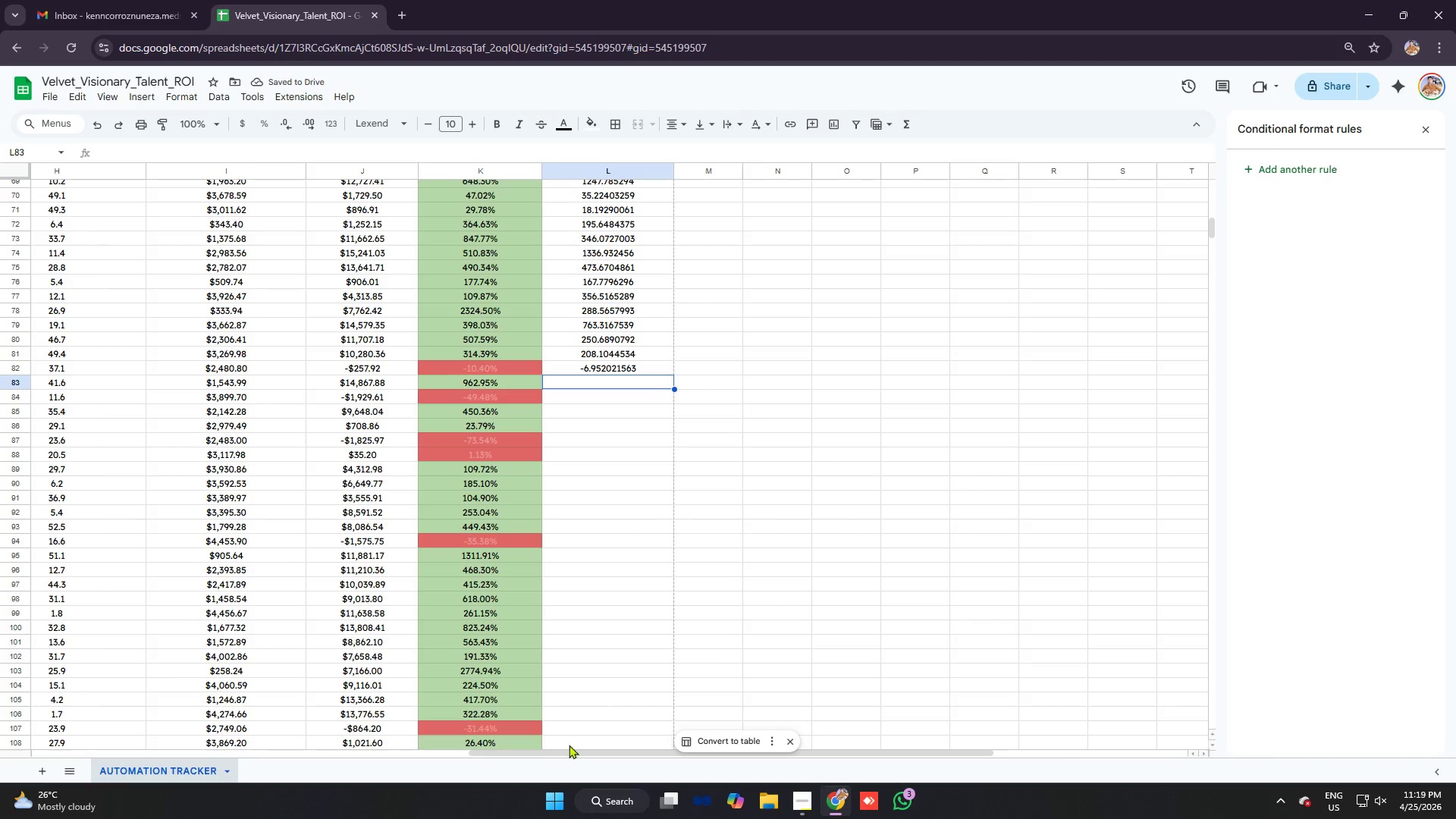 
left_click_drag(start_coordinate=[572, 753], to_coordinate=[410, 748])
 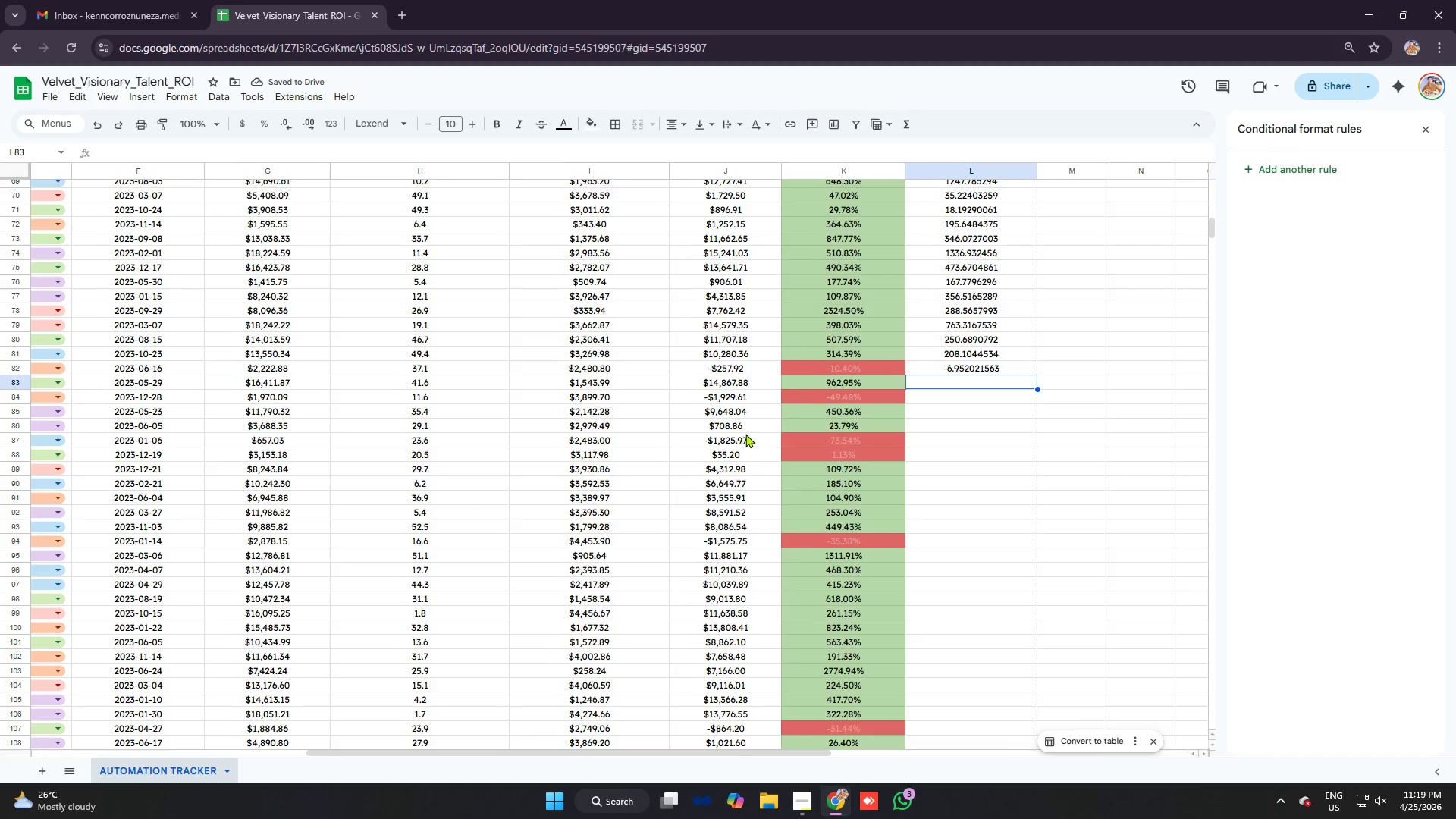 
scroll: coordinate [745, 433], scroll_direction: down, amount: 2.0
 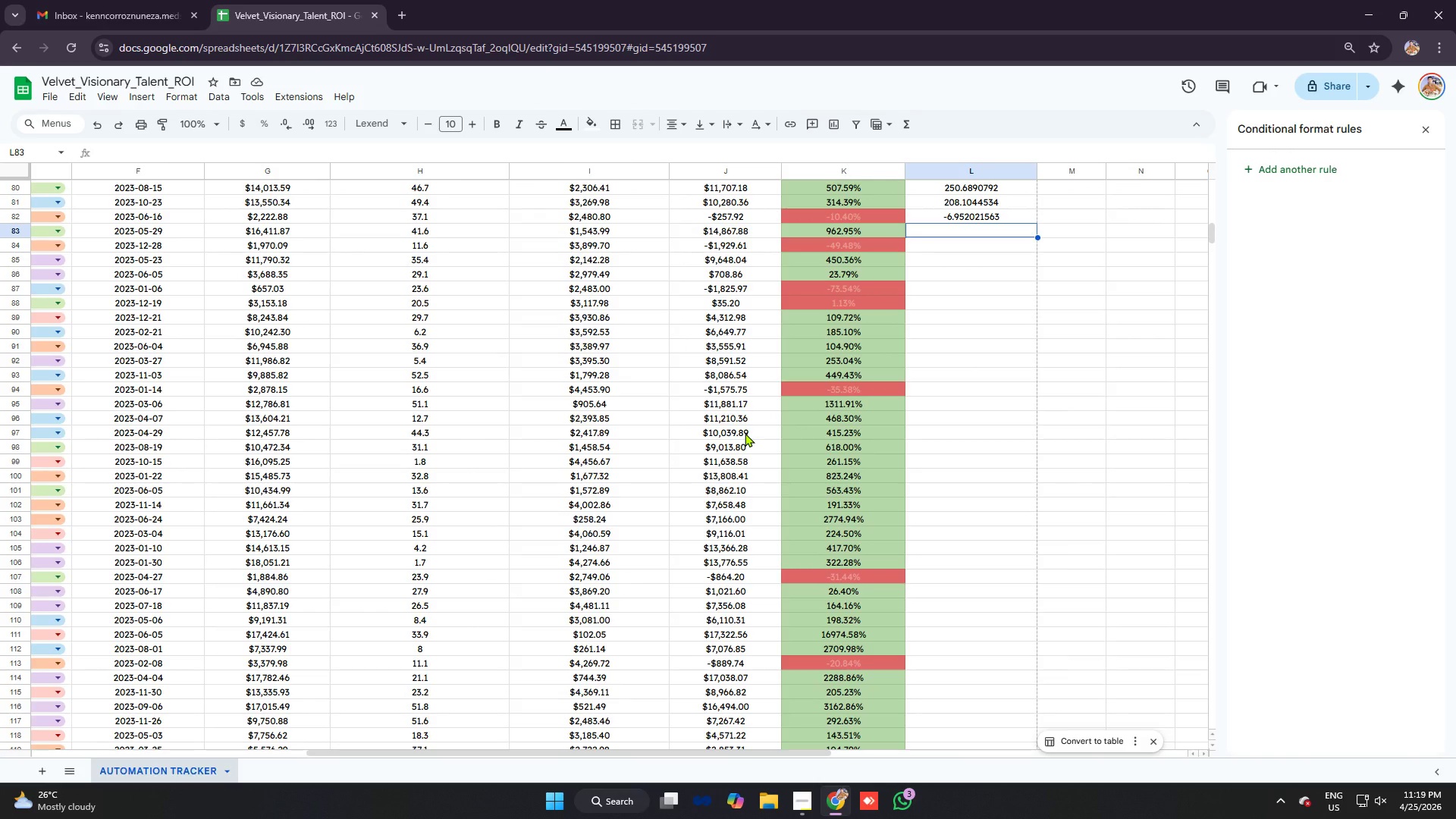 
type(=ifer)
key(Tab)
type(j83/h83)
 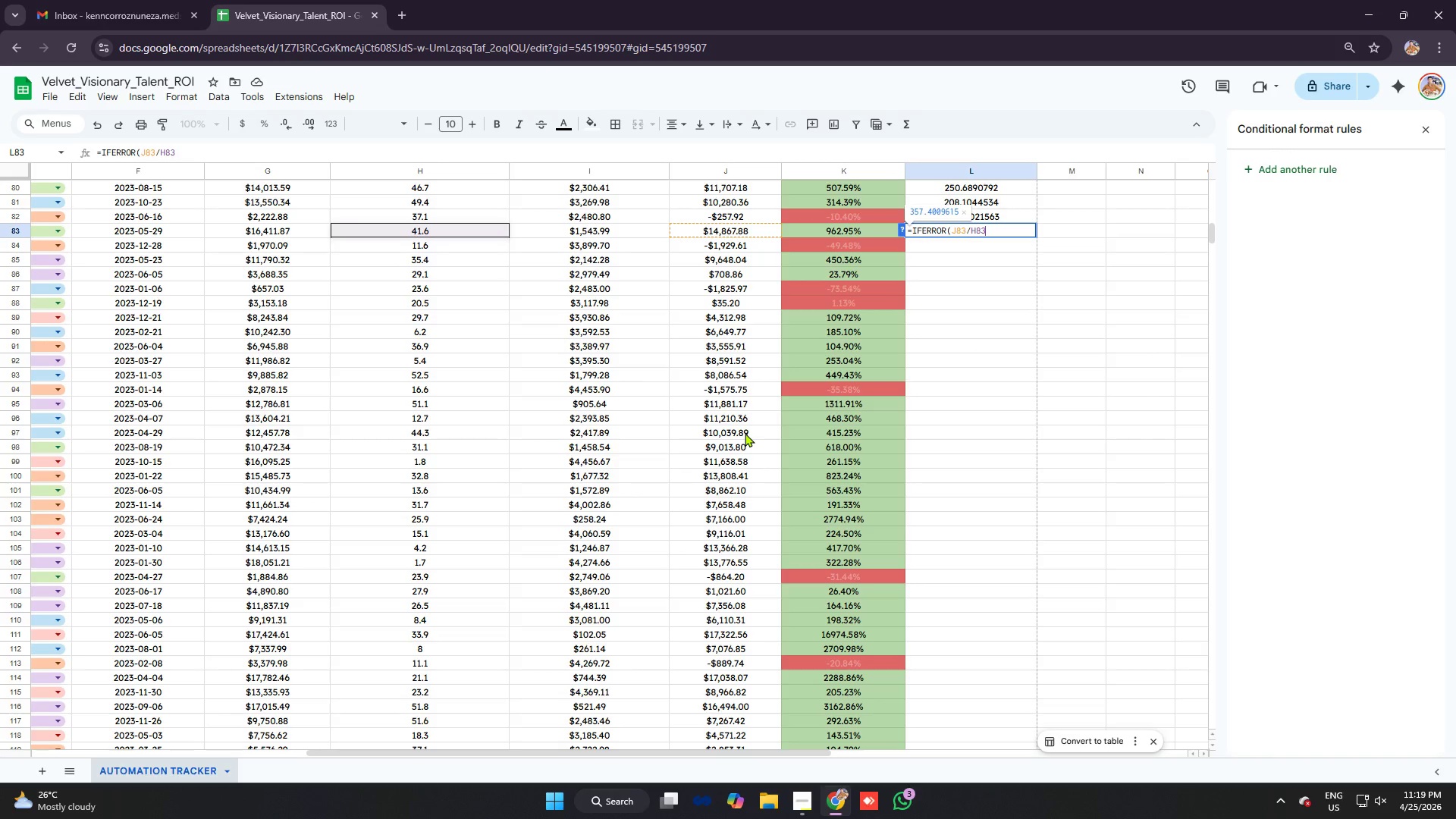 
key(Control+V)
 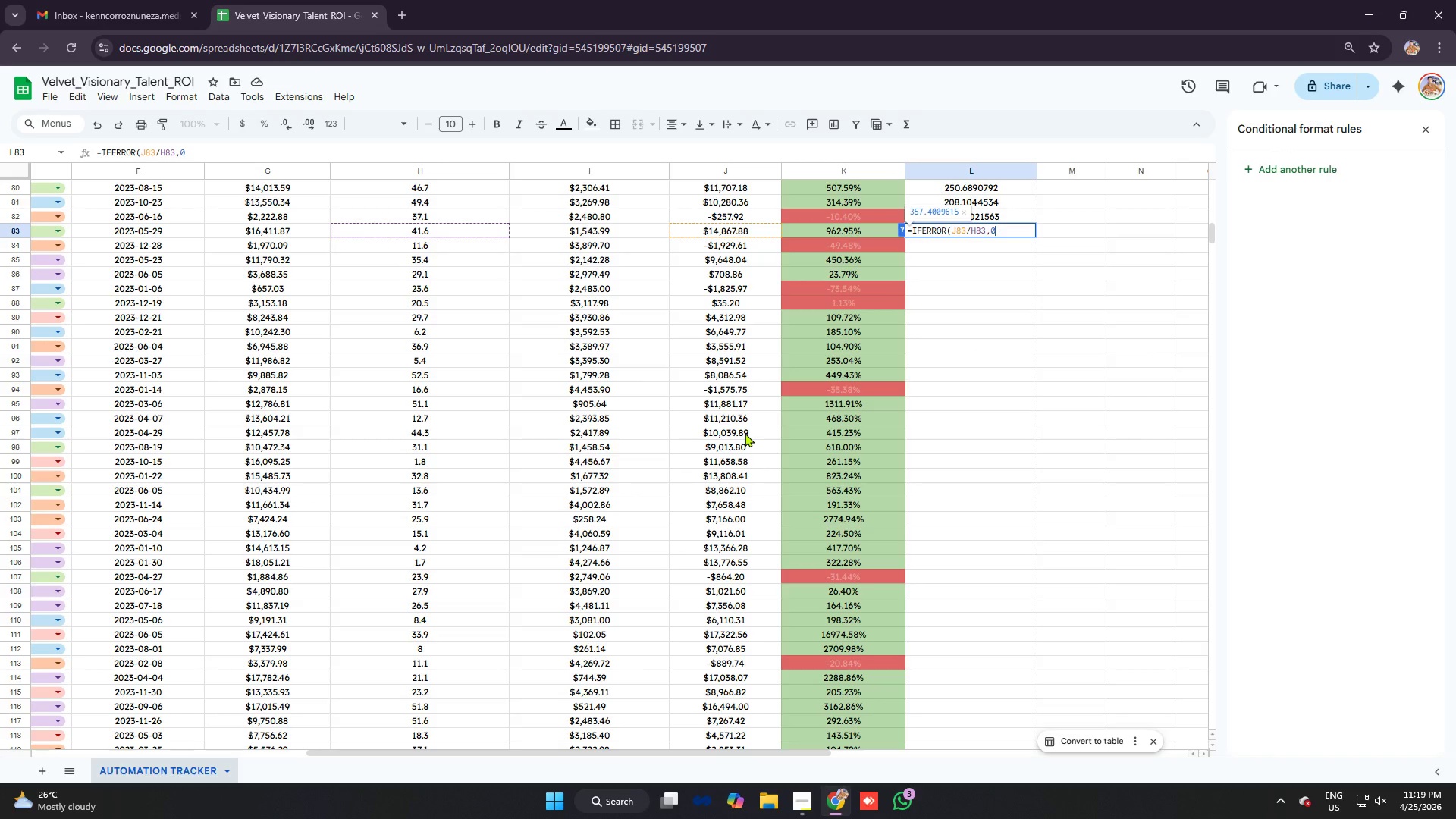 
key(Enter)
 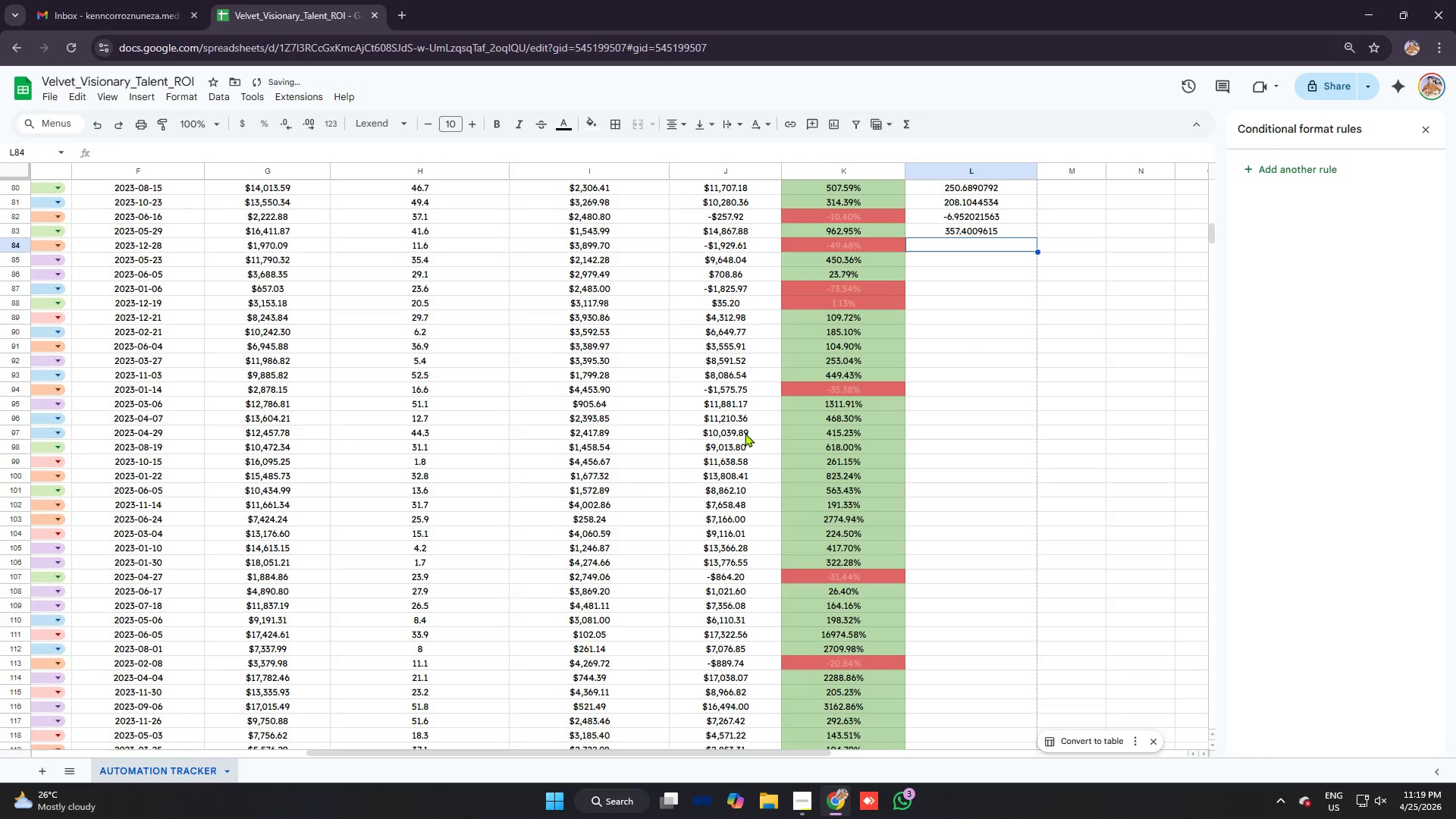 
type(=ifer)
key(Tab)
type(j84/h84)
 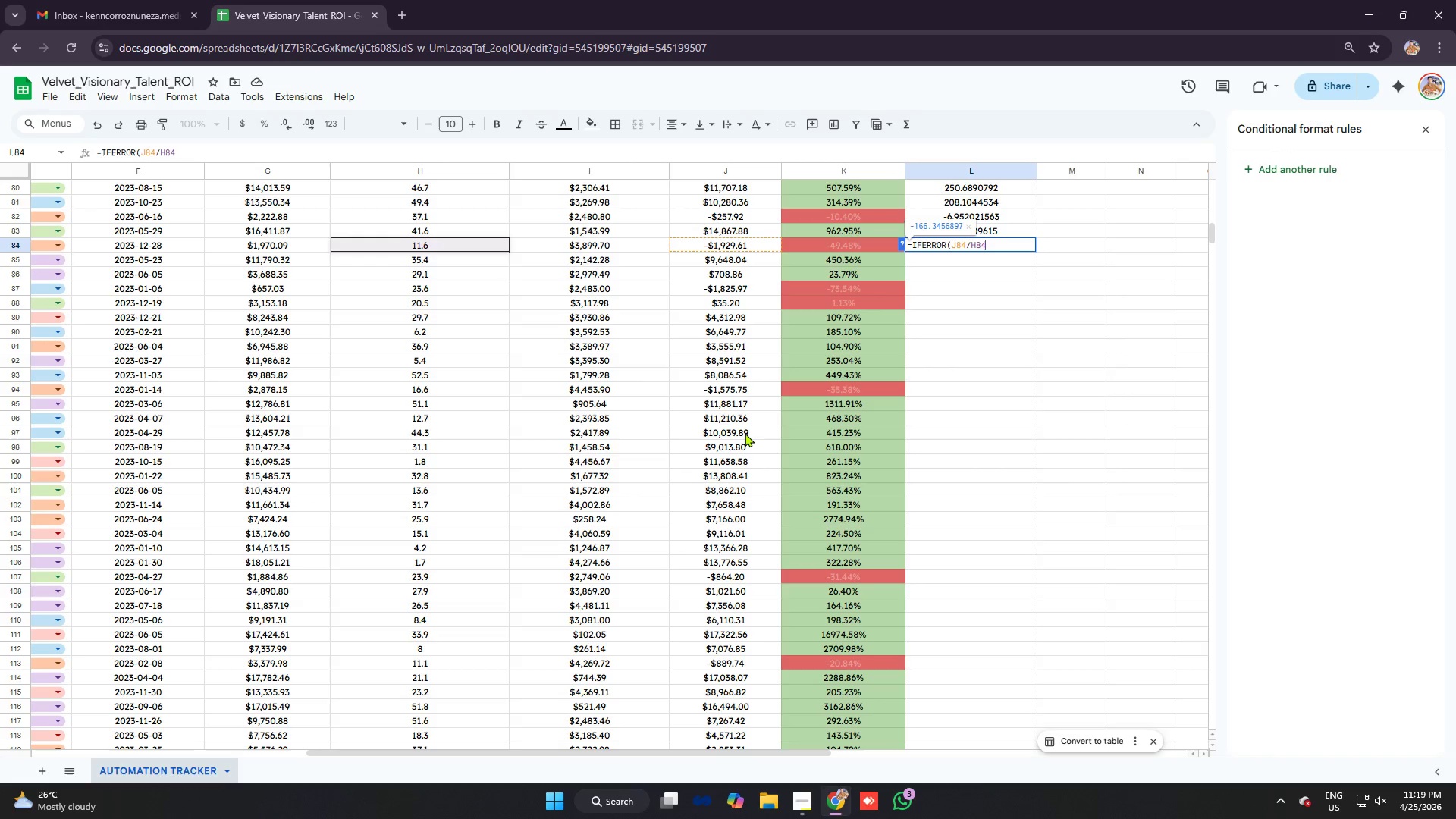 
key(Control+ControlLeft)
 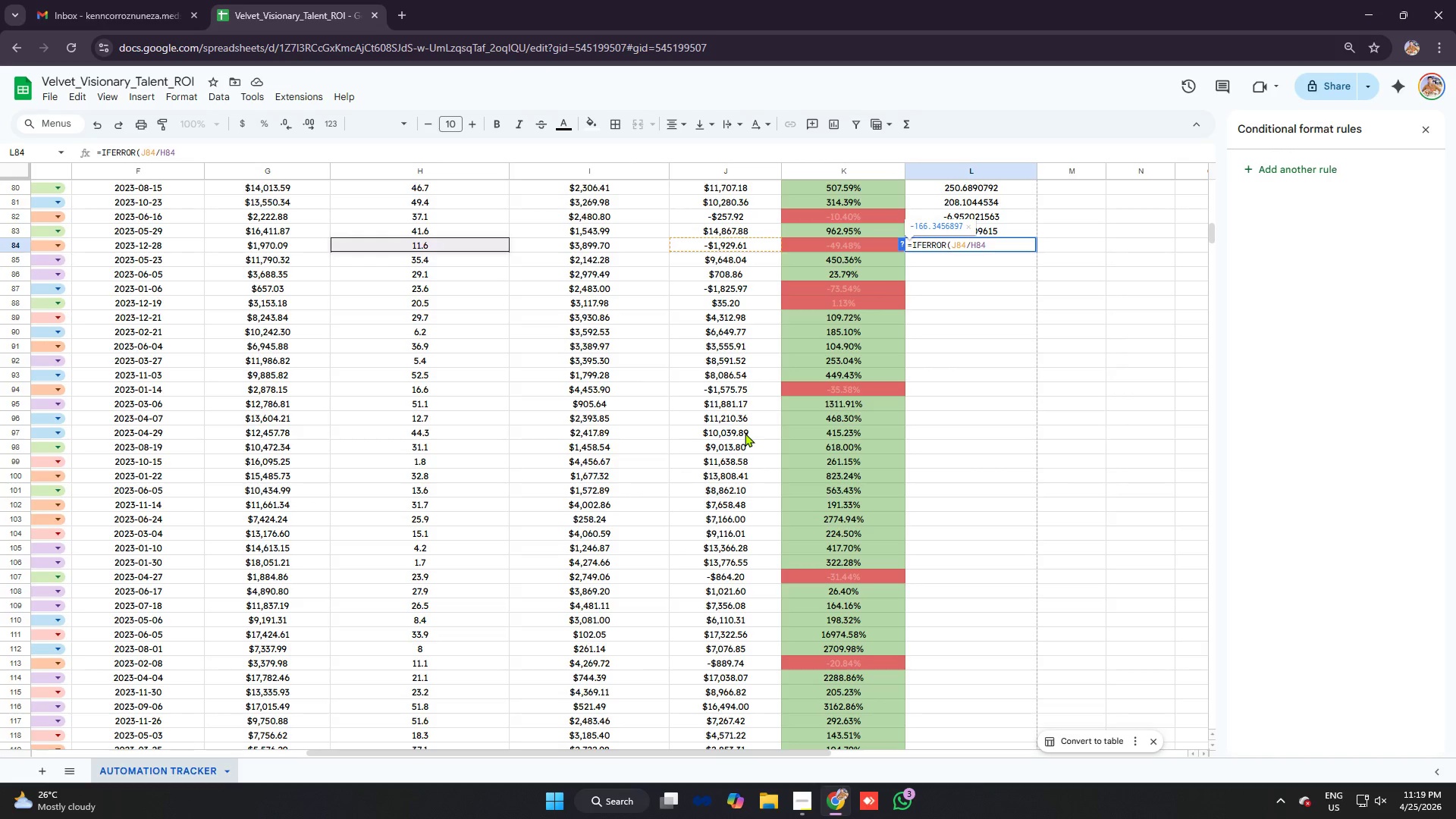 
key(Control+V)
 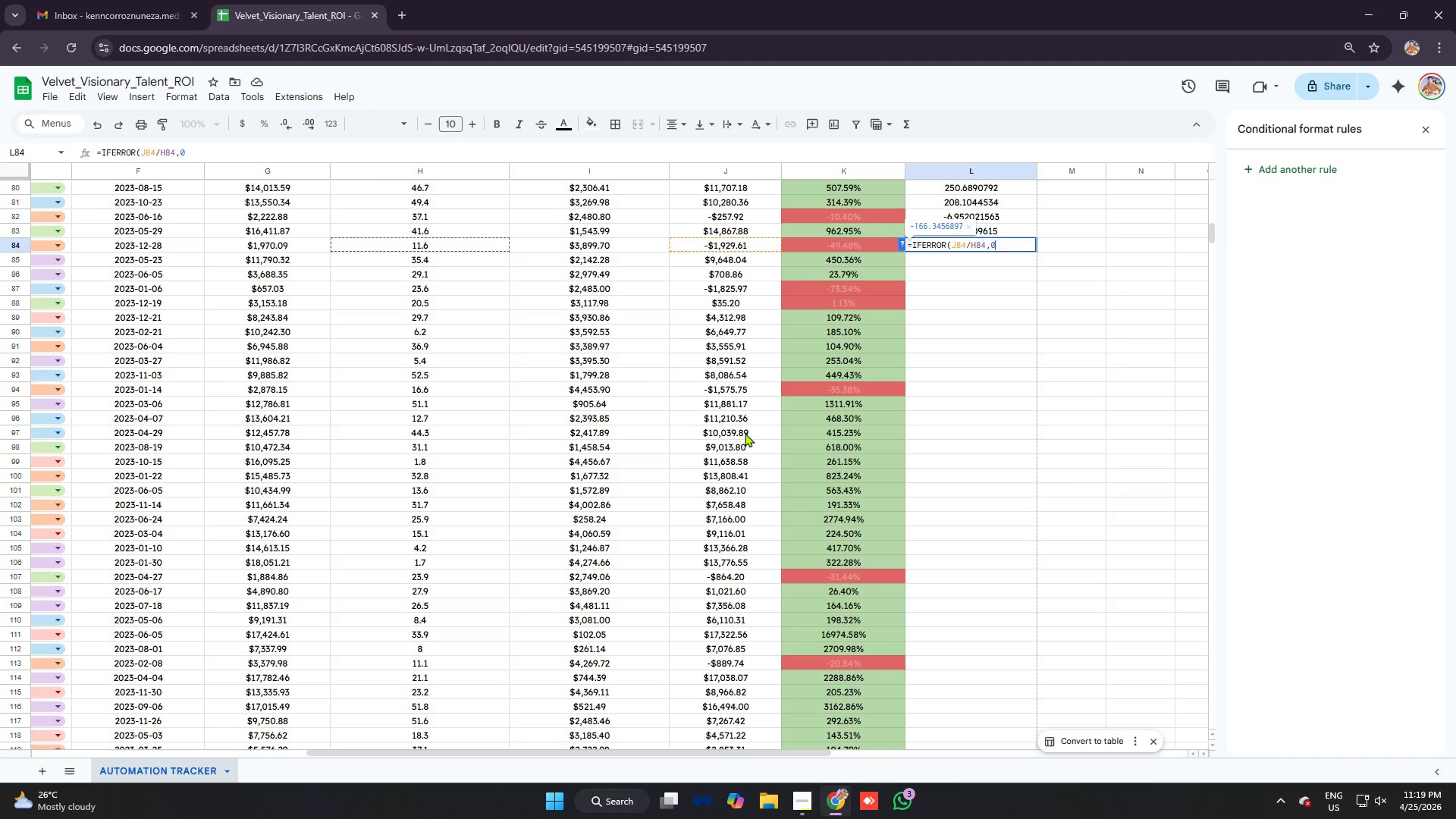 
key(Enter)
 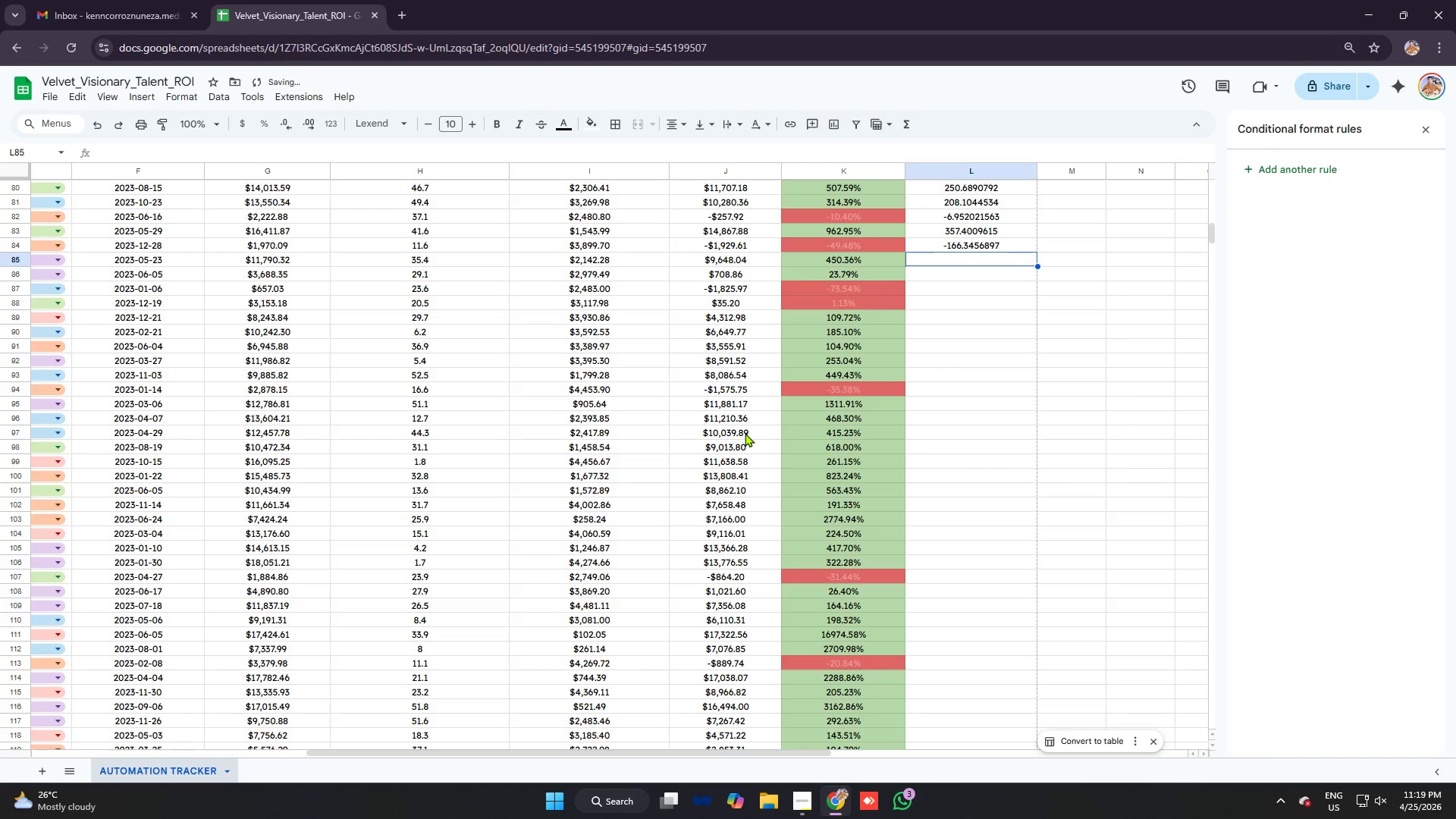 
type(=fer)
key(Backspace)
key(Backspace)
key(Backspace)
type(ifer)
key(Tab)
type(j85/h85)
 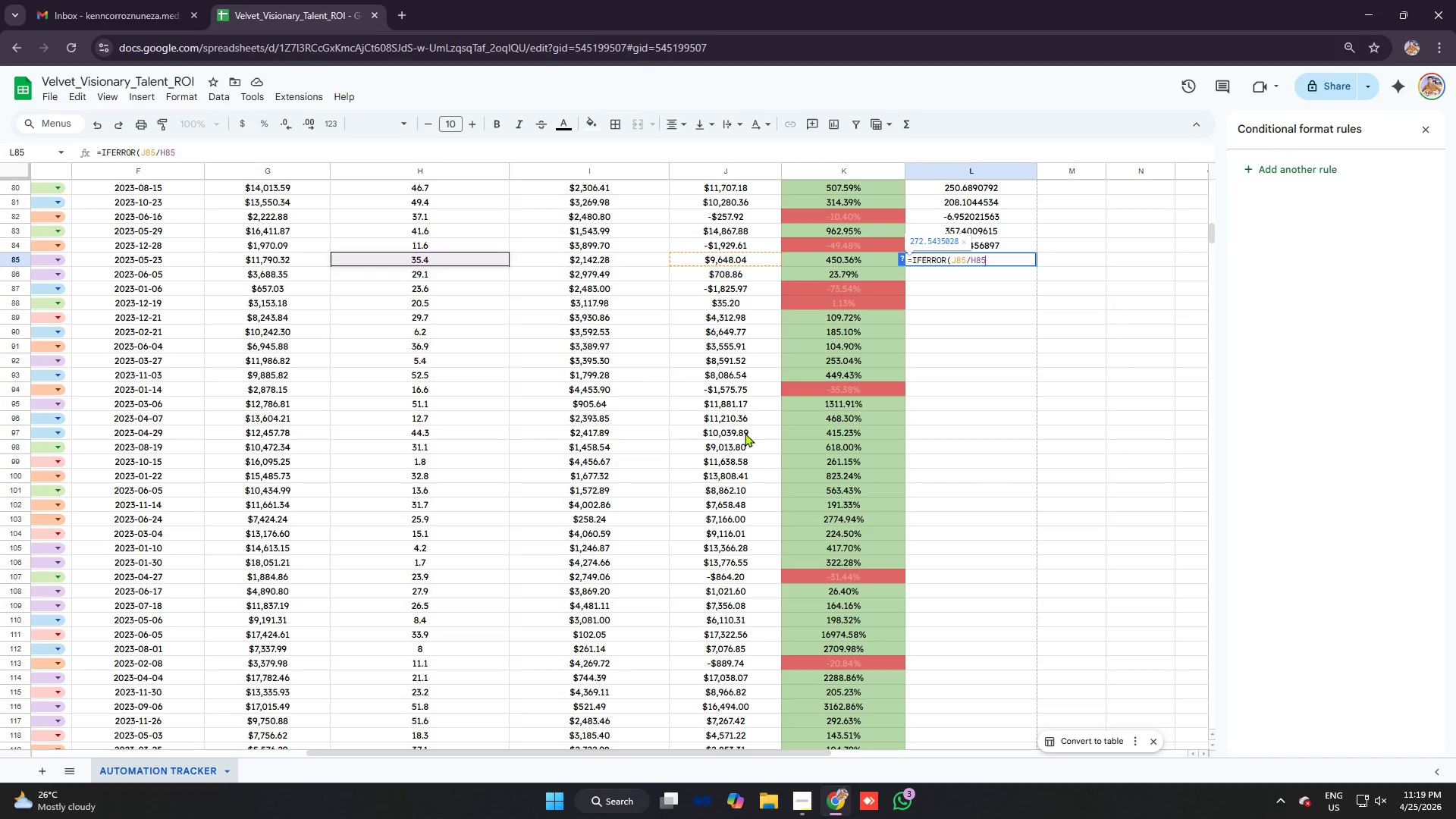 
key(Control+ControlLeft)
 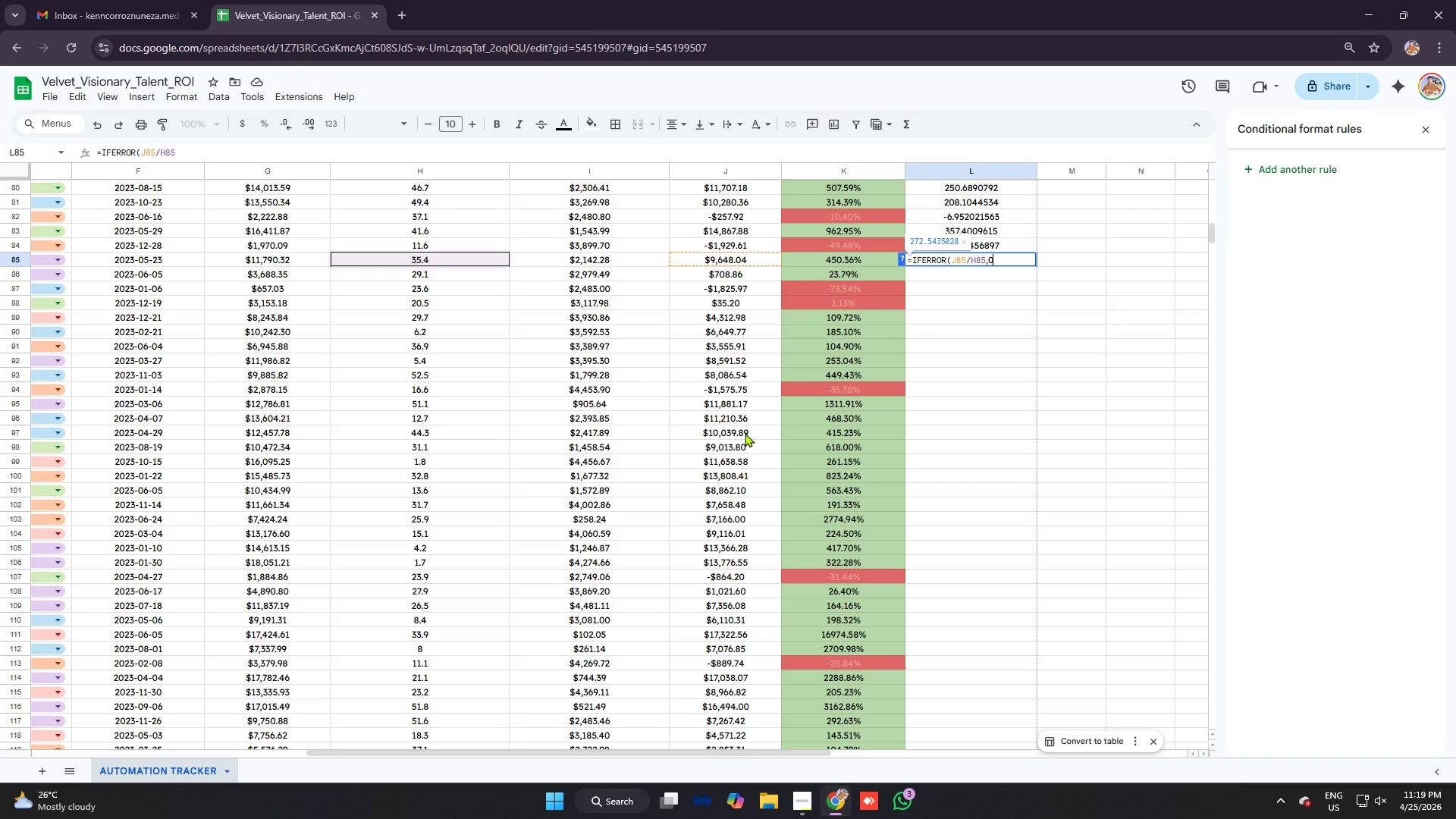 
key(Control+V)
 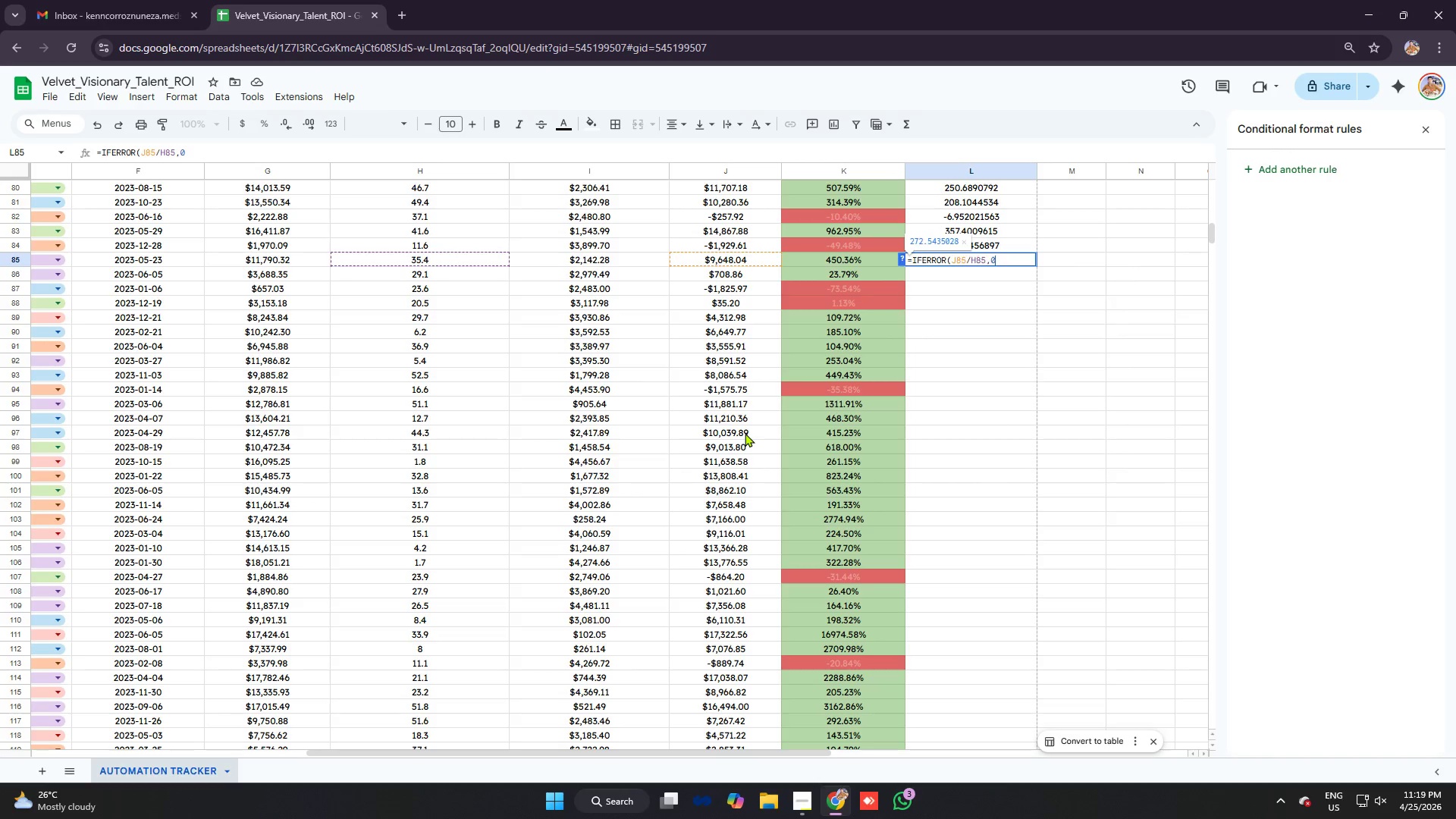 
key(Enter)
 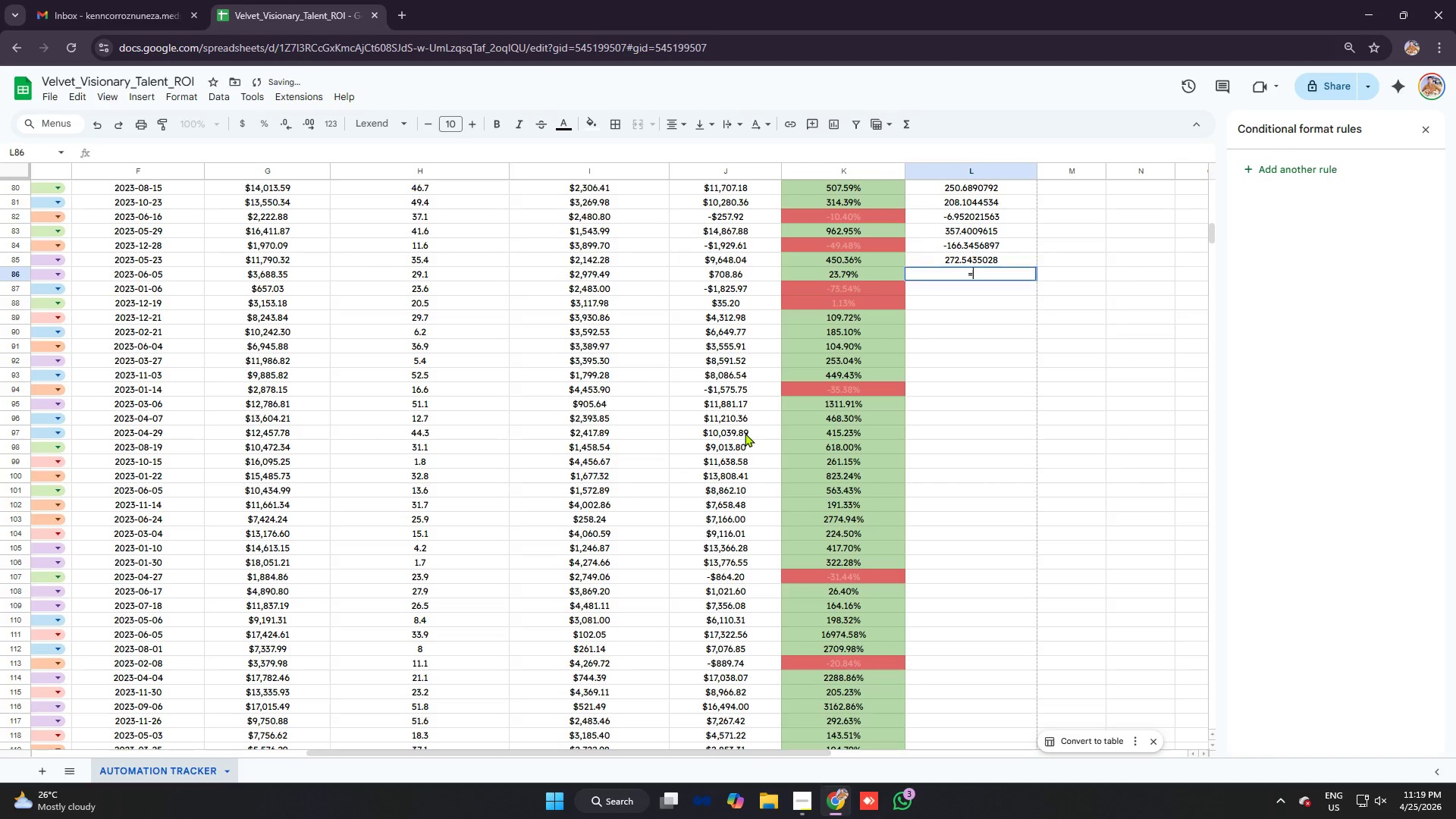 
type(=ifer)
key(Tab)
type(j86/h86)
 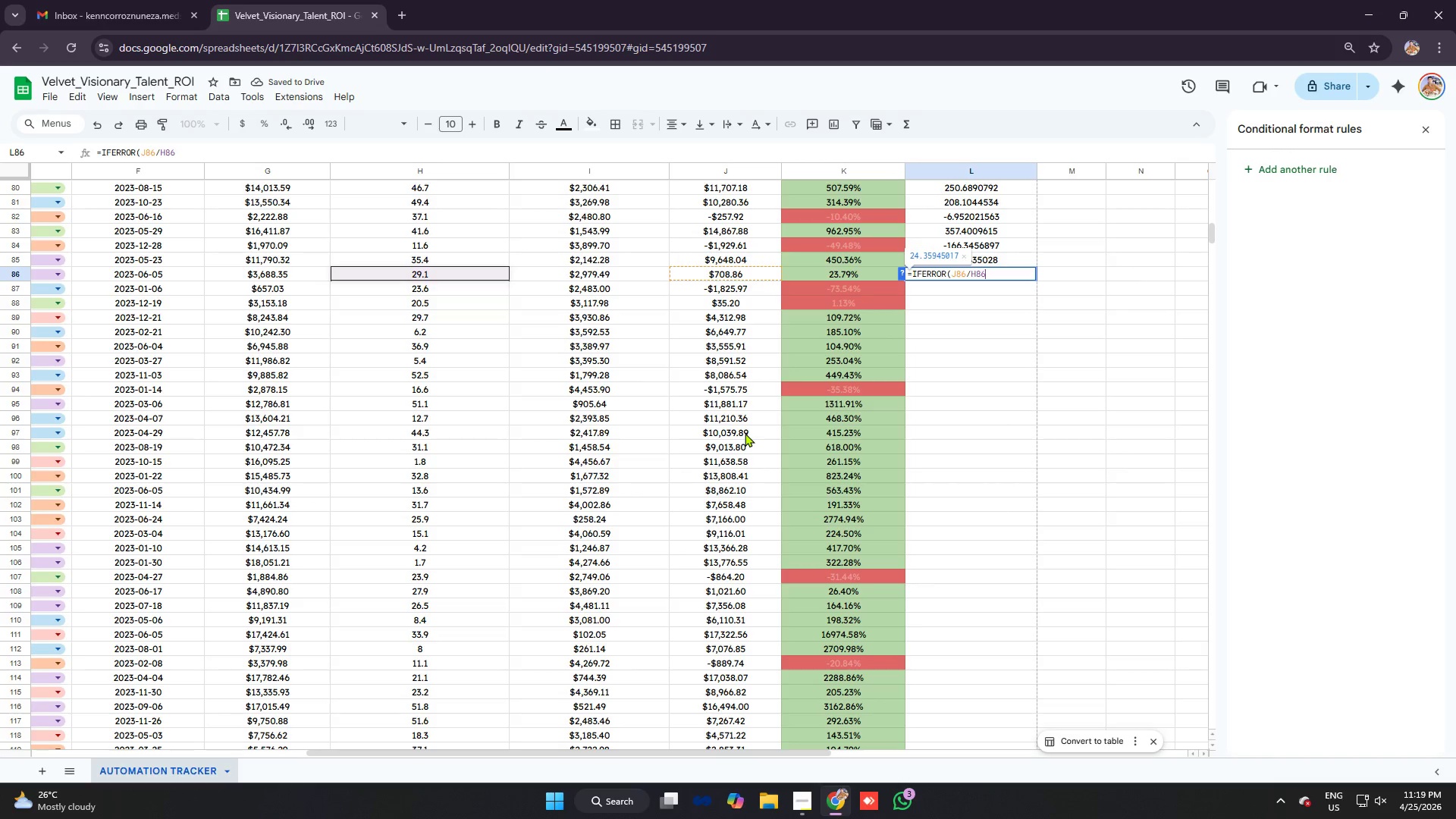 
key(Control+V)
 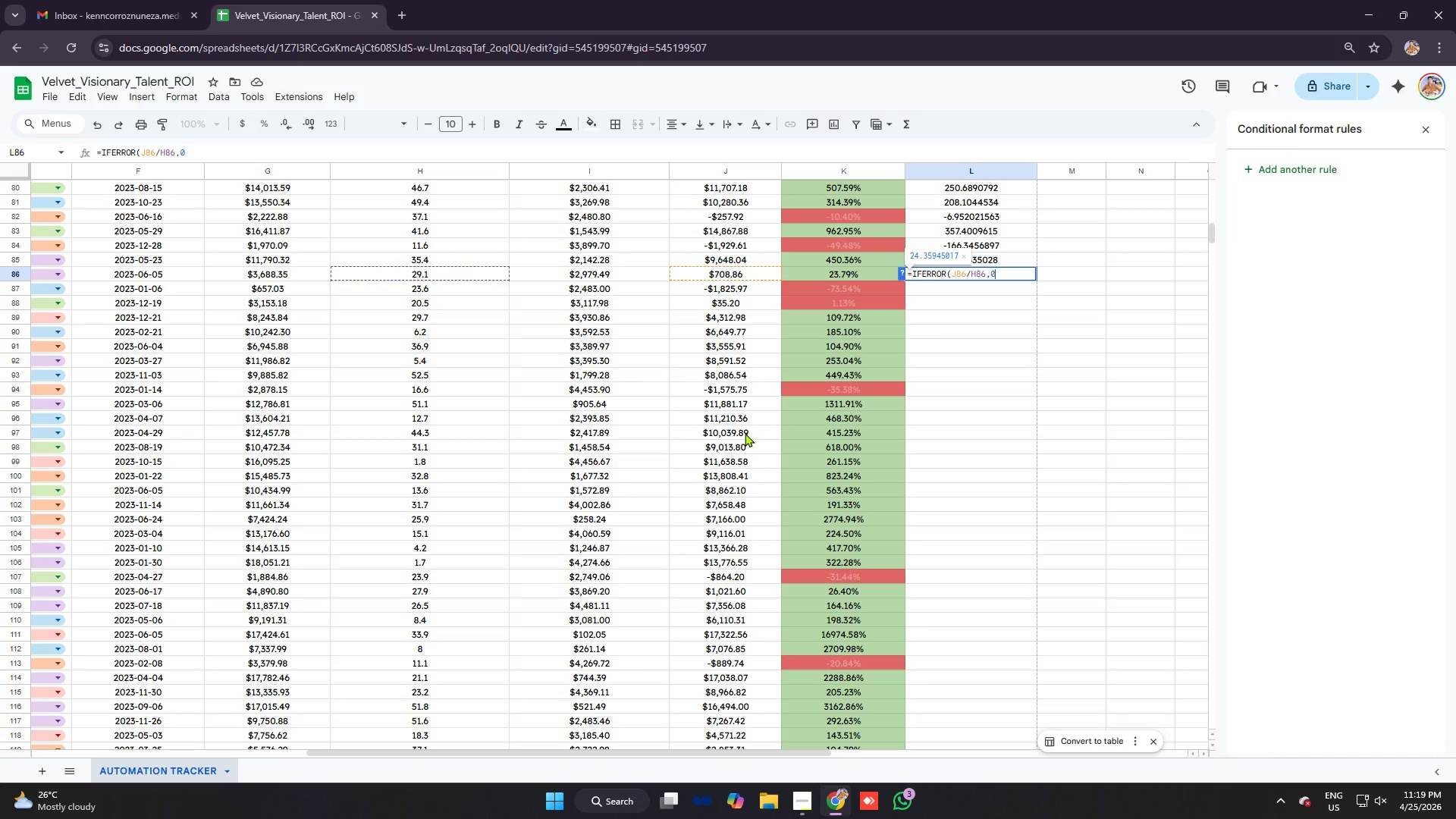 
key(Enter)
 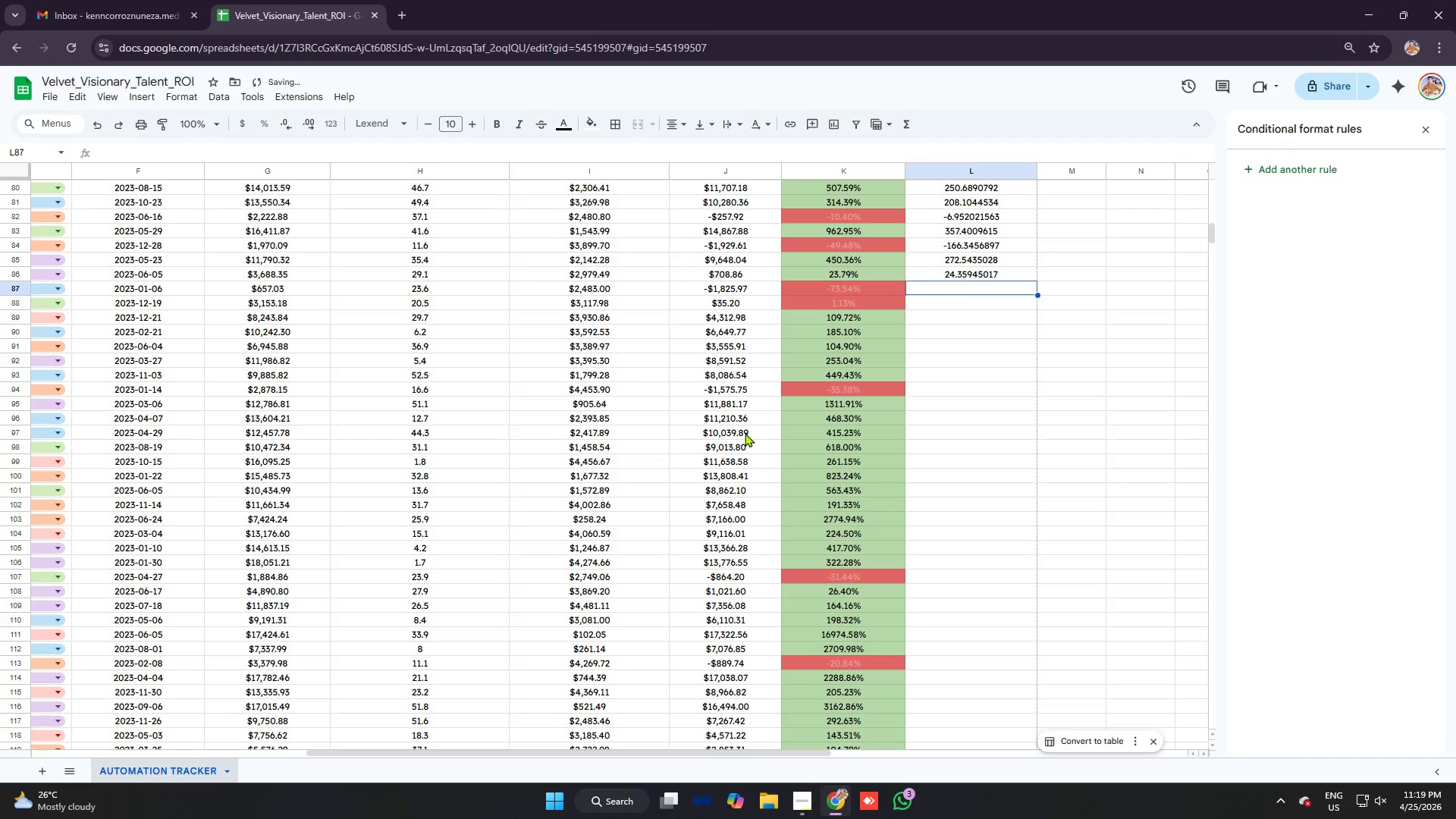 
type(=ifer)
key(Tab)
type(j87/j)
key(Backspace)
type(h87)
 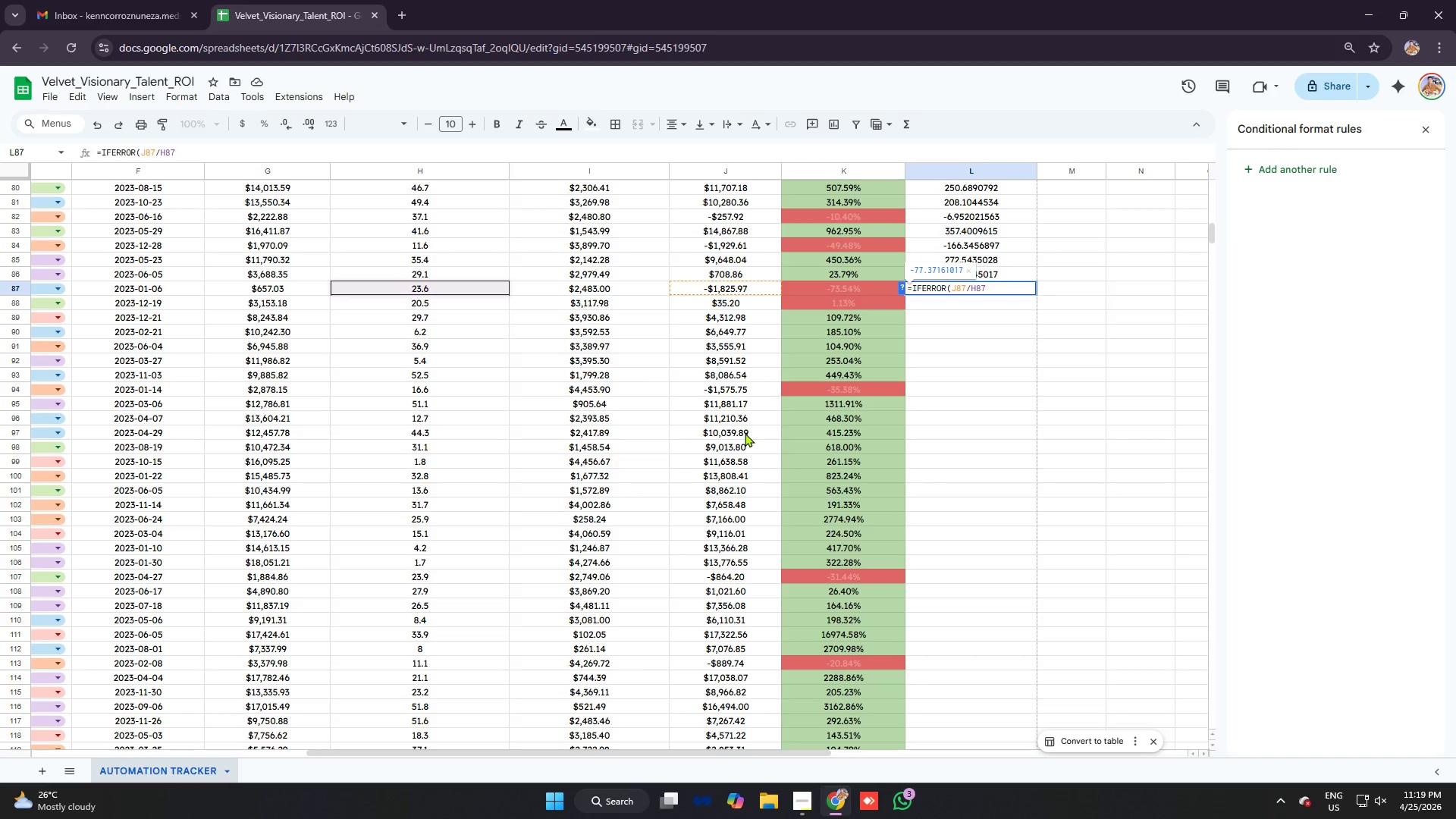 
key(Control+V)
 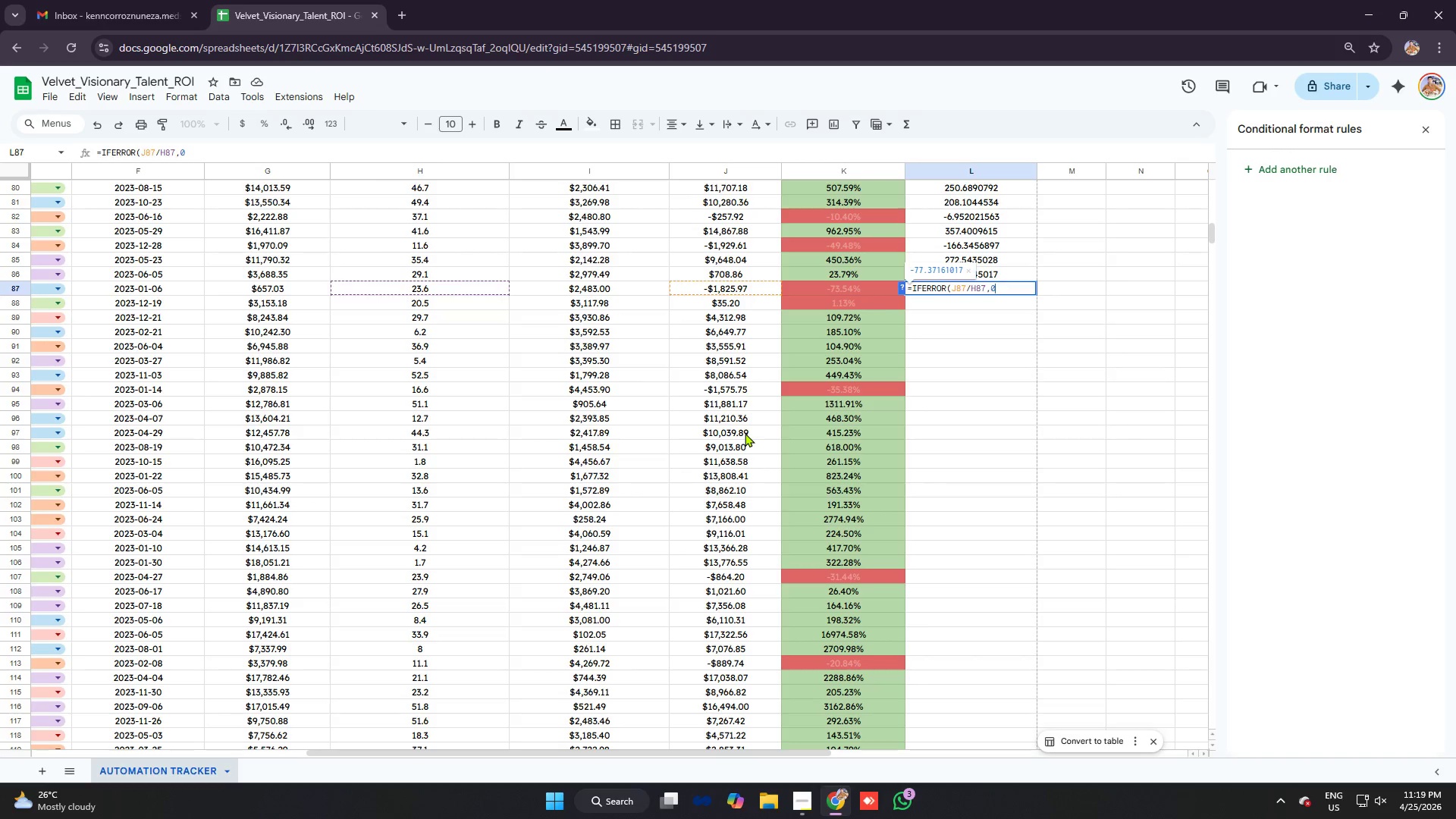 
key(Enter)
 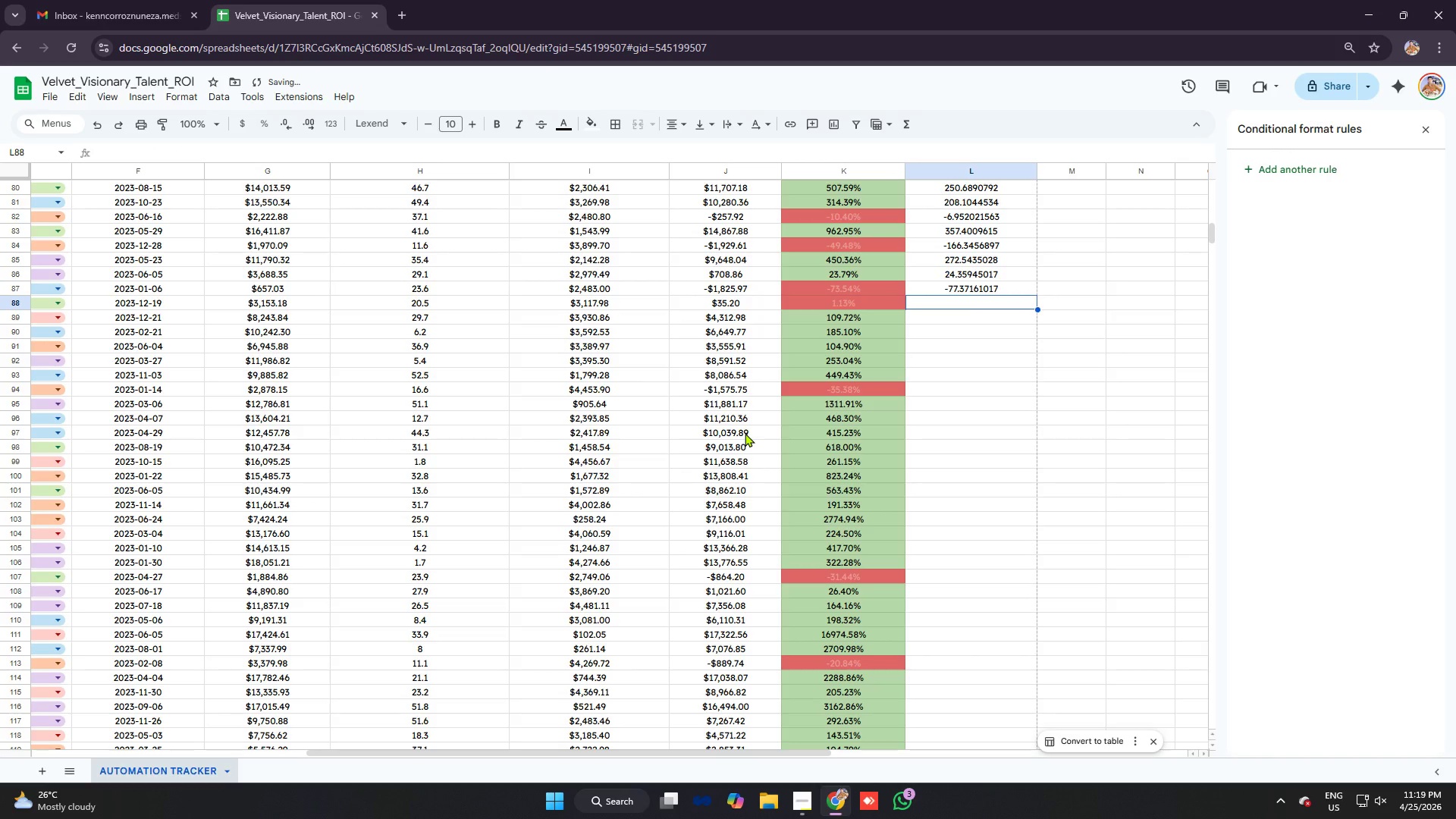 
type(=ifer)
key(Tab)
type(j88/h88)
 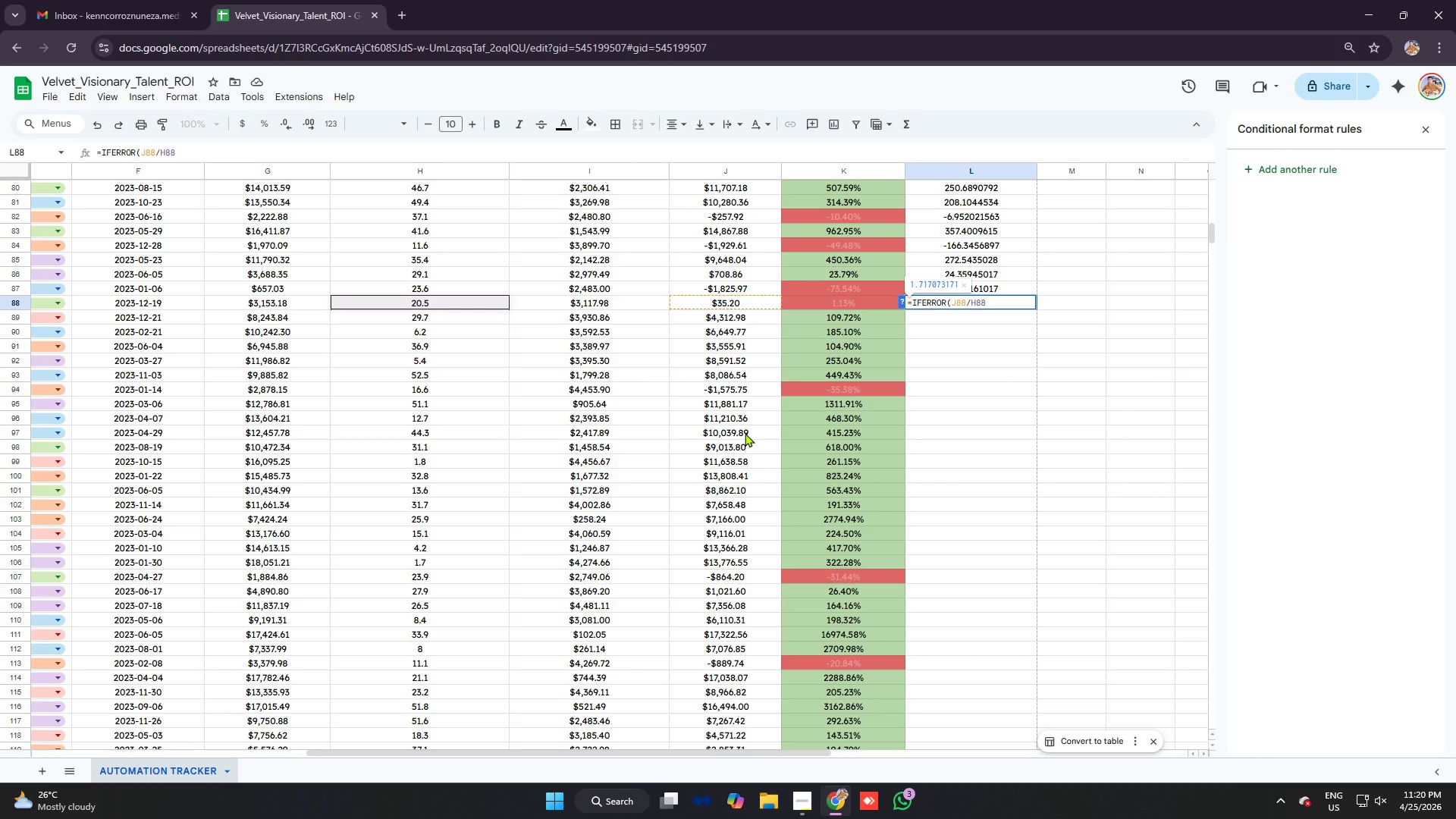 
key(Control+V)
 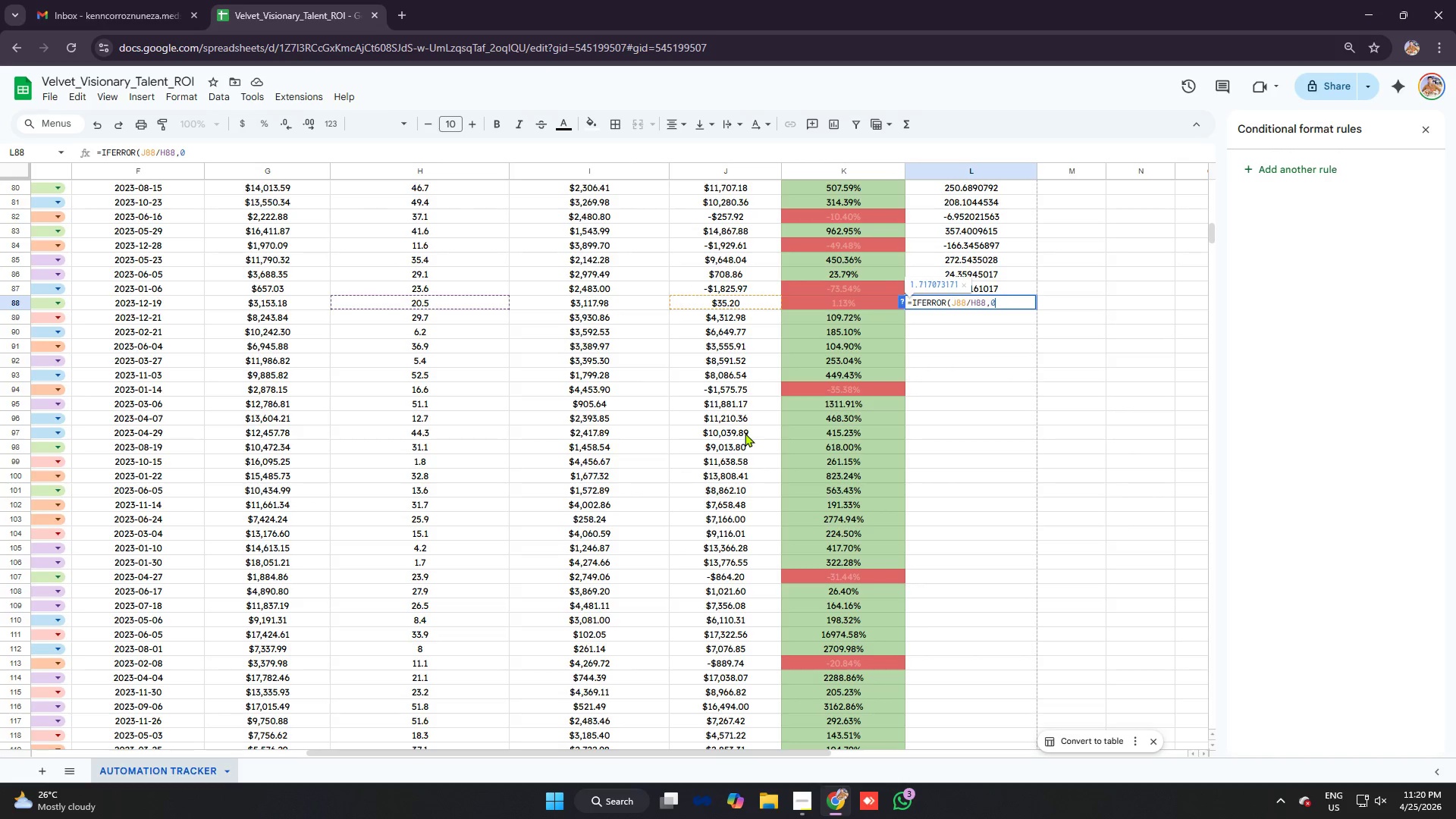 
key(Enter)
 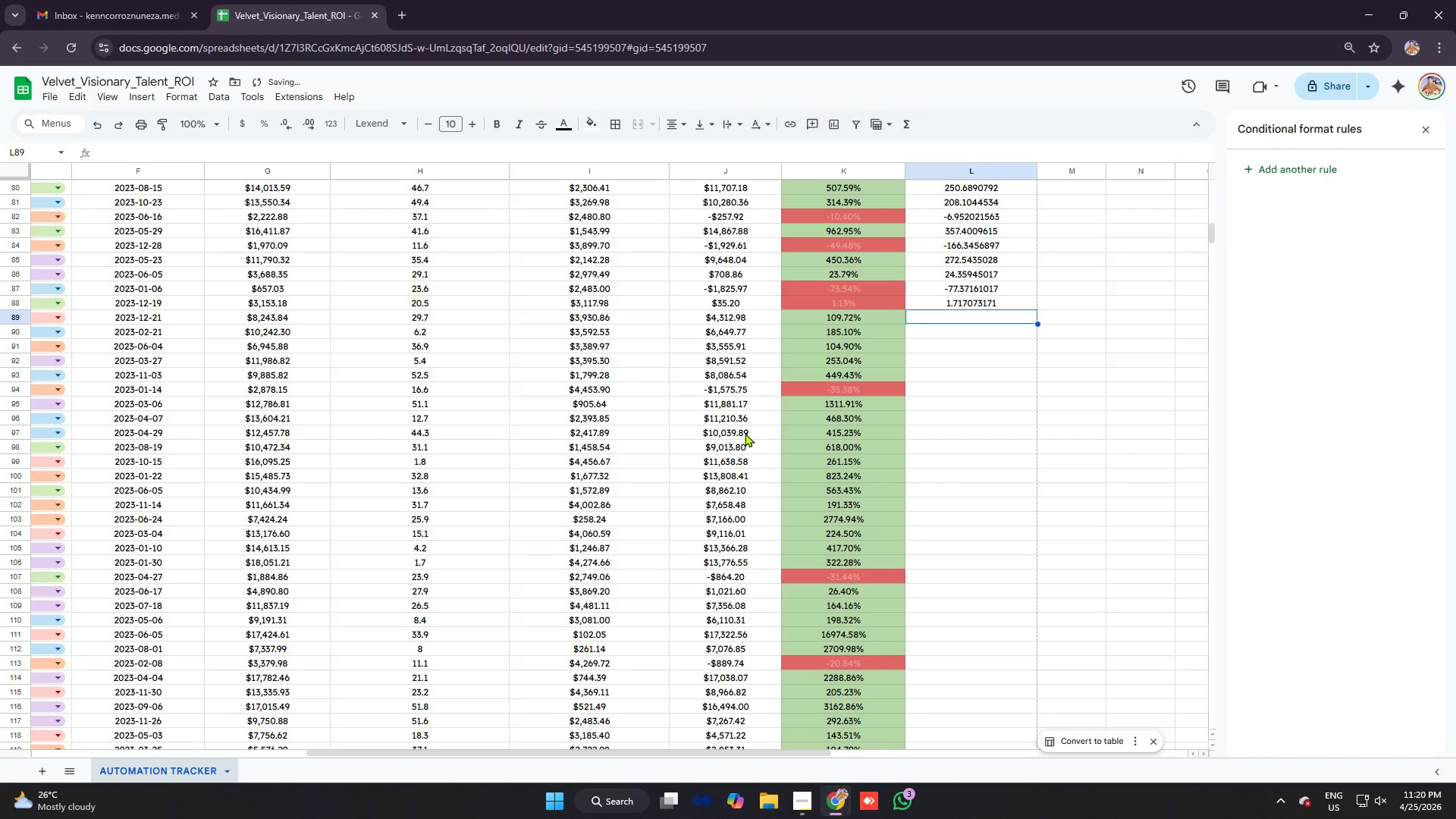 
type(=ifer)
key(Tab)
type(j89/h89)
 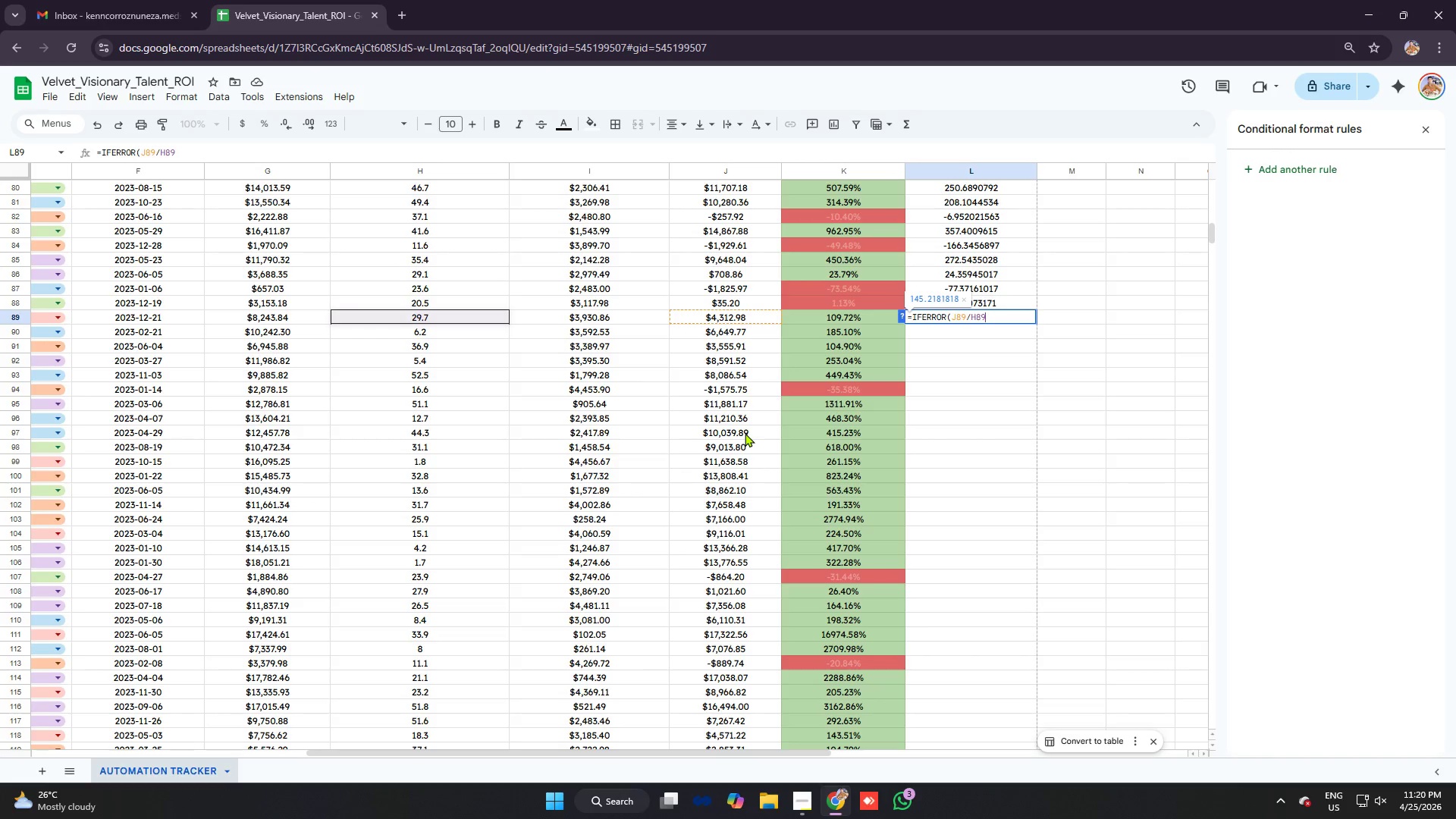 
key(Control+V)
 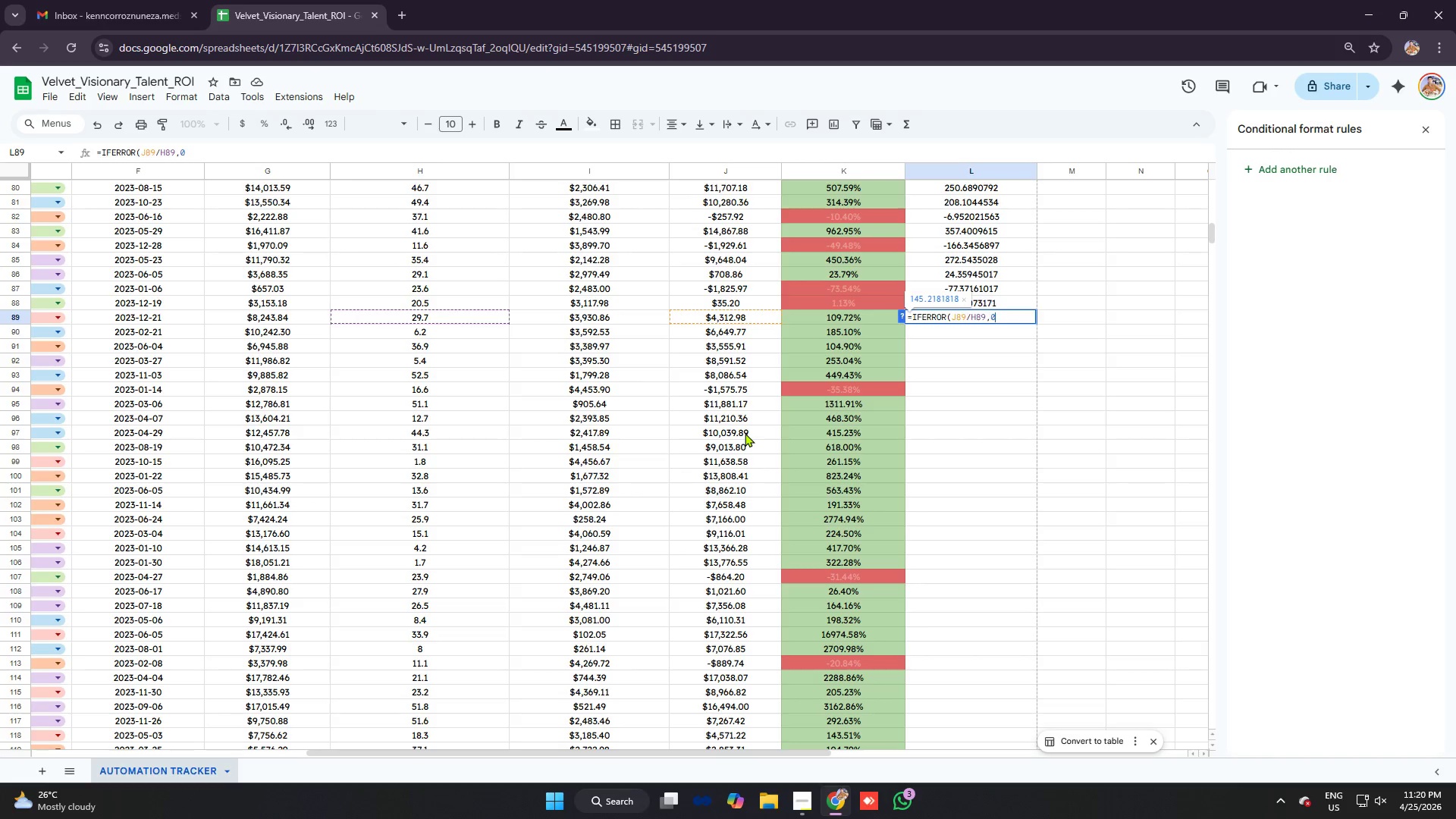 
key(Enter)
 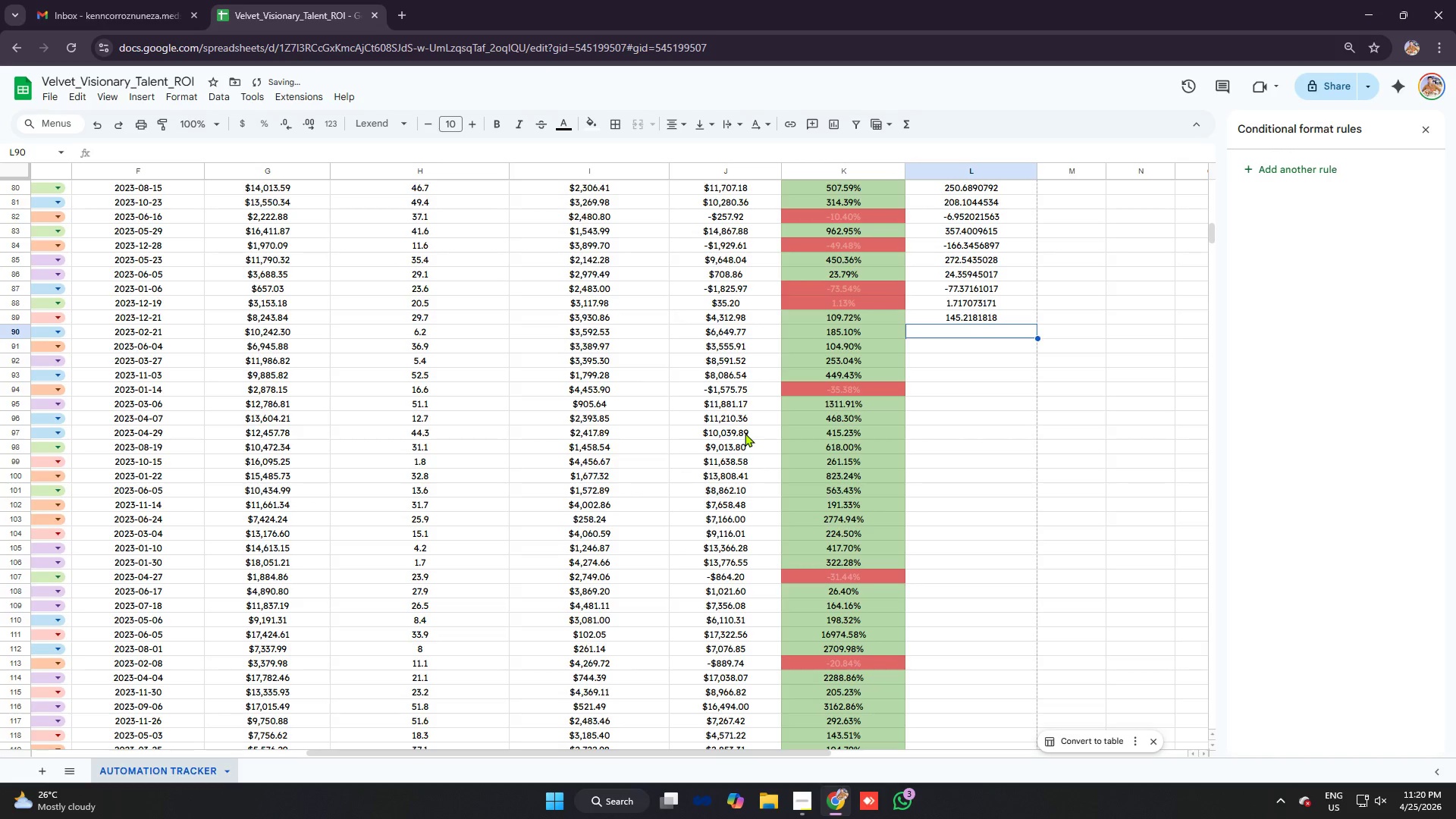 
type(=ifer)
key(Tab)
type(j90/h90)
 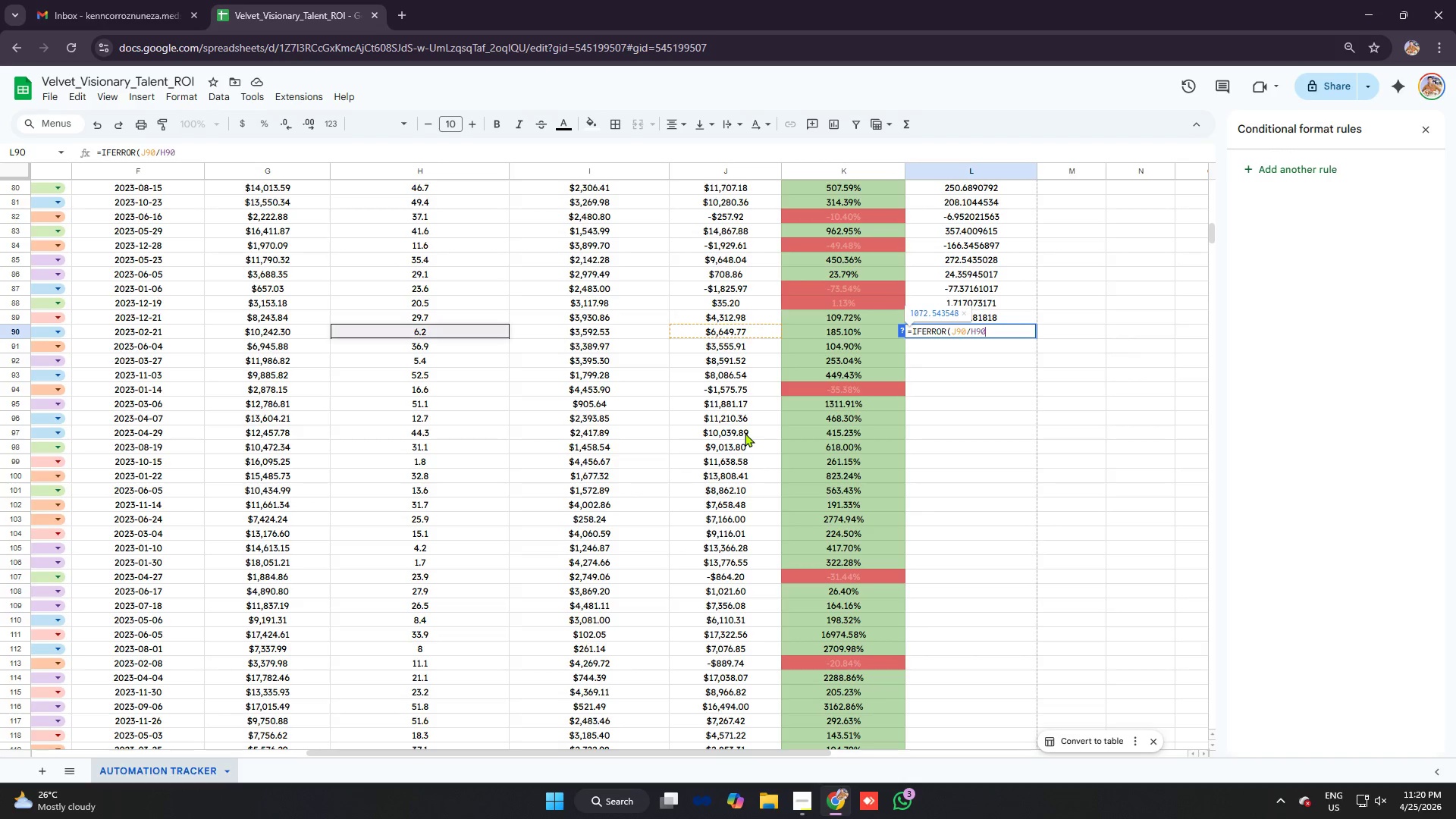 
key(Control+V)
 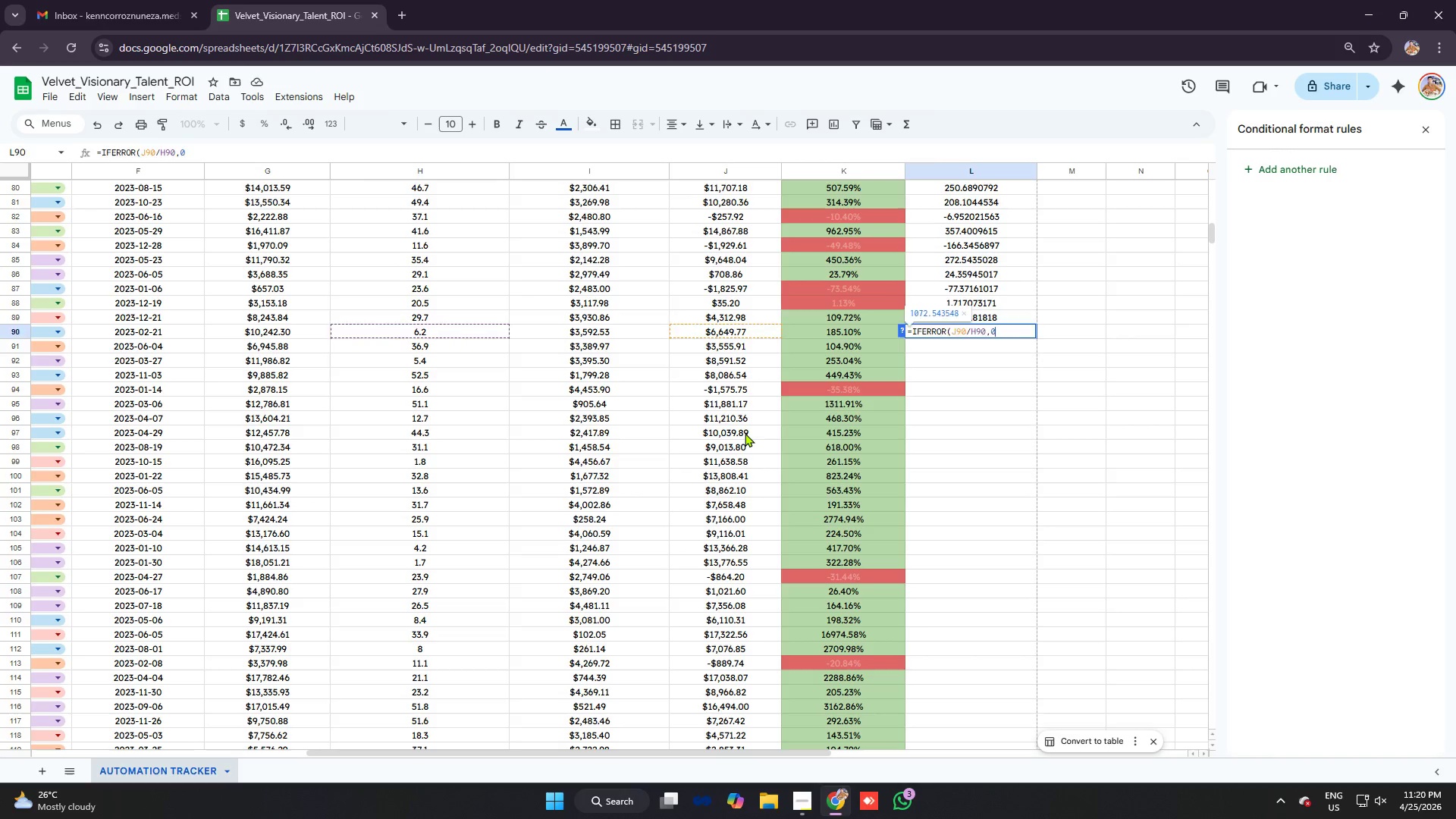 
key(Enter)
 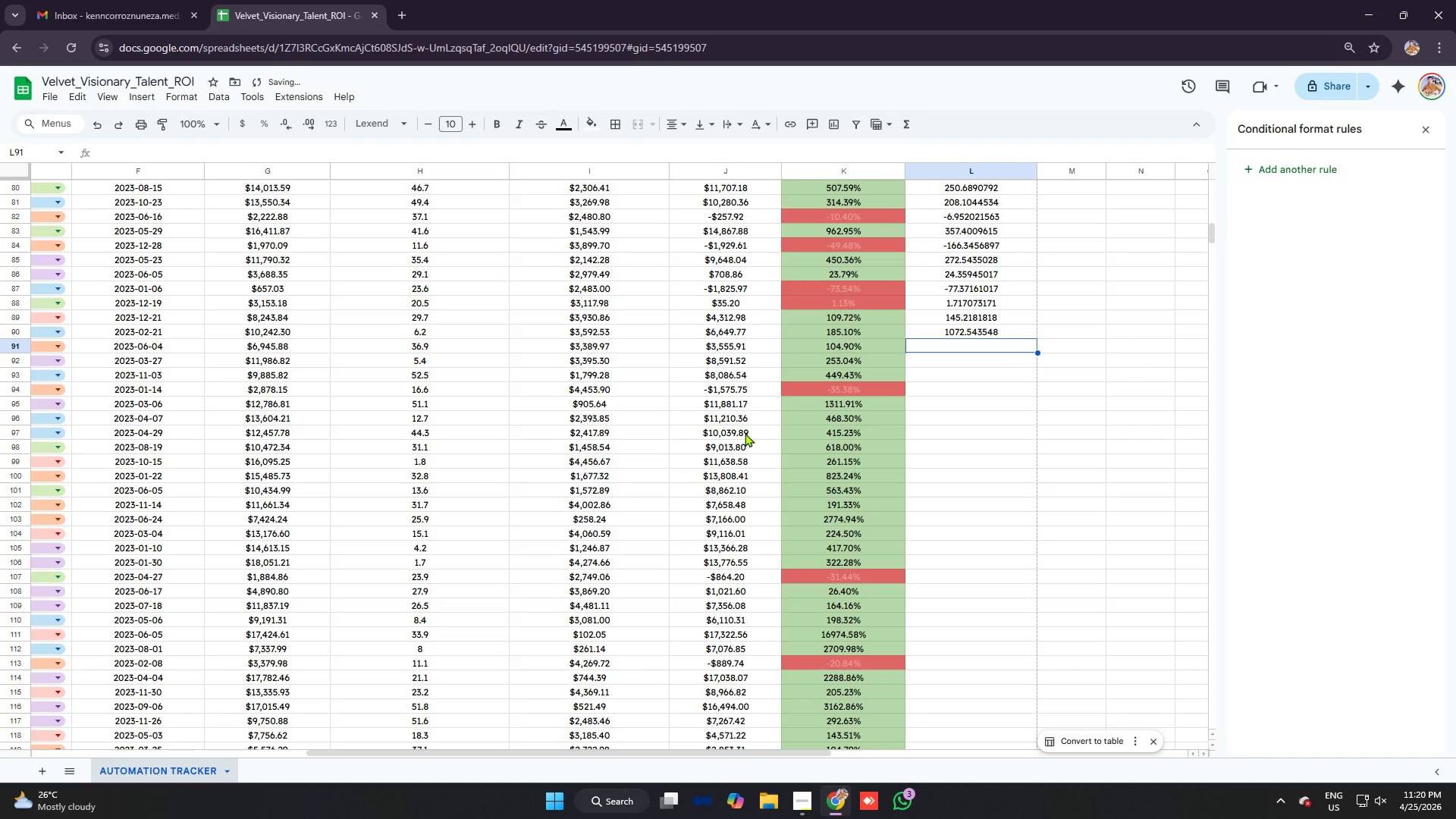 
type(=ifer)
key(Tab)
type(j91/h91)
 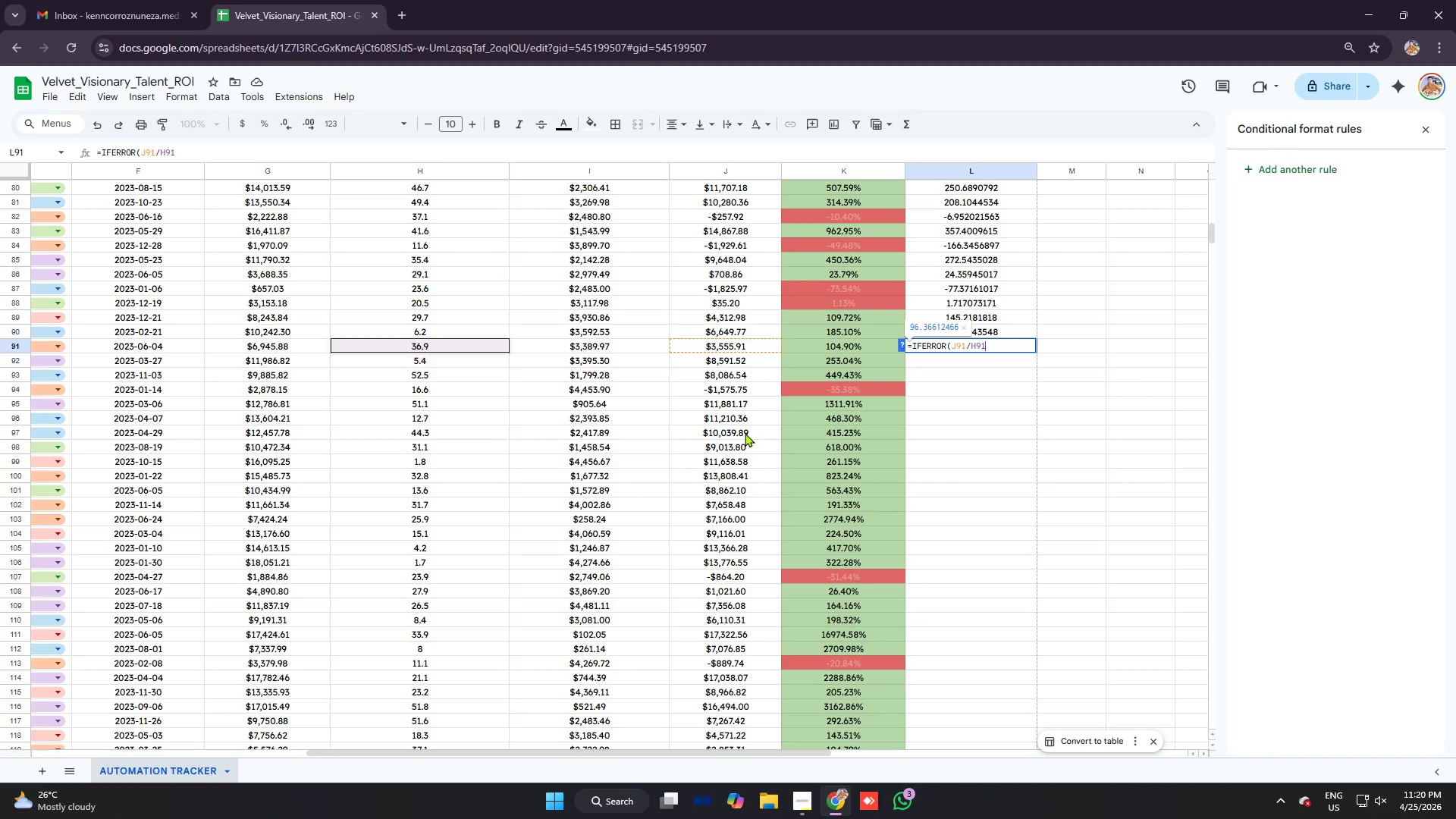 
key(Control+V)
 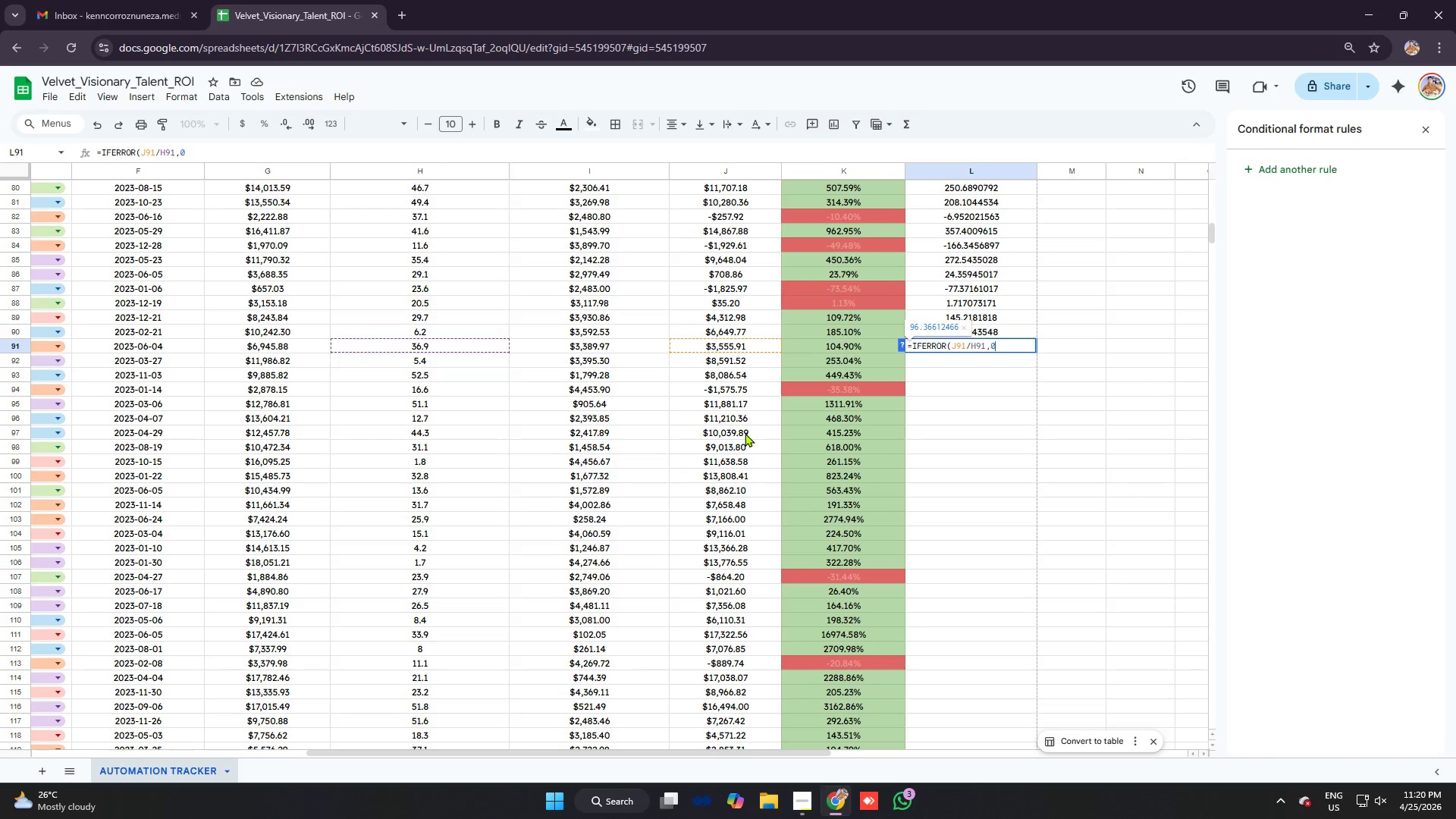 
key(Enter)
 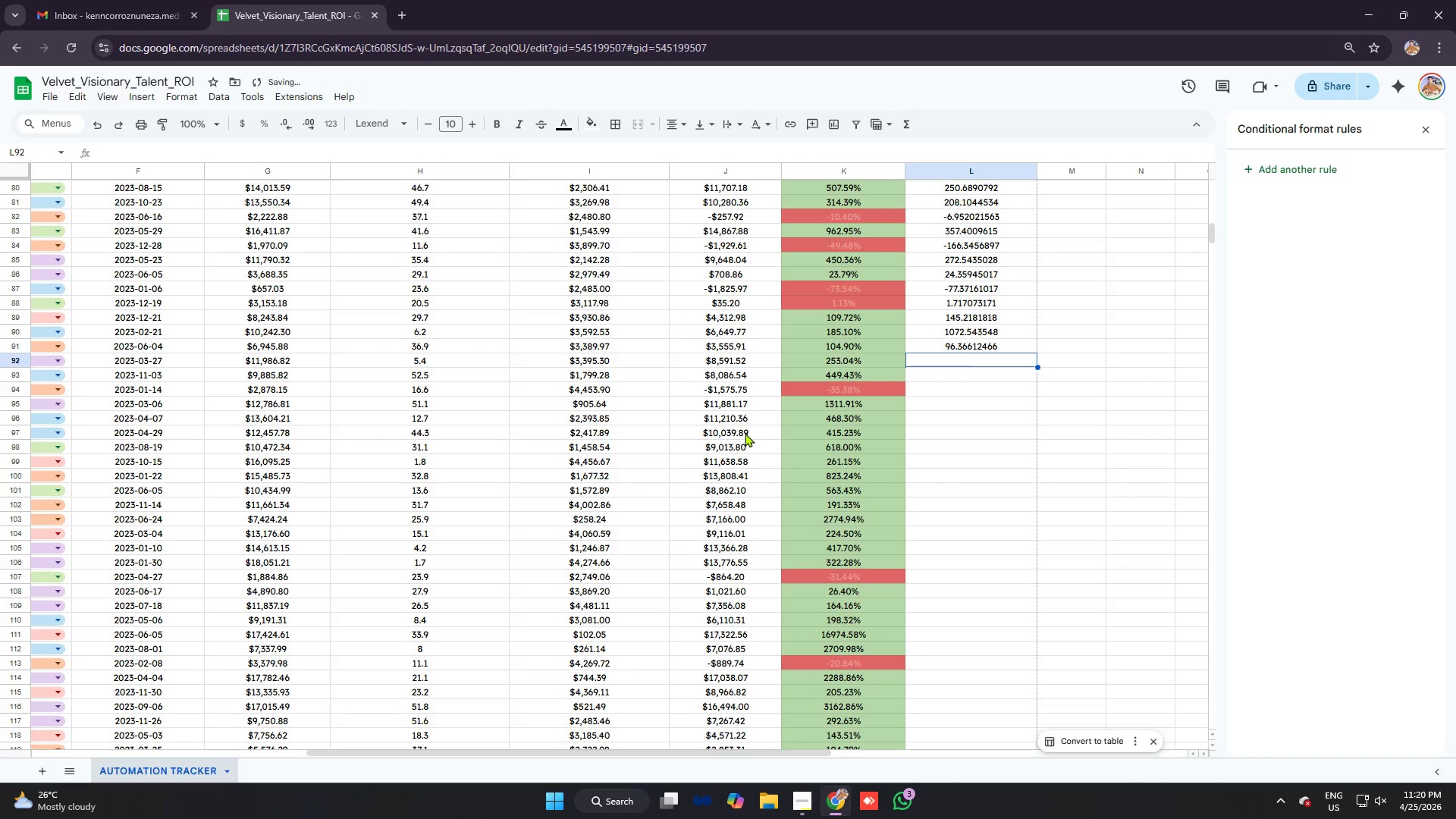 
type(=oife)
key(Backspace)
key(Backspace)
key(Backspace)
type(fe)
key(Tab)
type(j92/h92)
 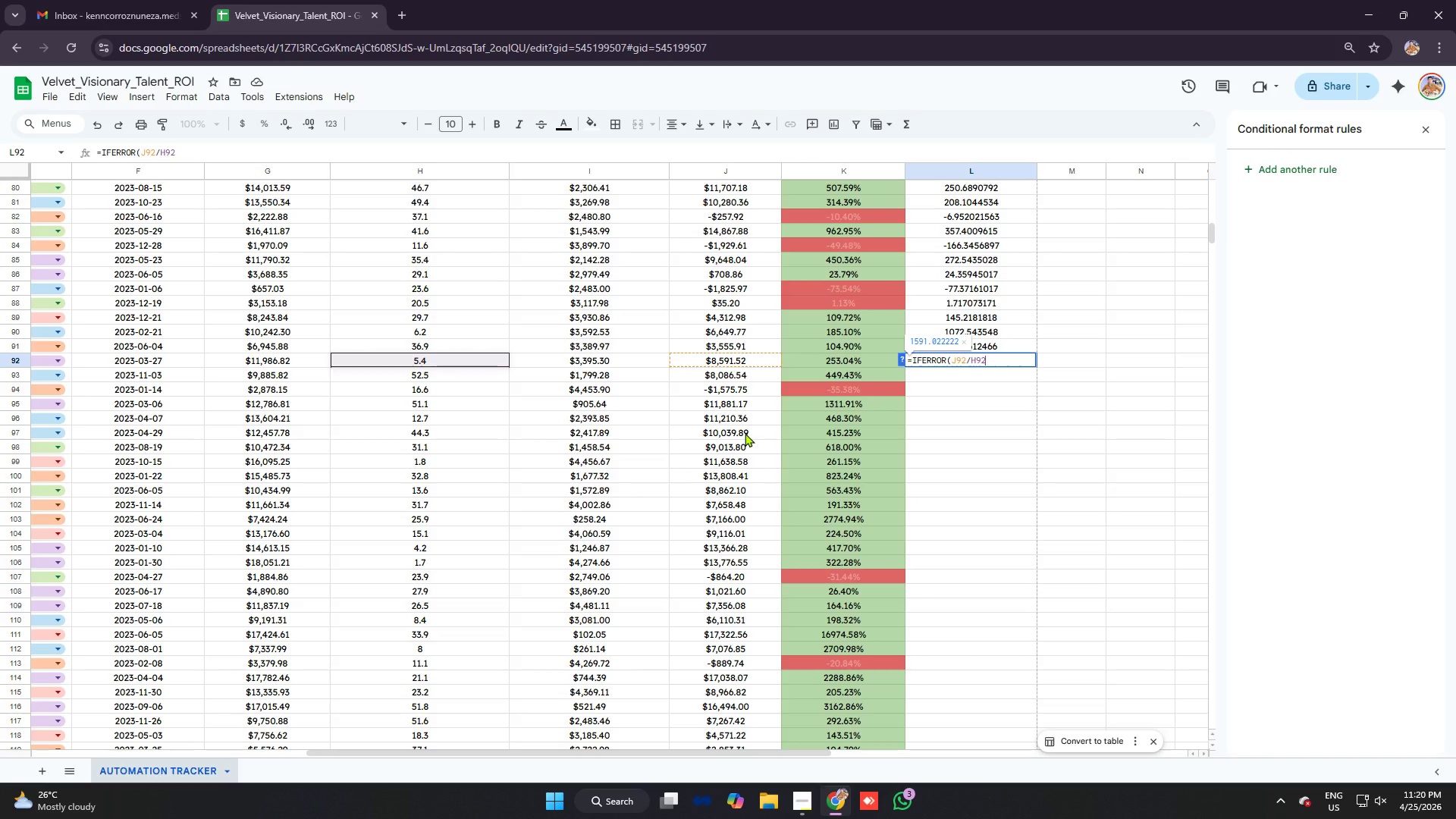 
key(Control+ControlLeft)
 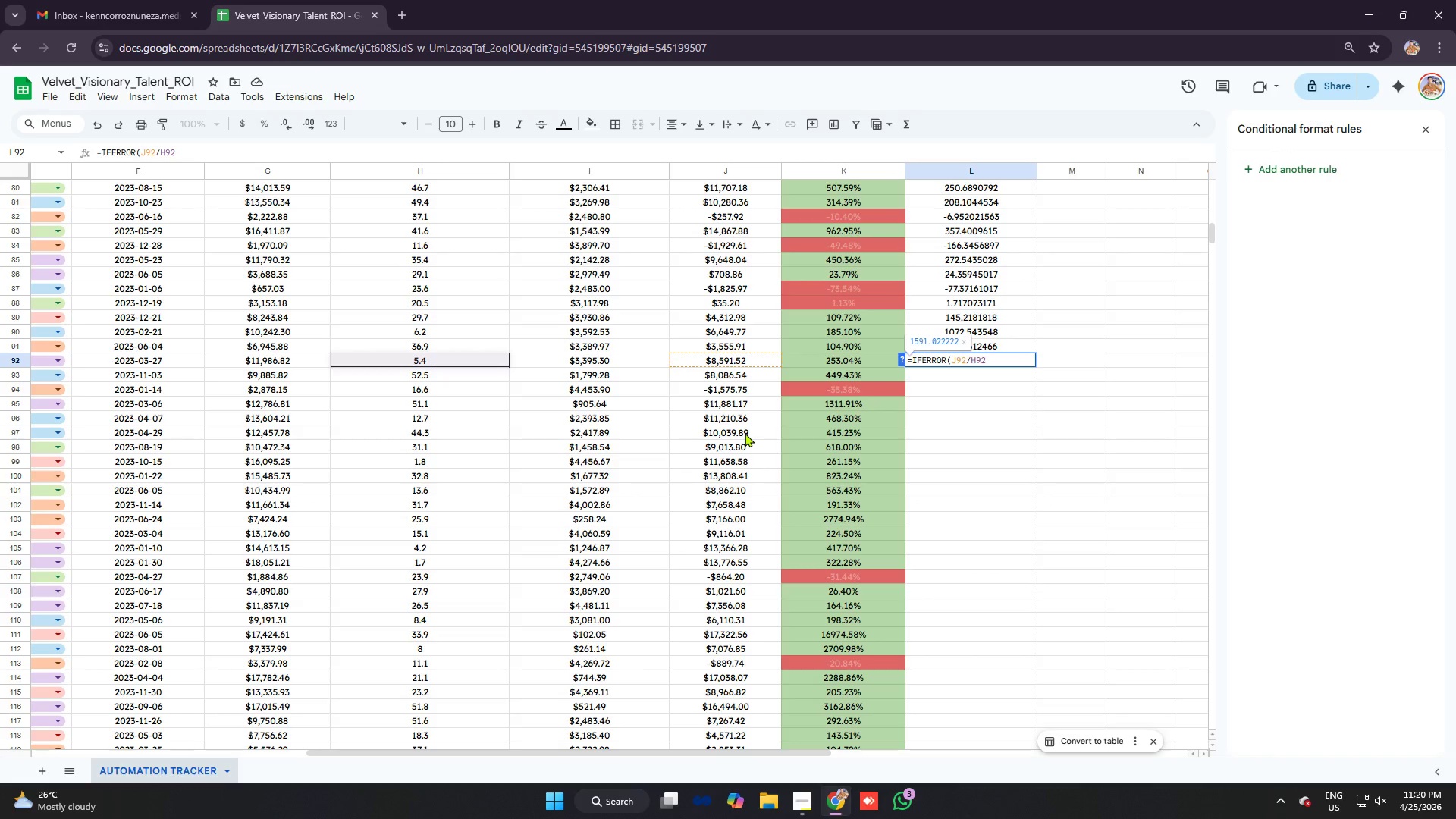 
key(Control+V)
 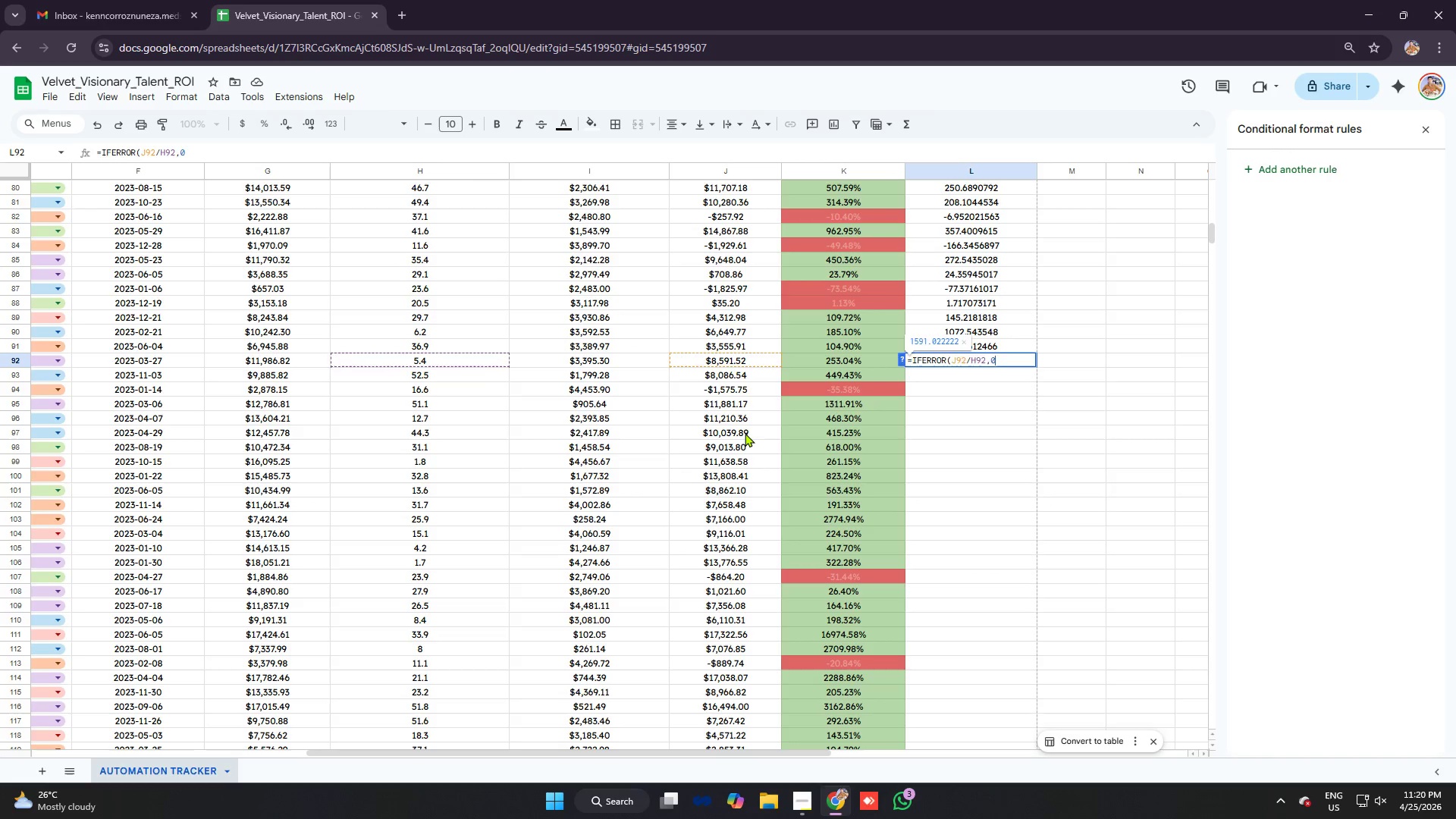 
key(Enter)
 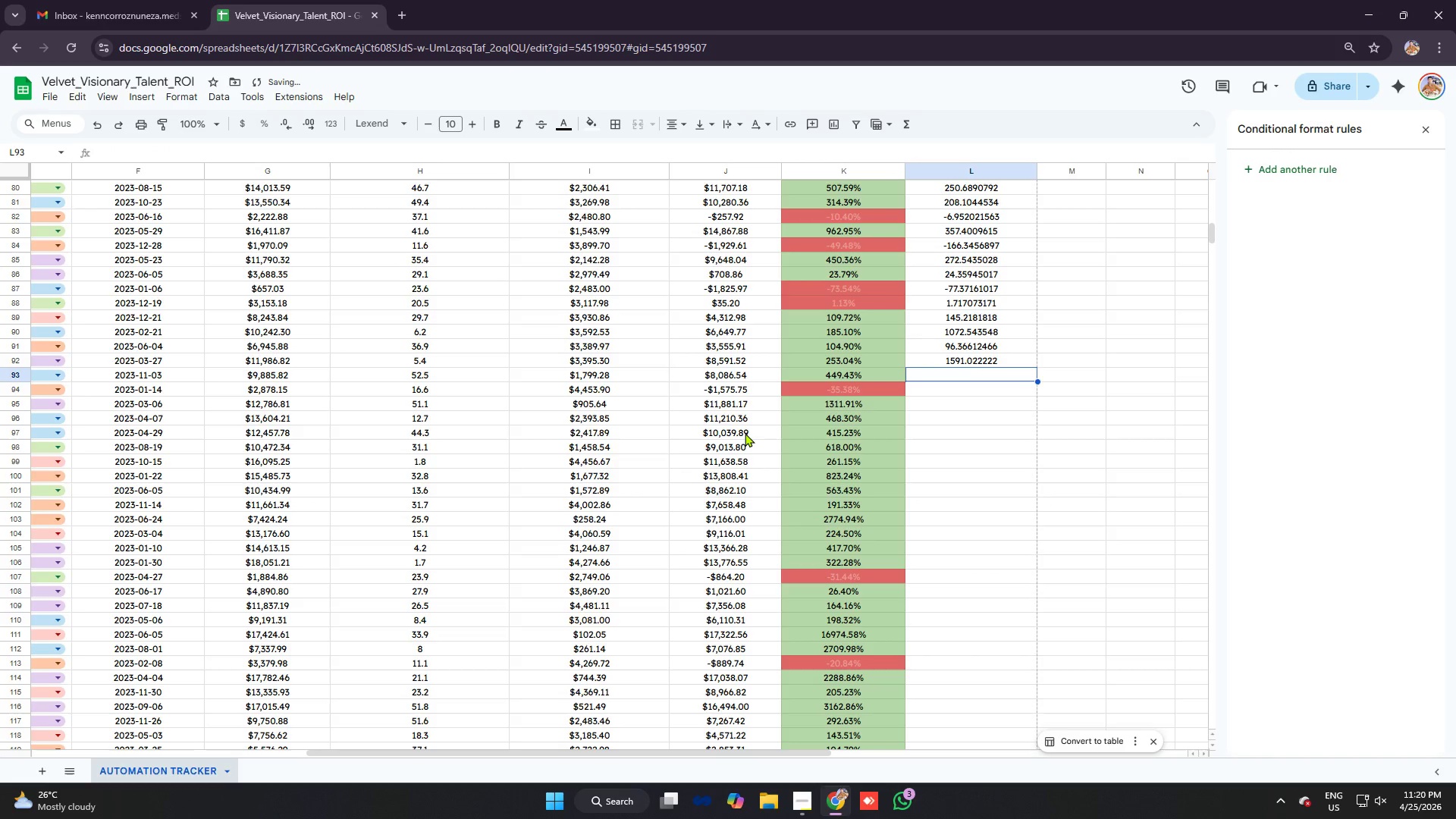 
type(=ifer)
key(Tab)
type(j93/h93)
 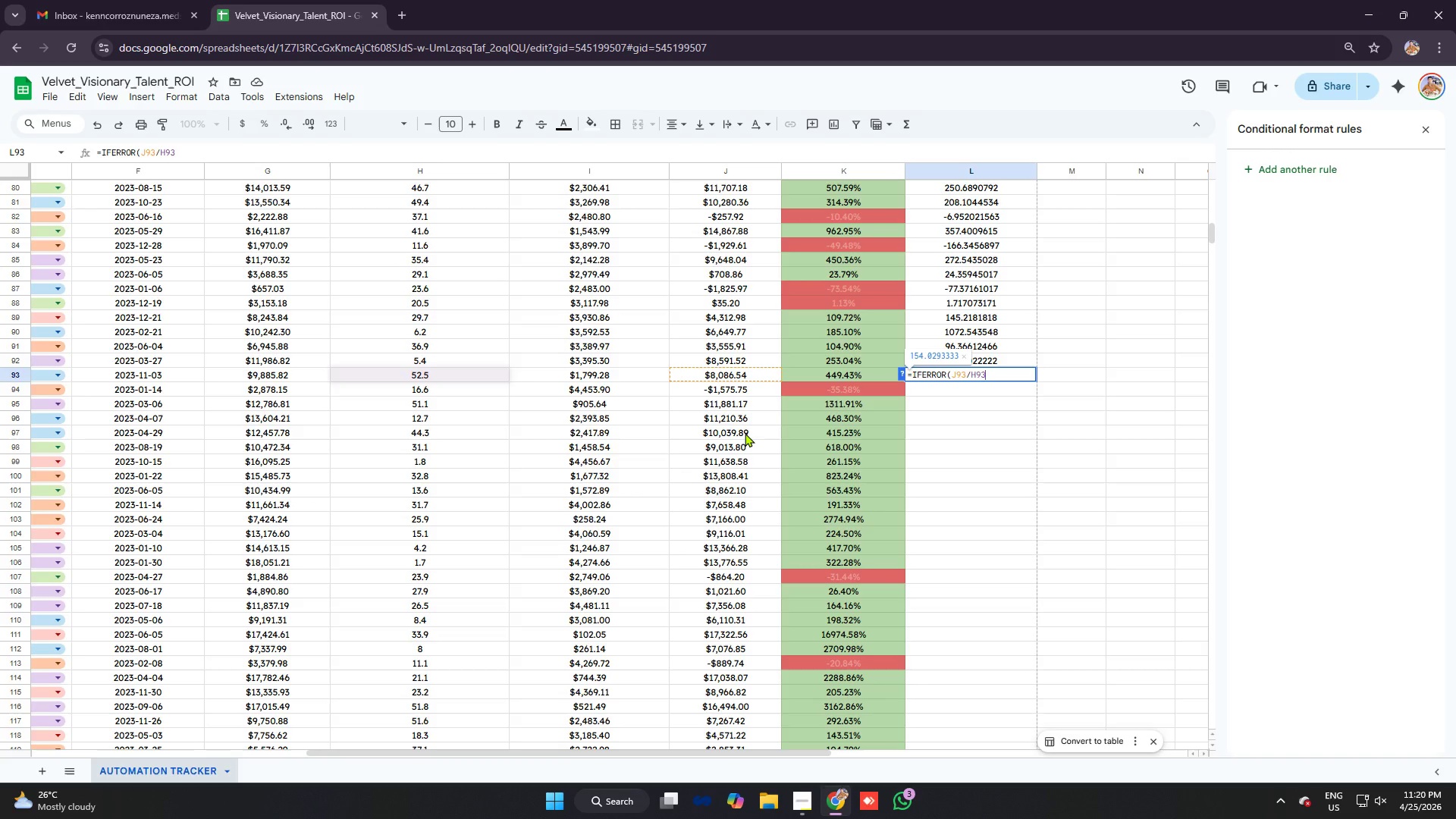 
key(Control+V)
 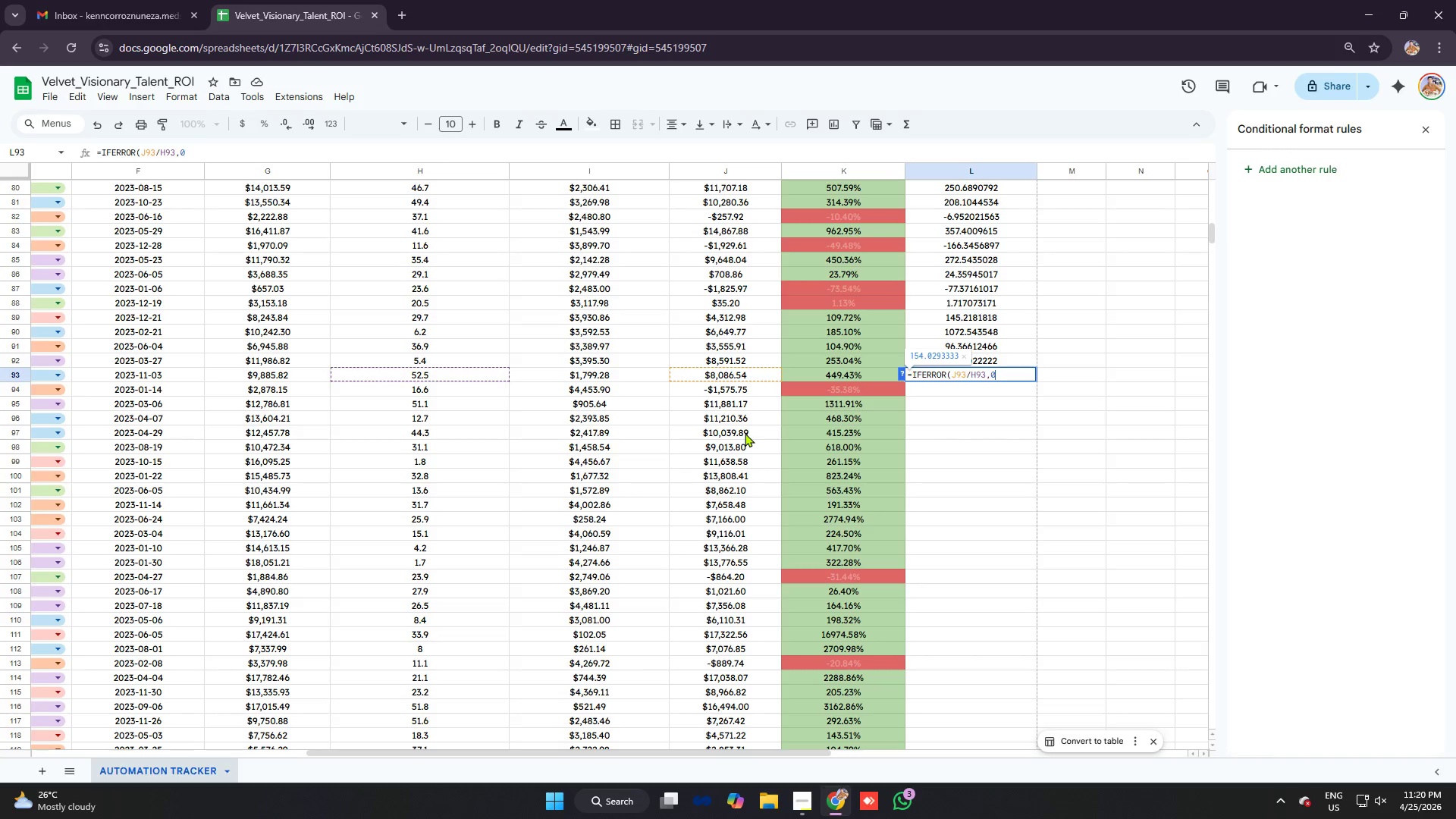 
key(Enter)
 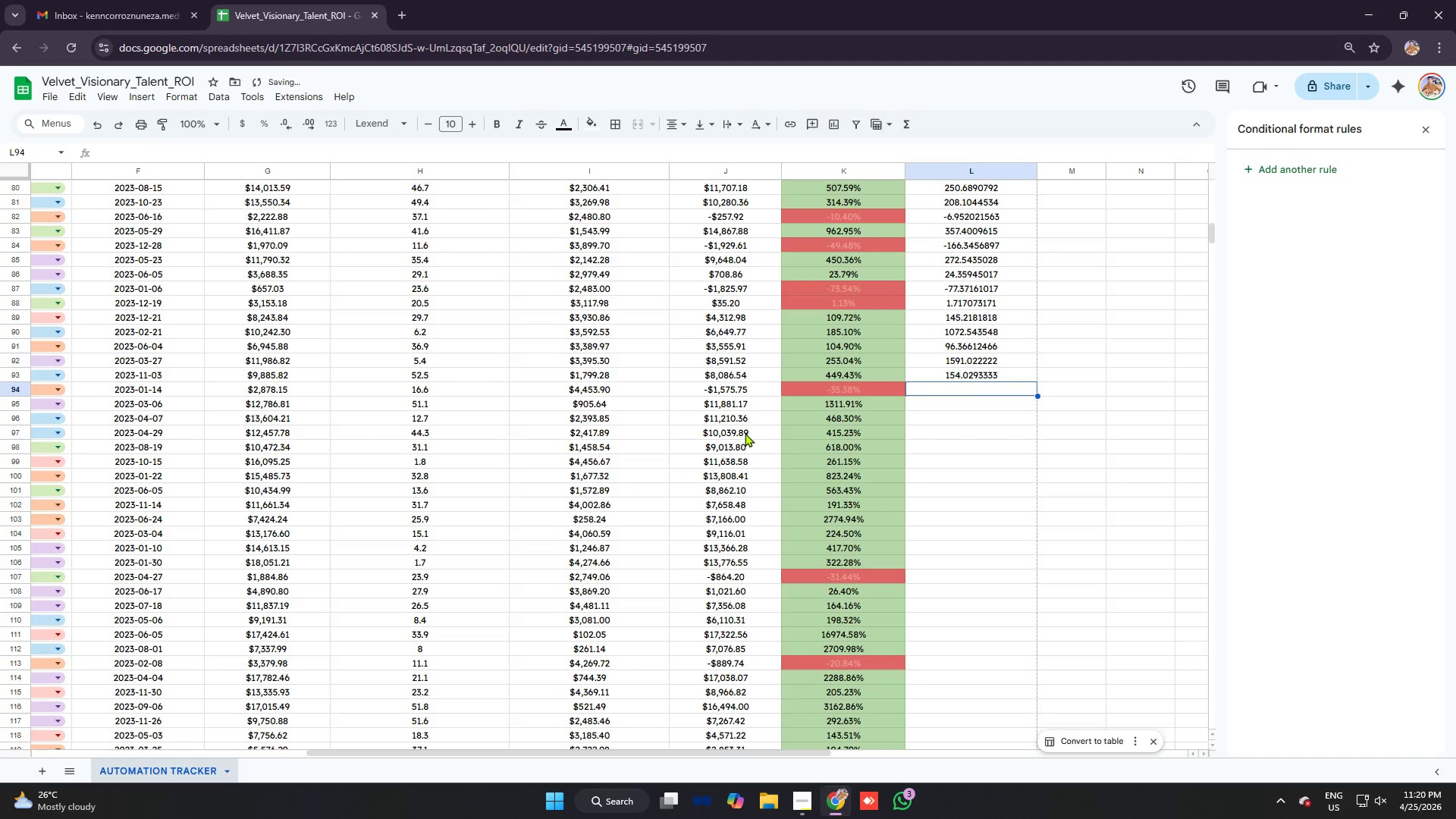 
type(=ifer)
key(Tab)
type(j94/h94)
 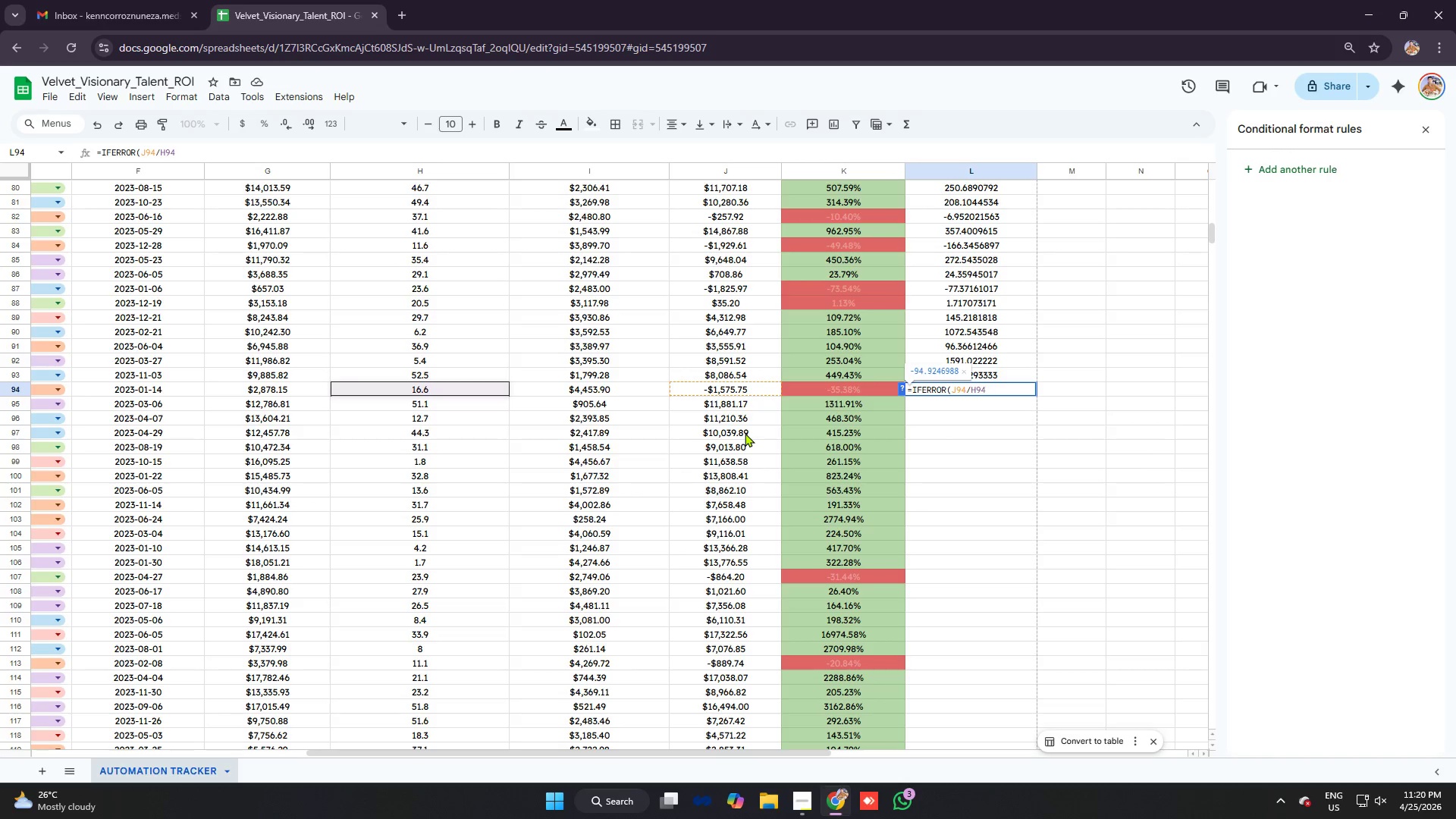 
key(Control+V)
 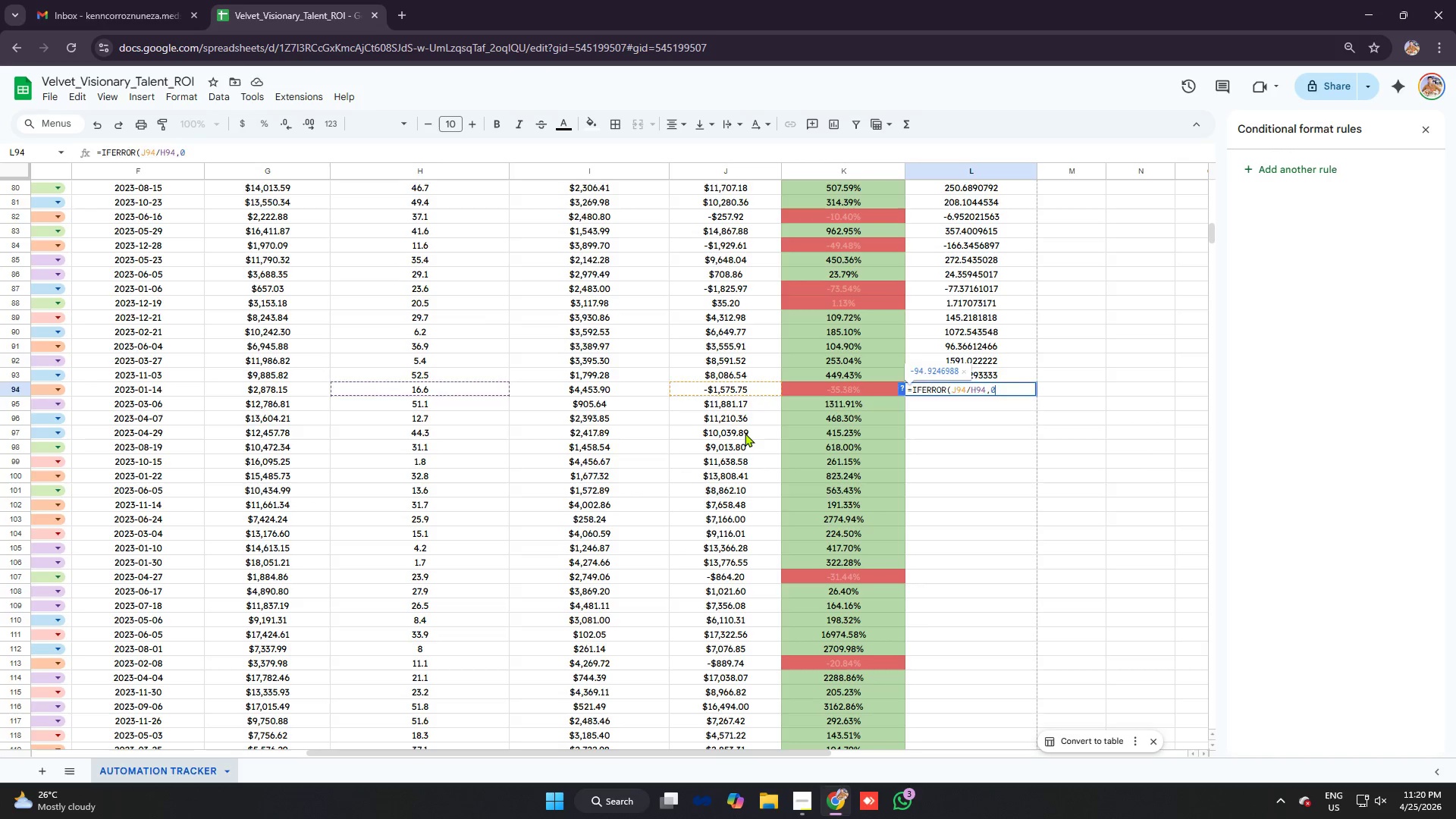 
key(Enter)
 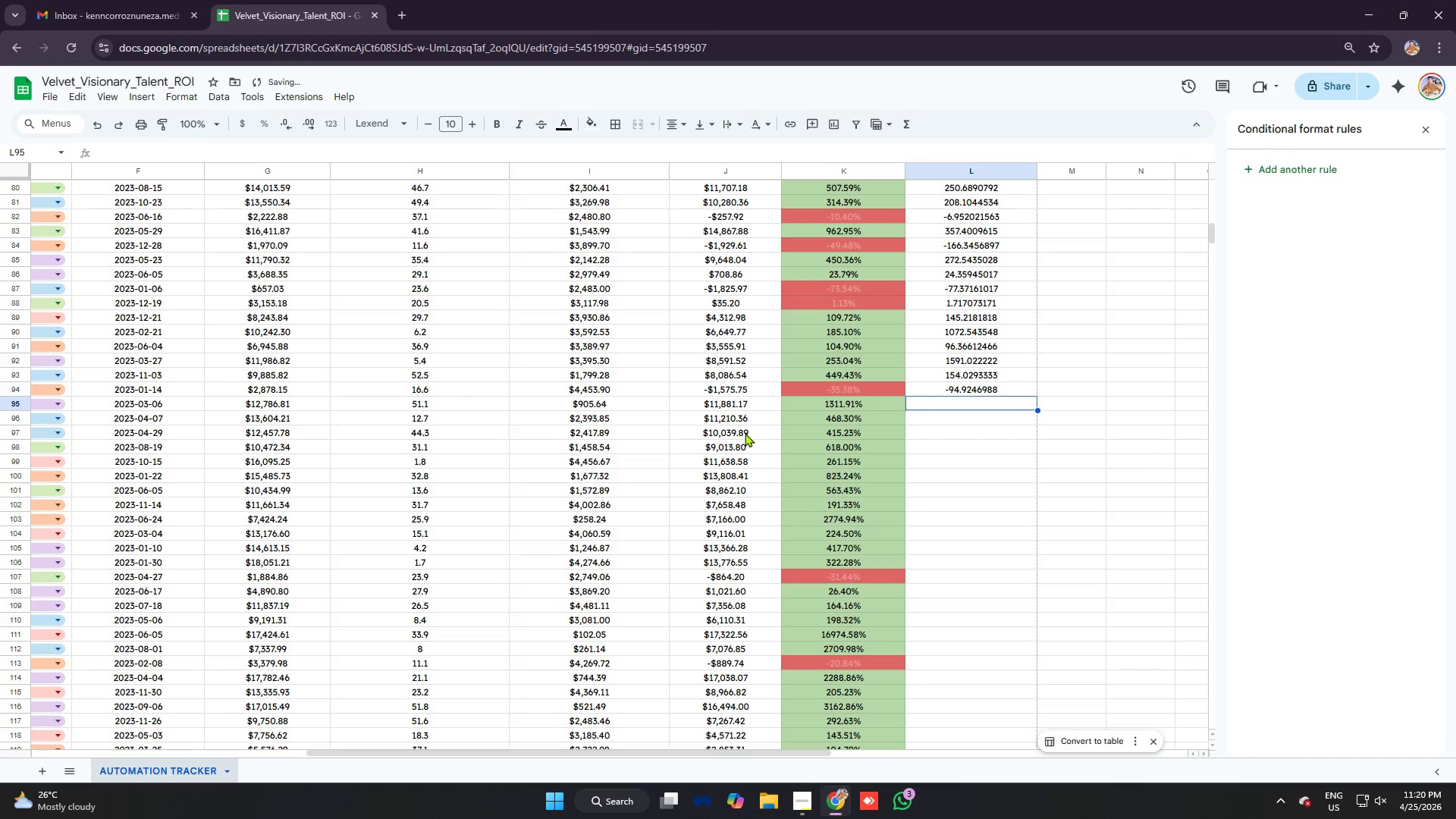 
type(=ifer)
key(Tab)
type(j95/h95)
 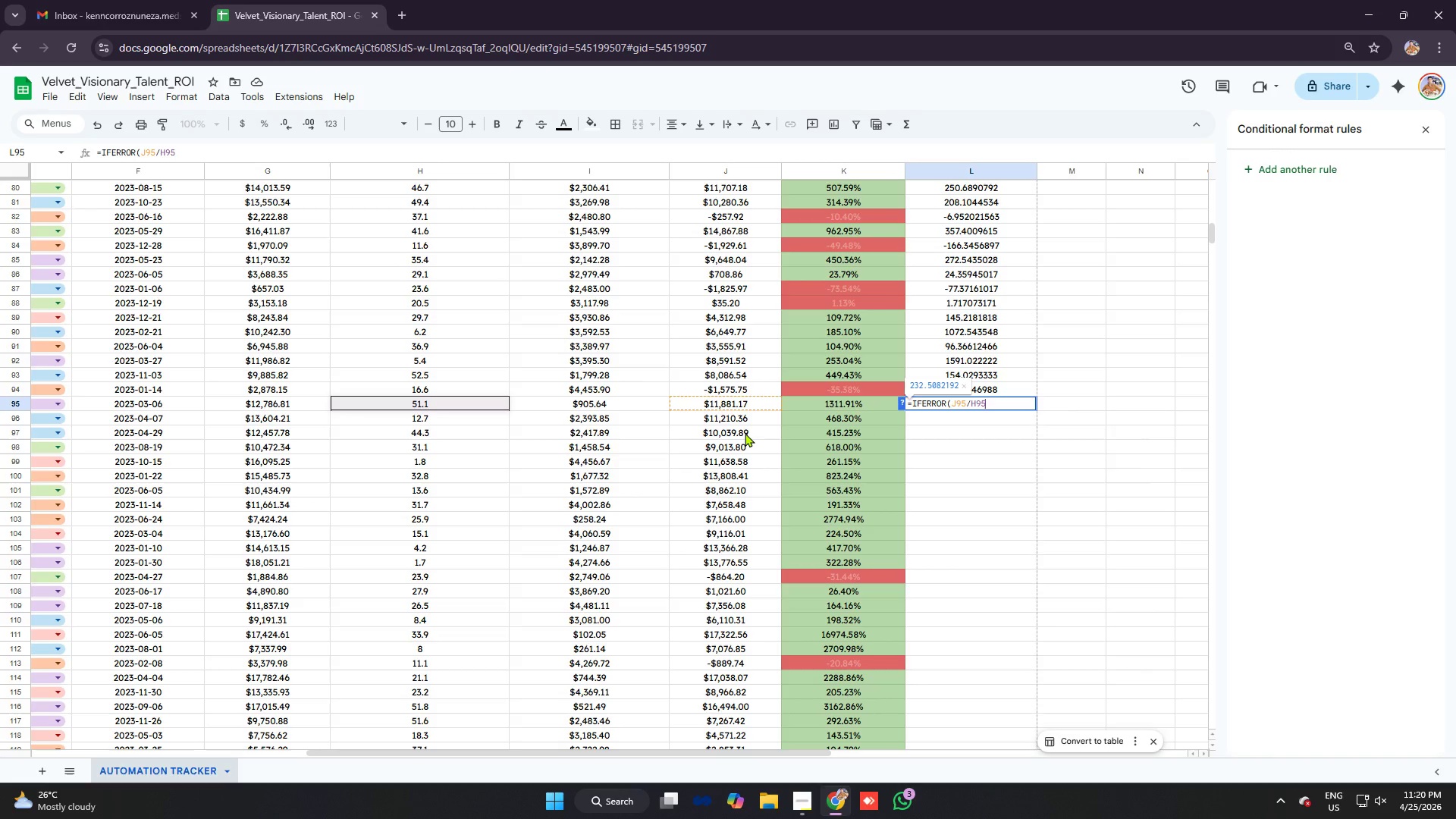 
key(Control+V)
 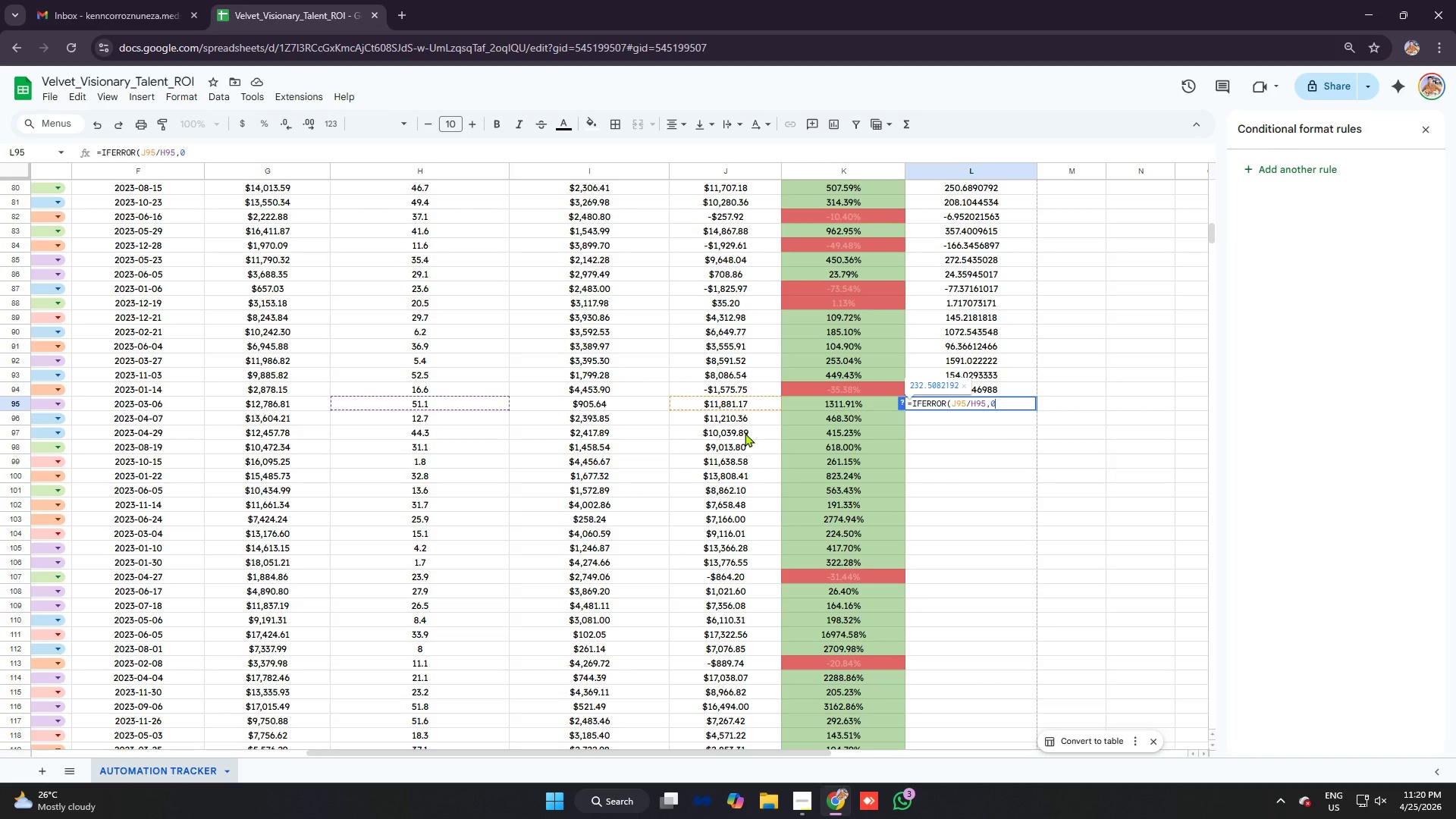 
key(Enter)
 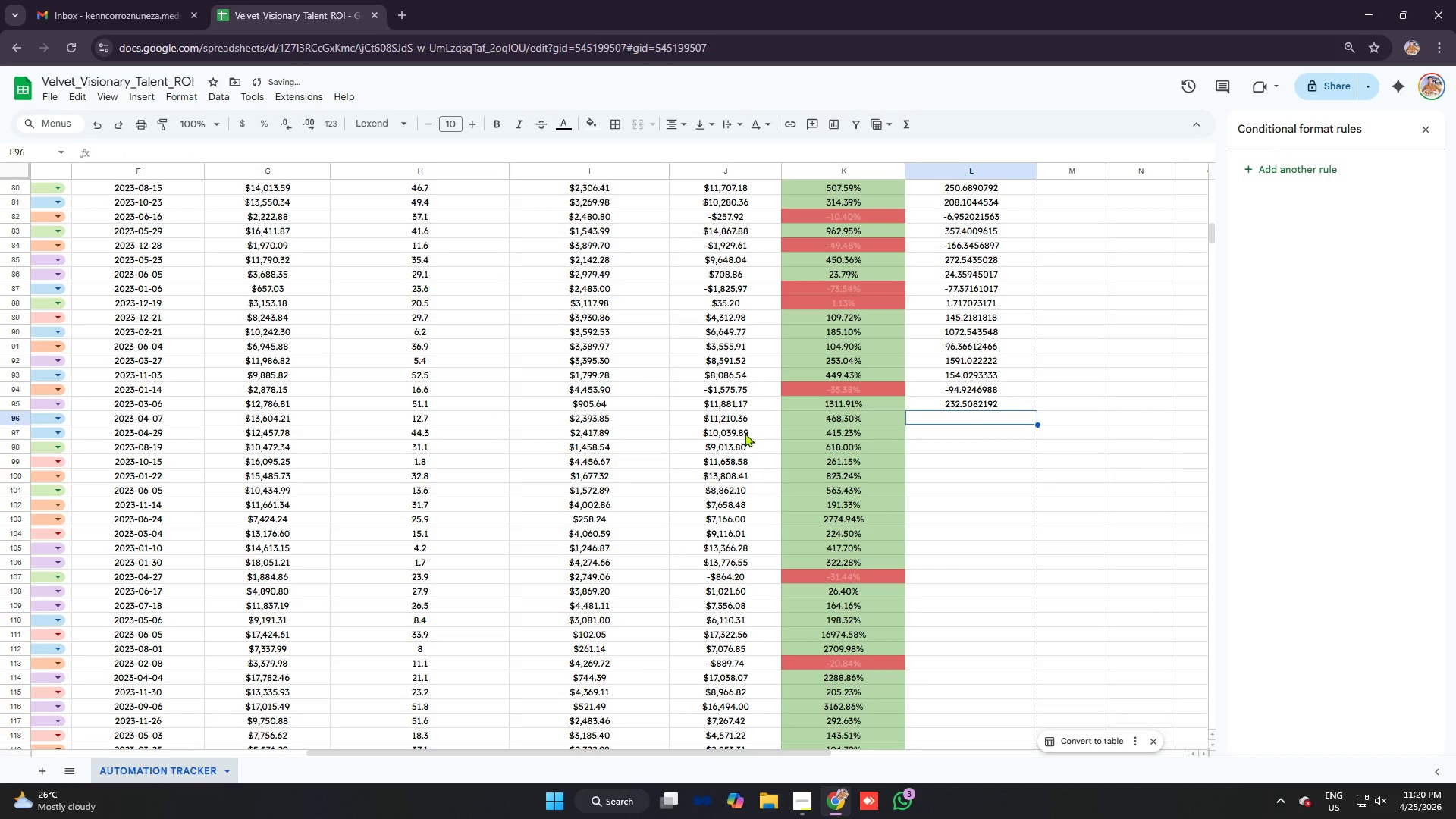 
type(=fe)
key(Backspace)
key(Backspace)
type(ifer)
key(Tab)
type(j96/h96)
 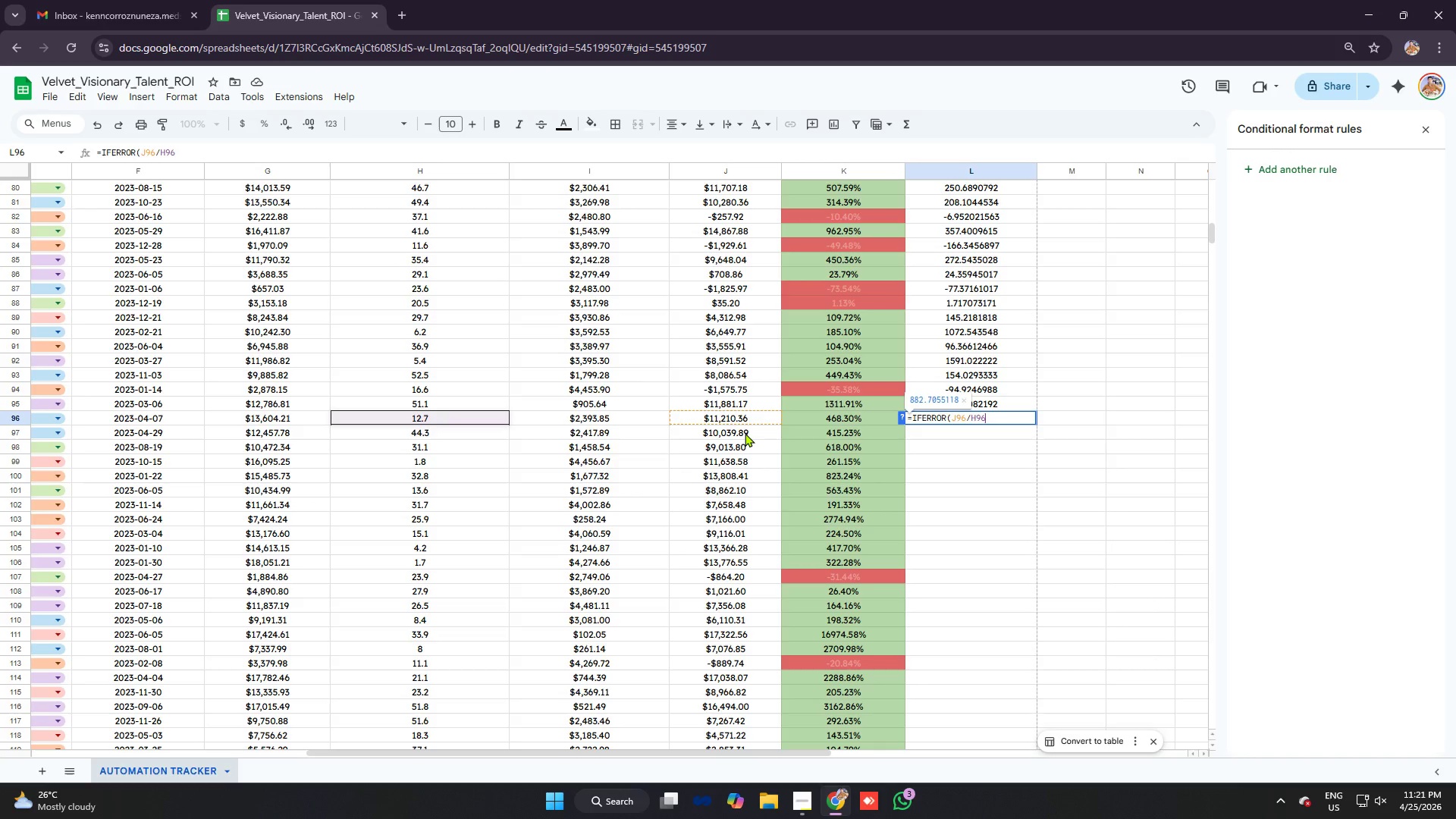 
key(Control+V)
 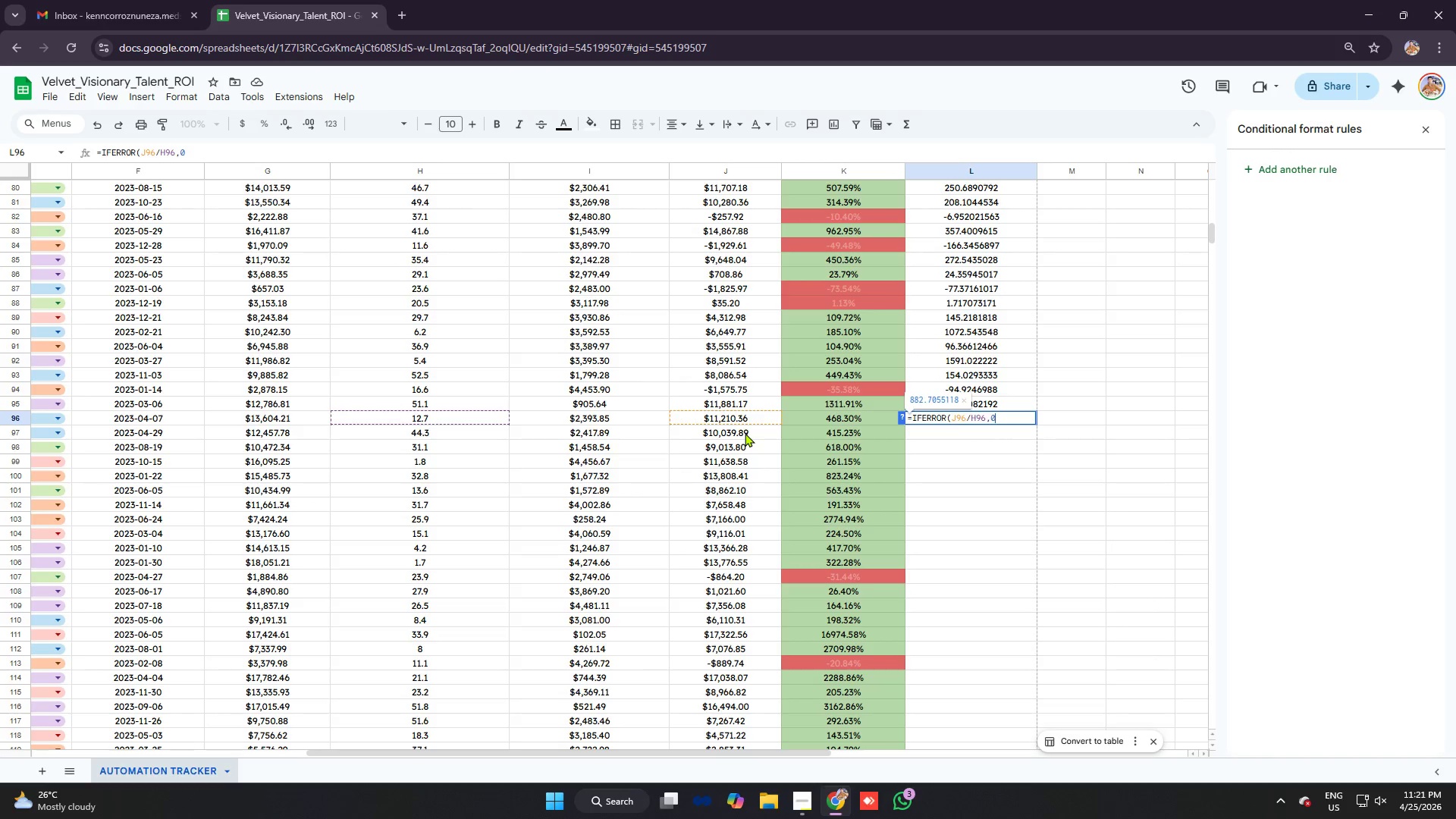 
key(Enter)
 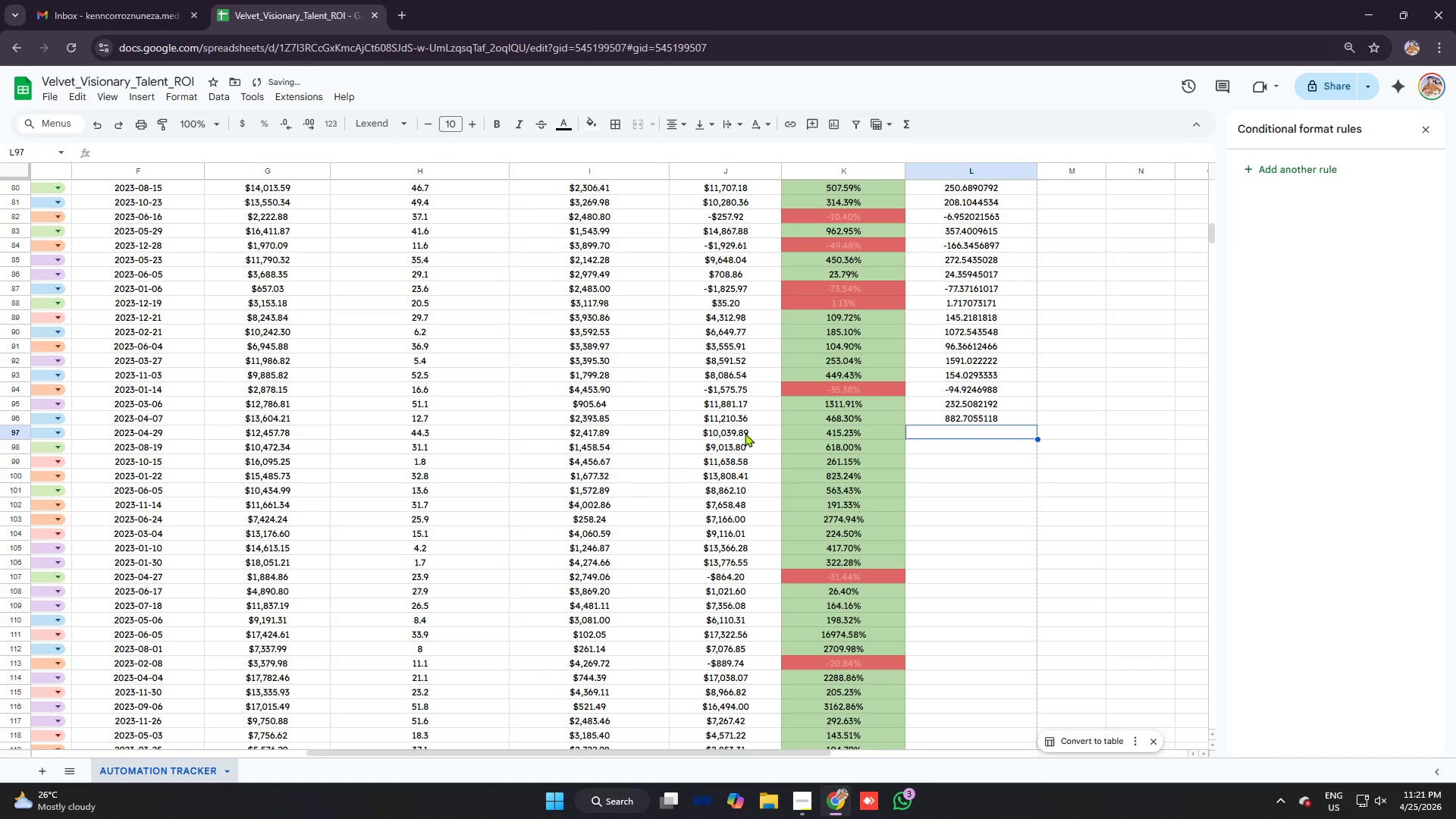 
type(=ifer)
key(Tab)
type(j97/h97)
 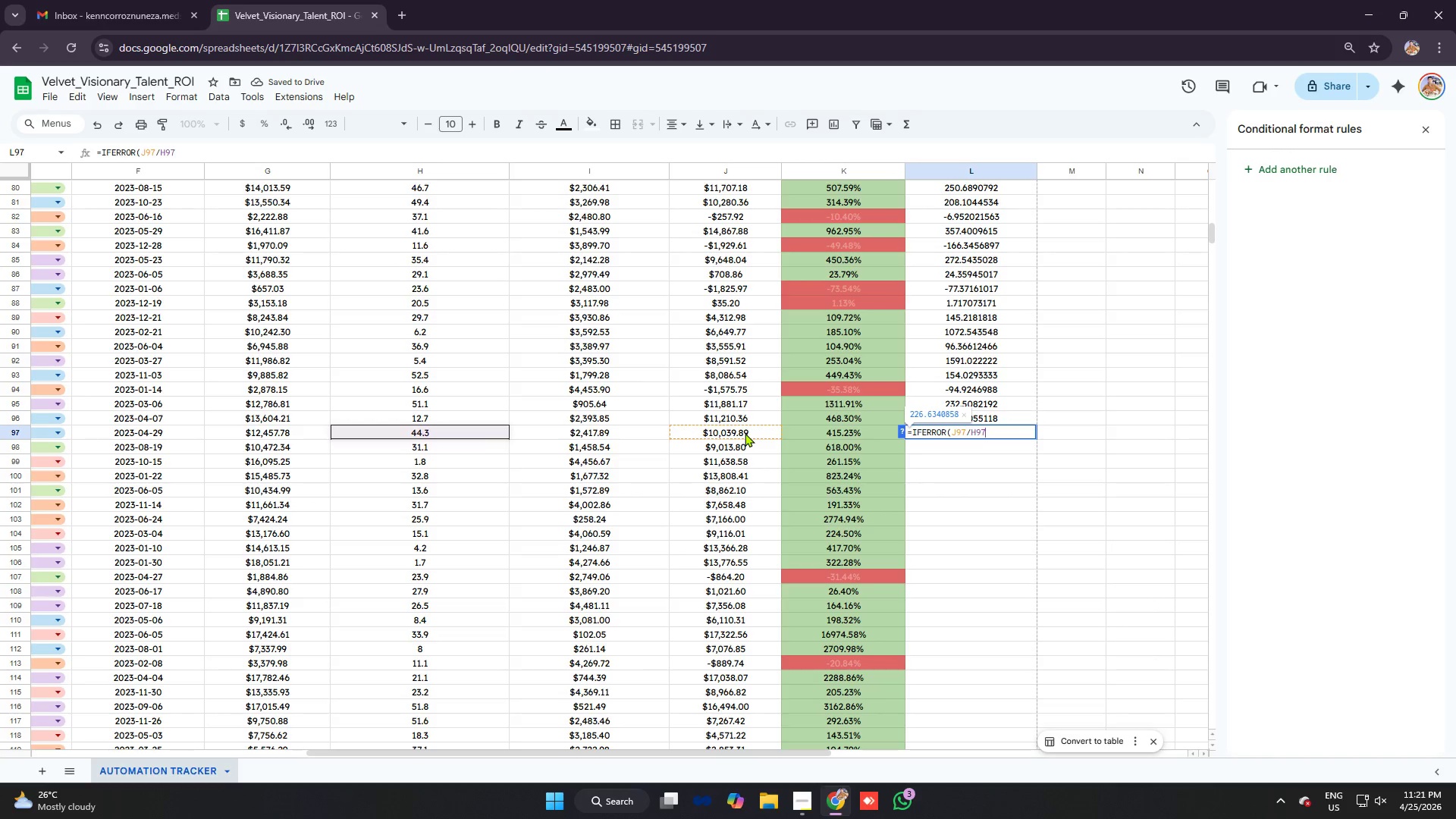 
key(Control+V)
 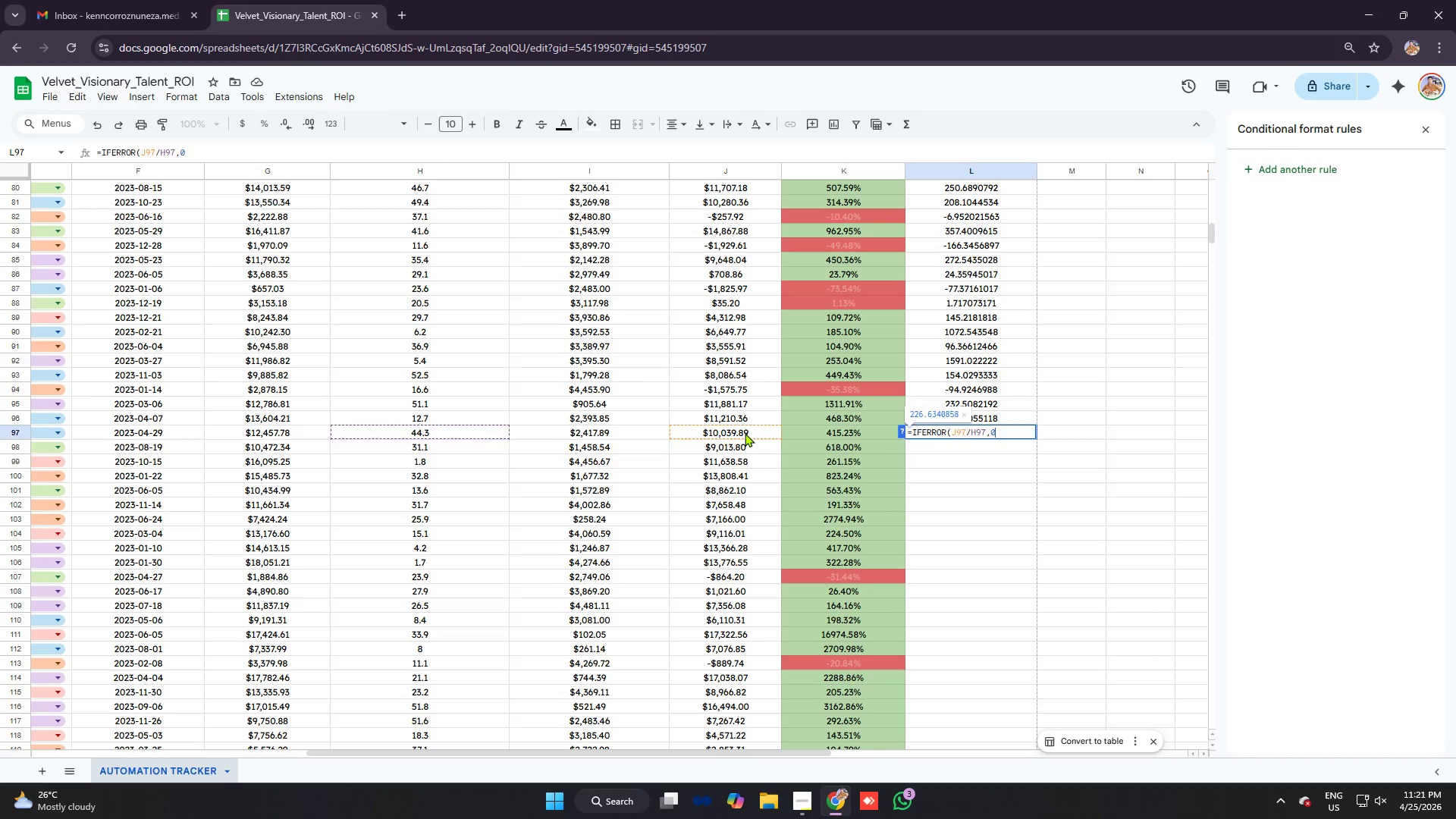 
key(Enter)
 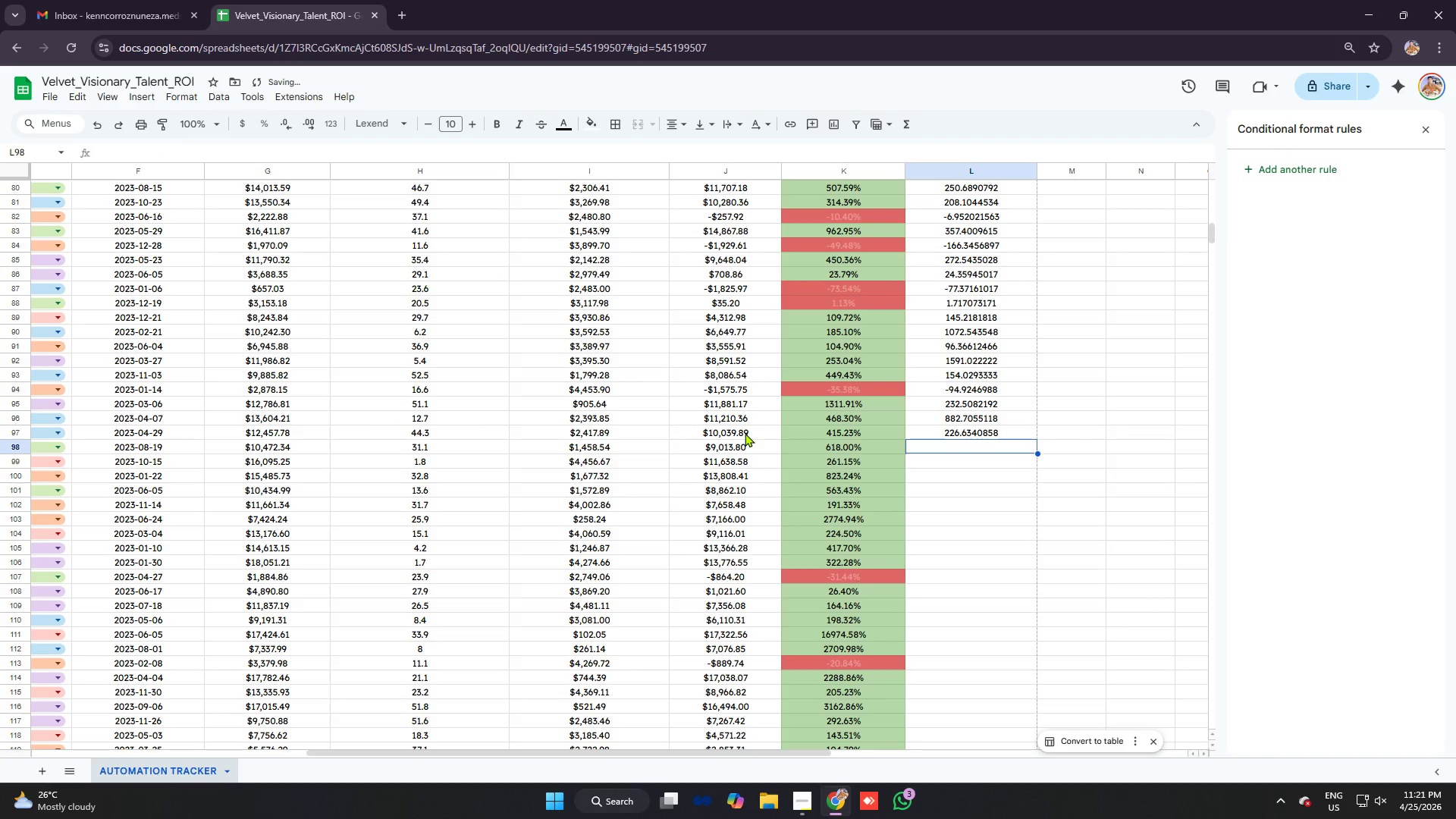 
type(-ife)
 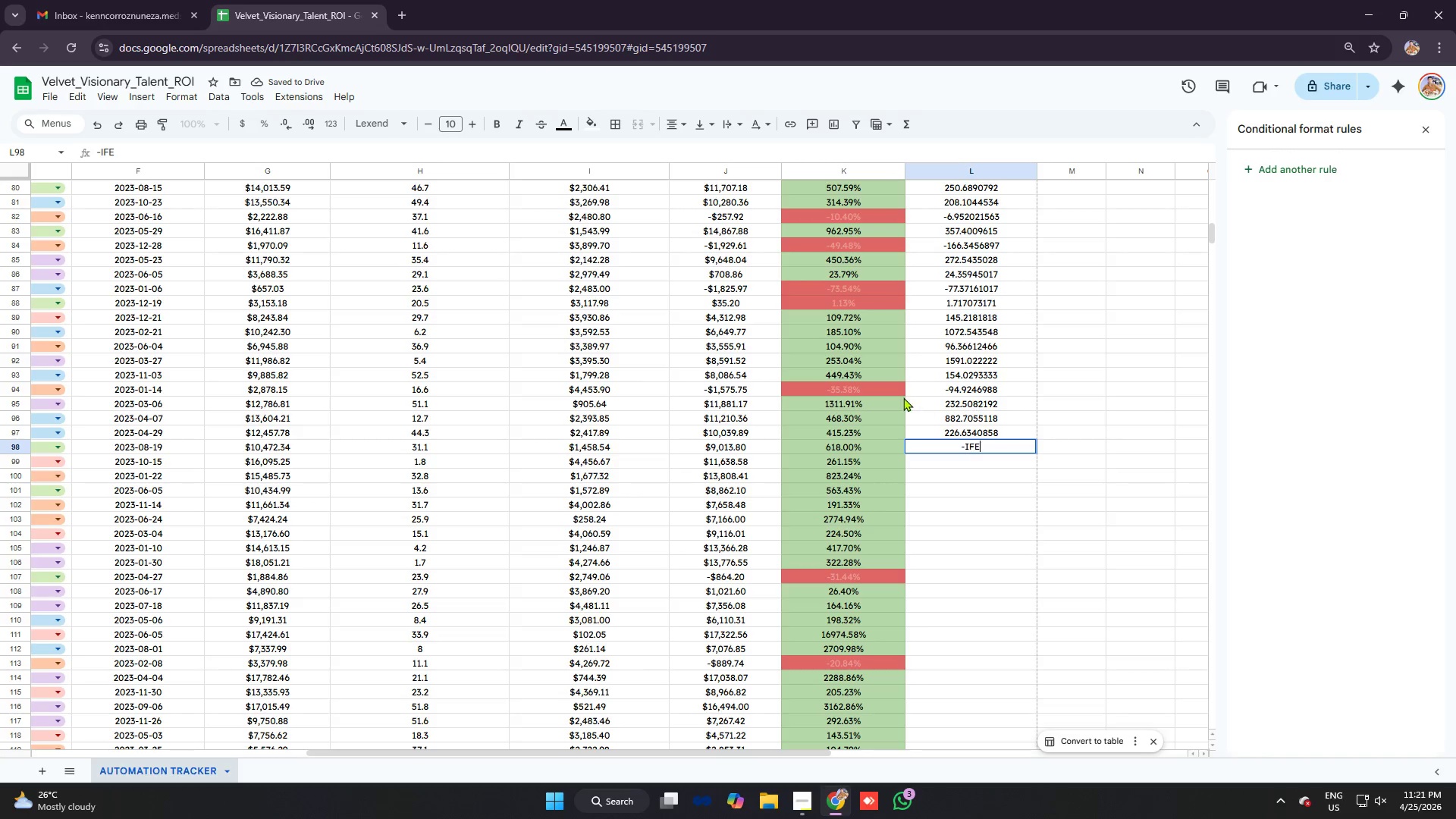 
key(Backspace)
key(Backspace)
key(Backspace)
type(=ifer)
key(Backspace)
key(Backspace)
key(Backspace)
key(Backspace)
key(Backspace)
key(Backspace)
type(=ifer)
key(Tab)
type(j98/h98)
 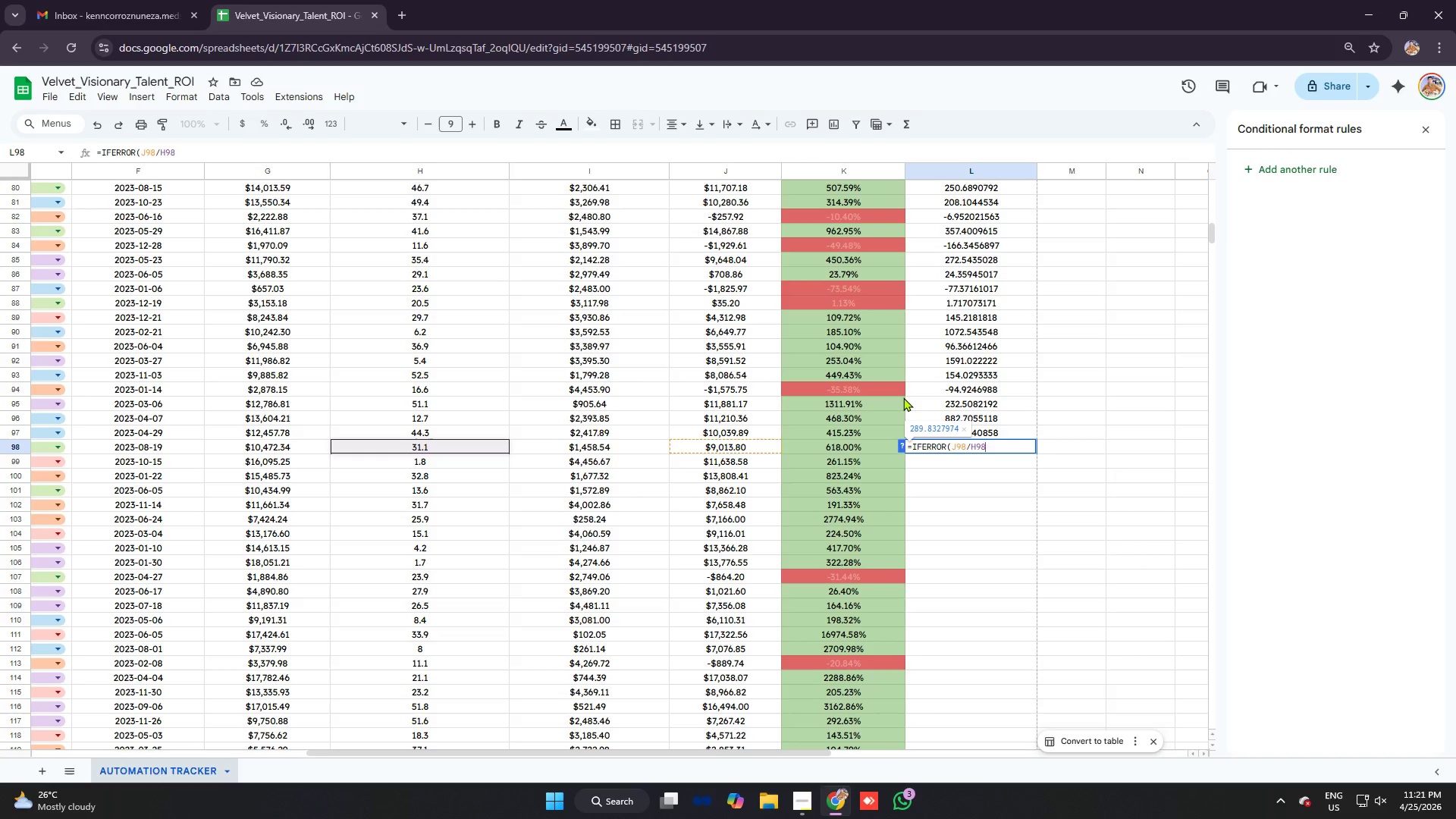 
key(Control+V)
 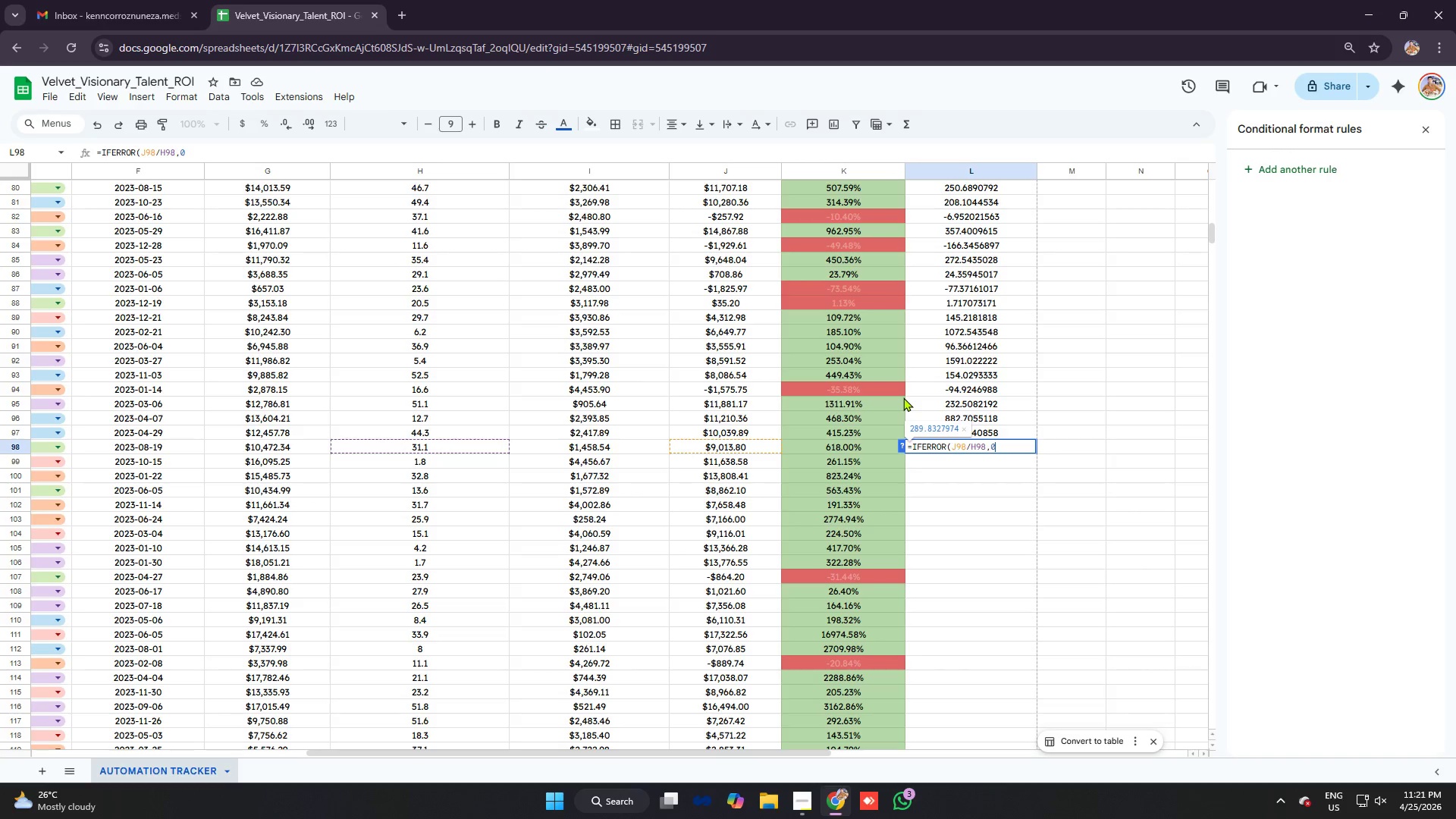 
key(Enter)
 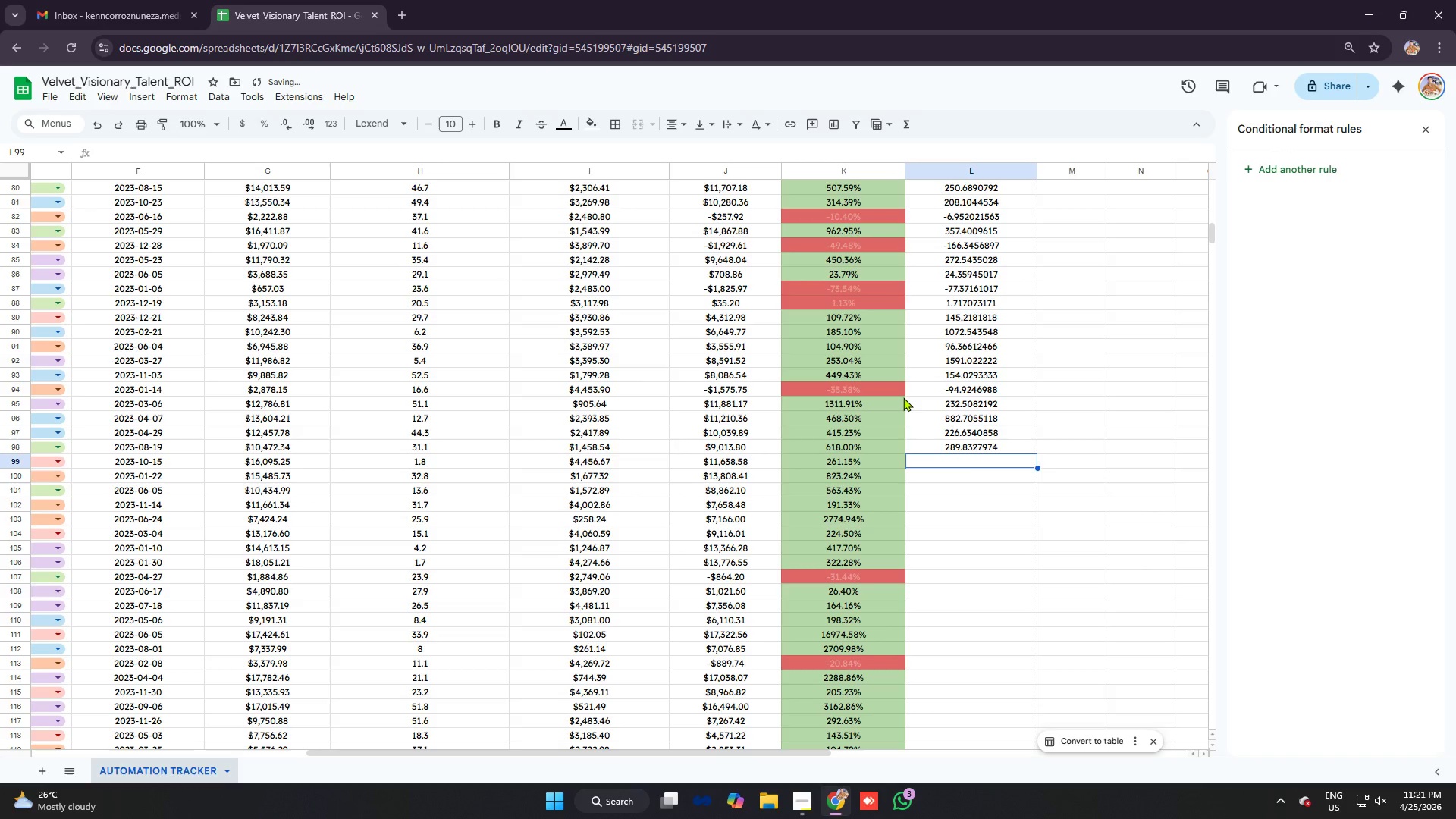 
type(=ifer)
key(Tab)
type(j99/h99)
 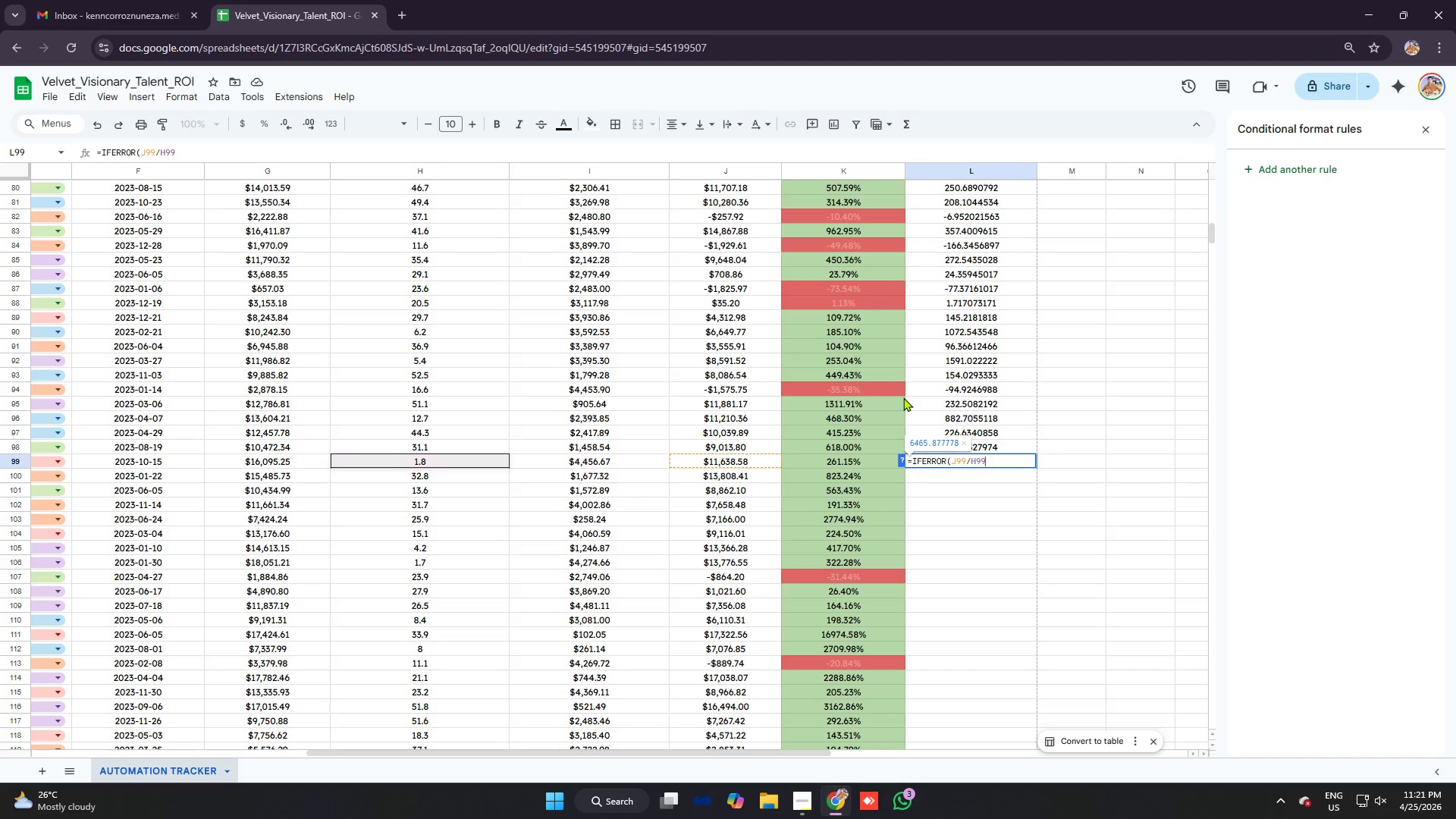 
key(Control+V)
 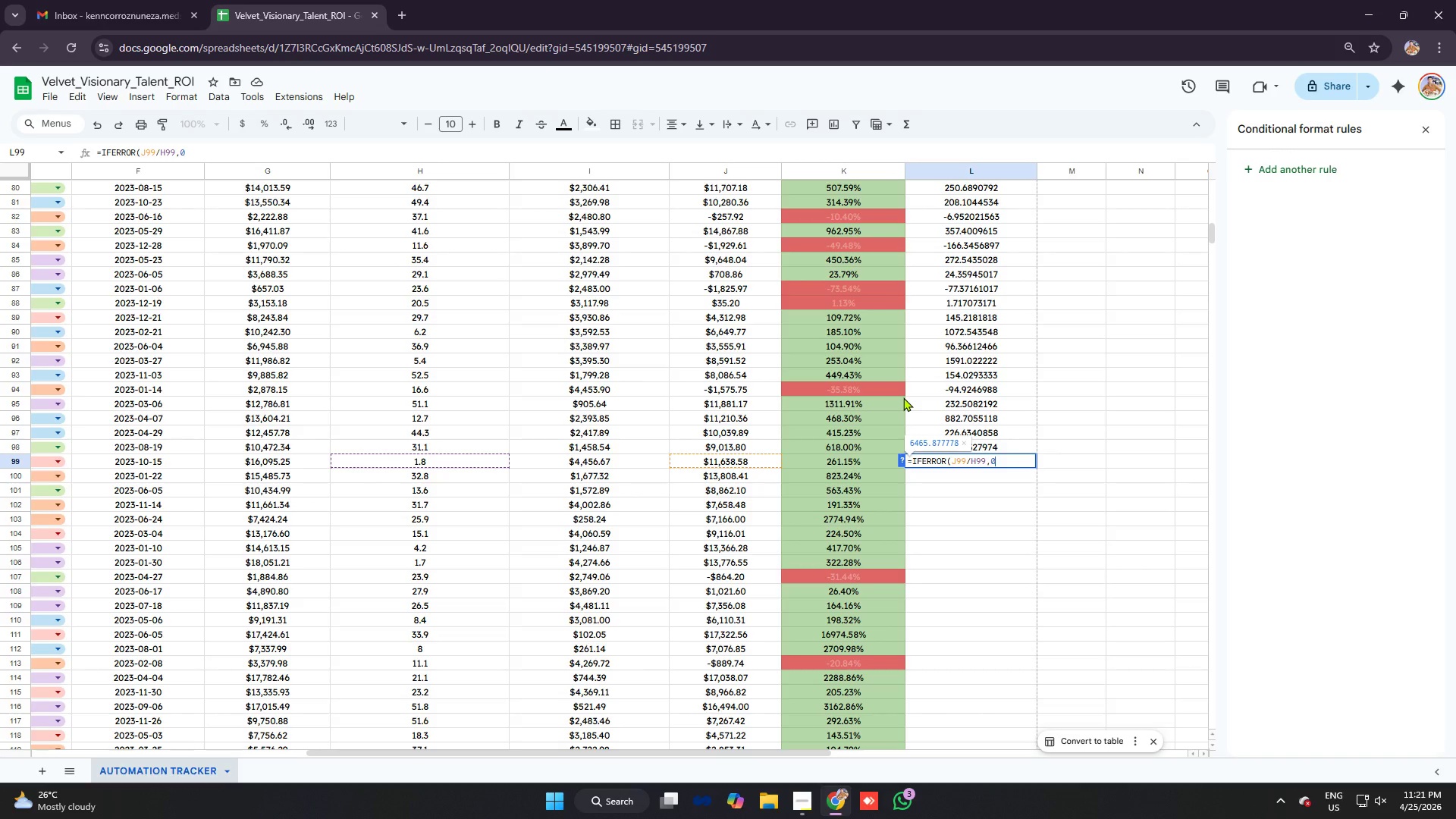 
key(Enter)
 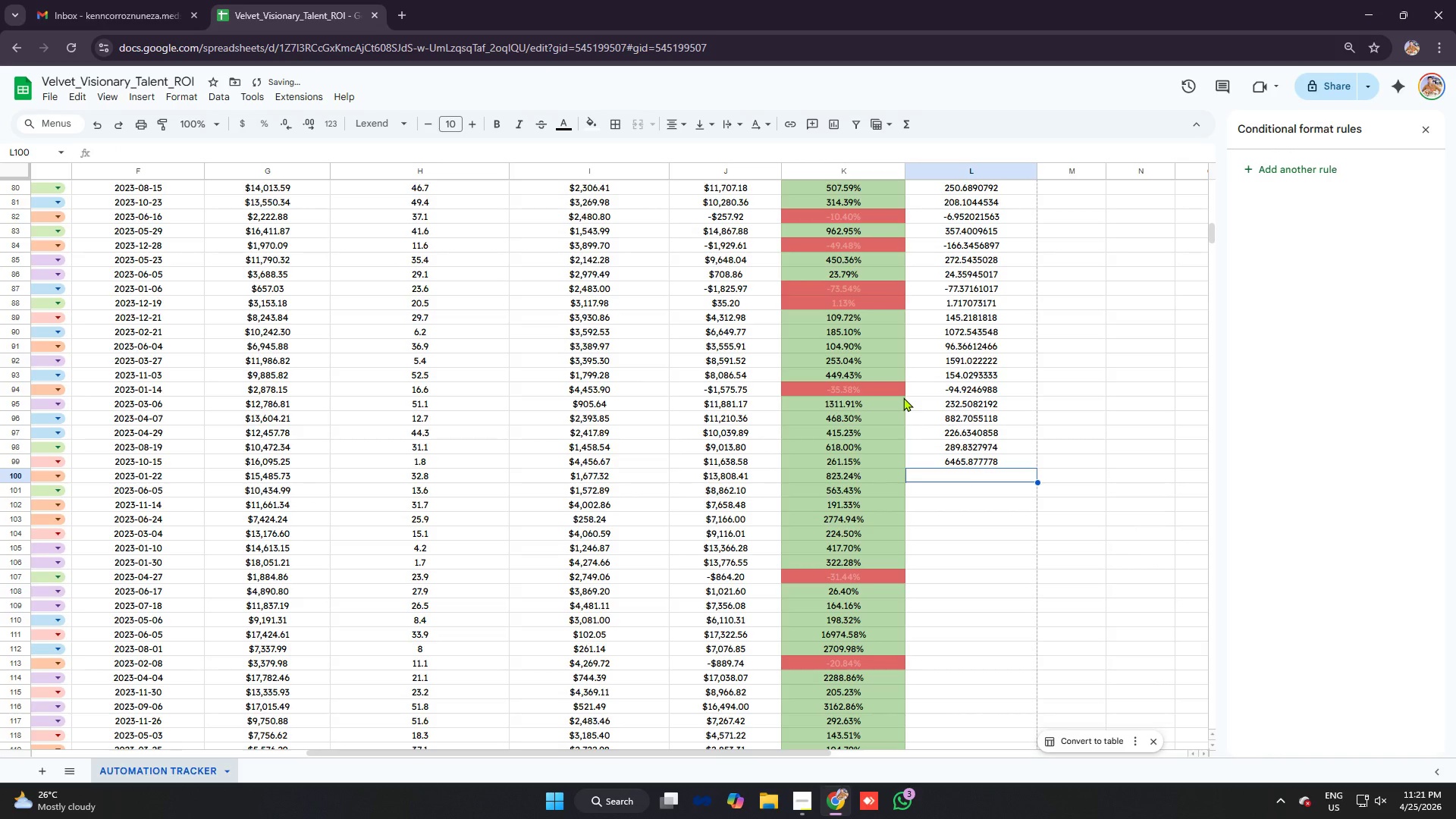 
type(=ifer)
key(Tab)
type(j100/h100)
 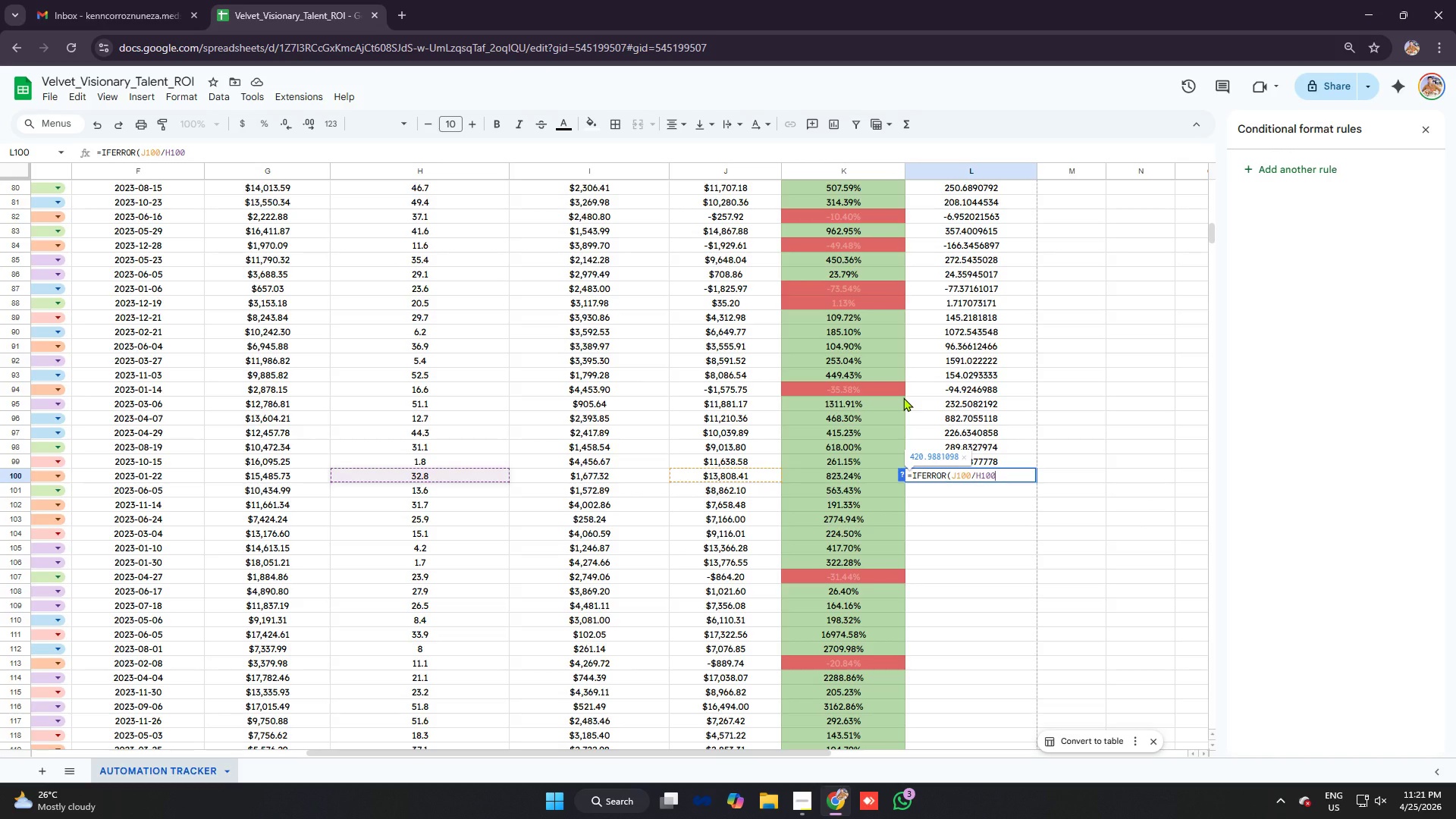 
key(Control+V)
 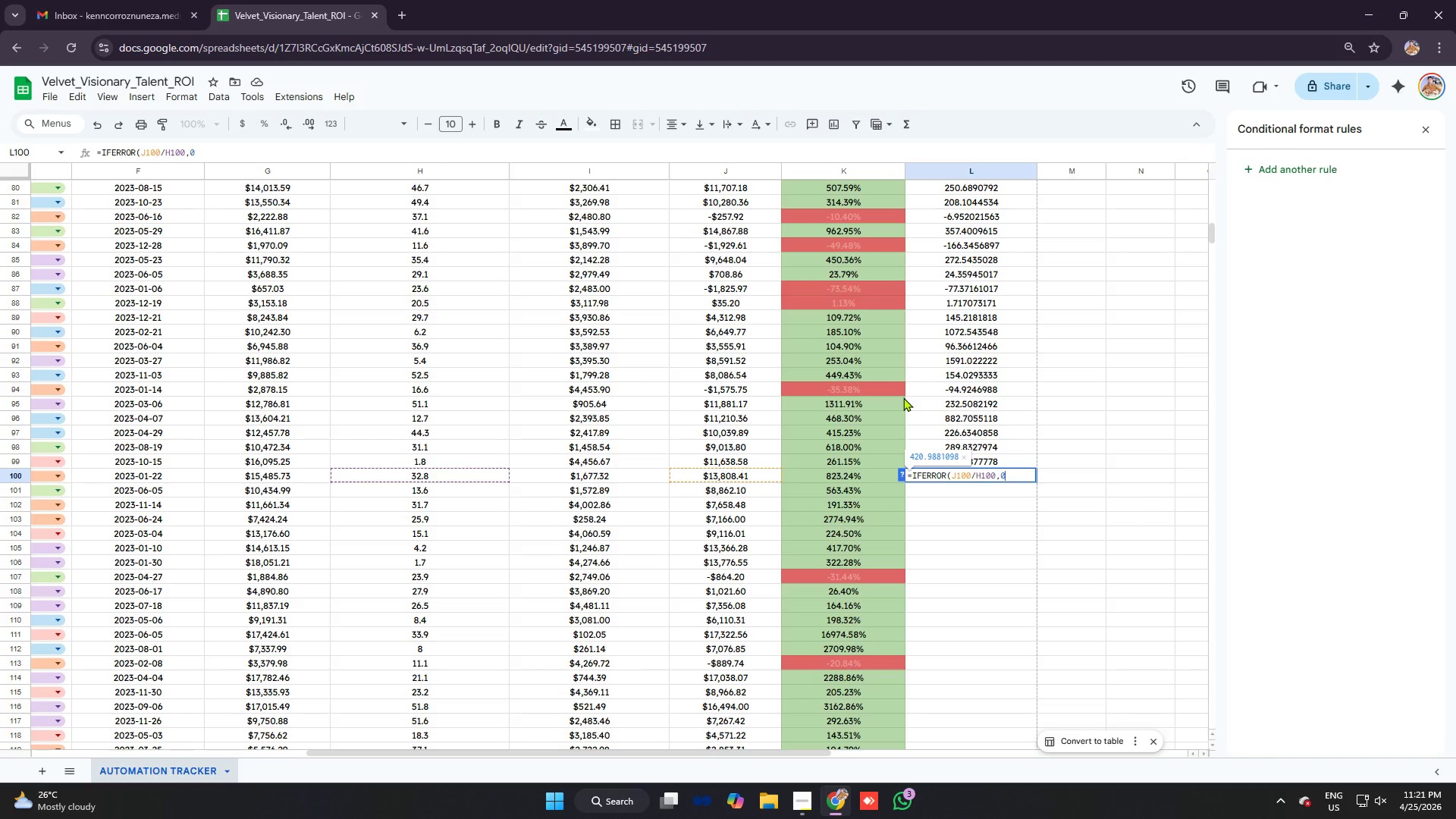 
key(Enter)
 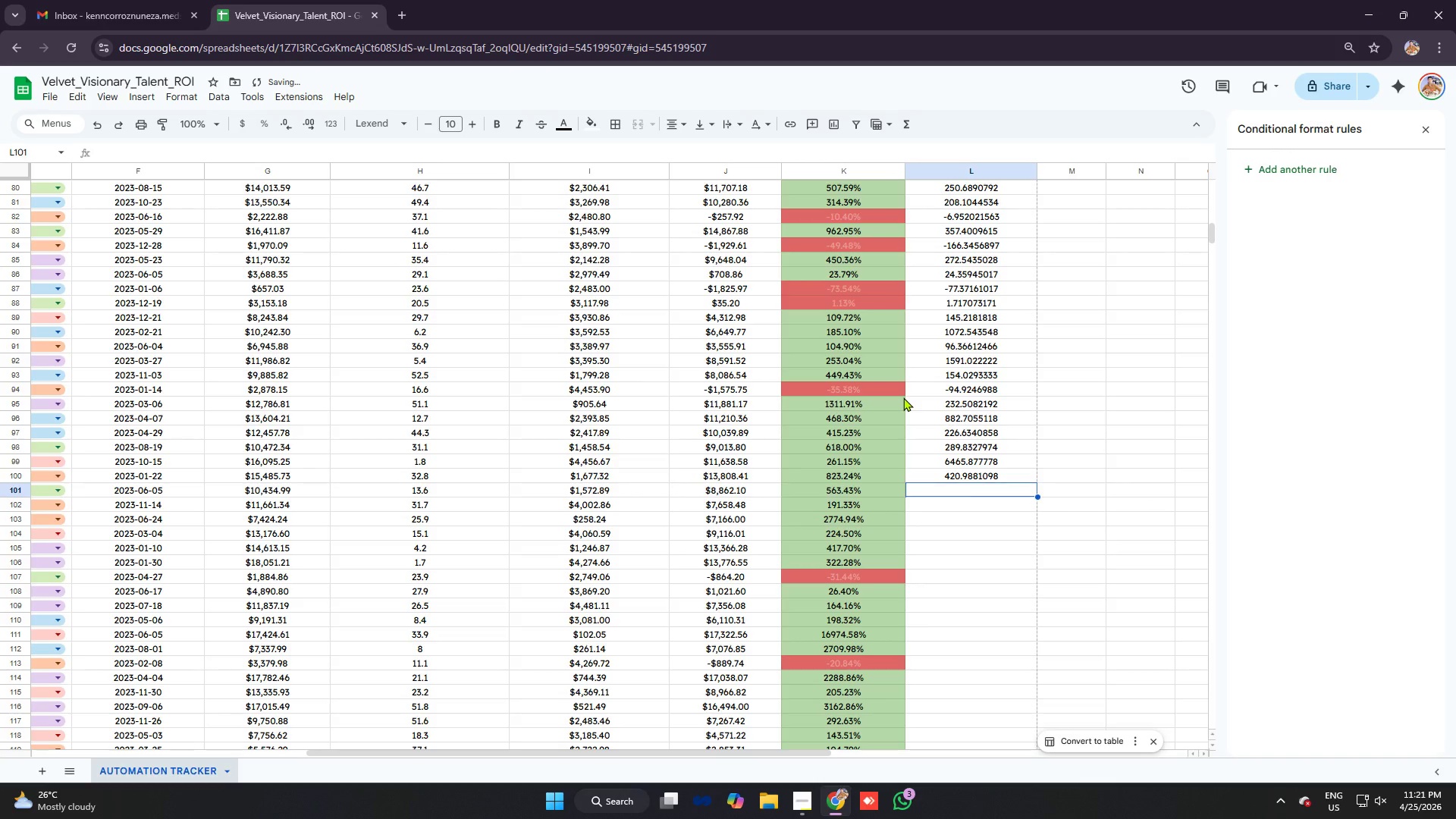 
type(=ofer)
key(Backspace)
key(Backspace)
key(Backspace)
key(Backspace)
type(ifer)
key(Tab)
type(j101/h101)
 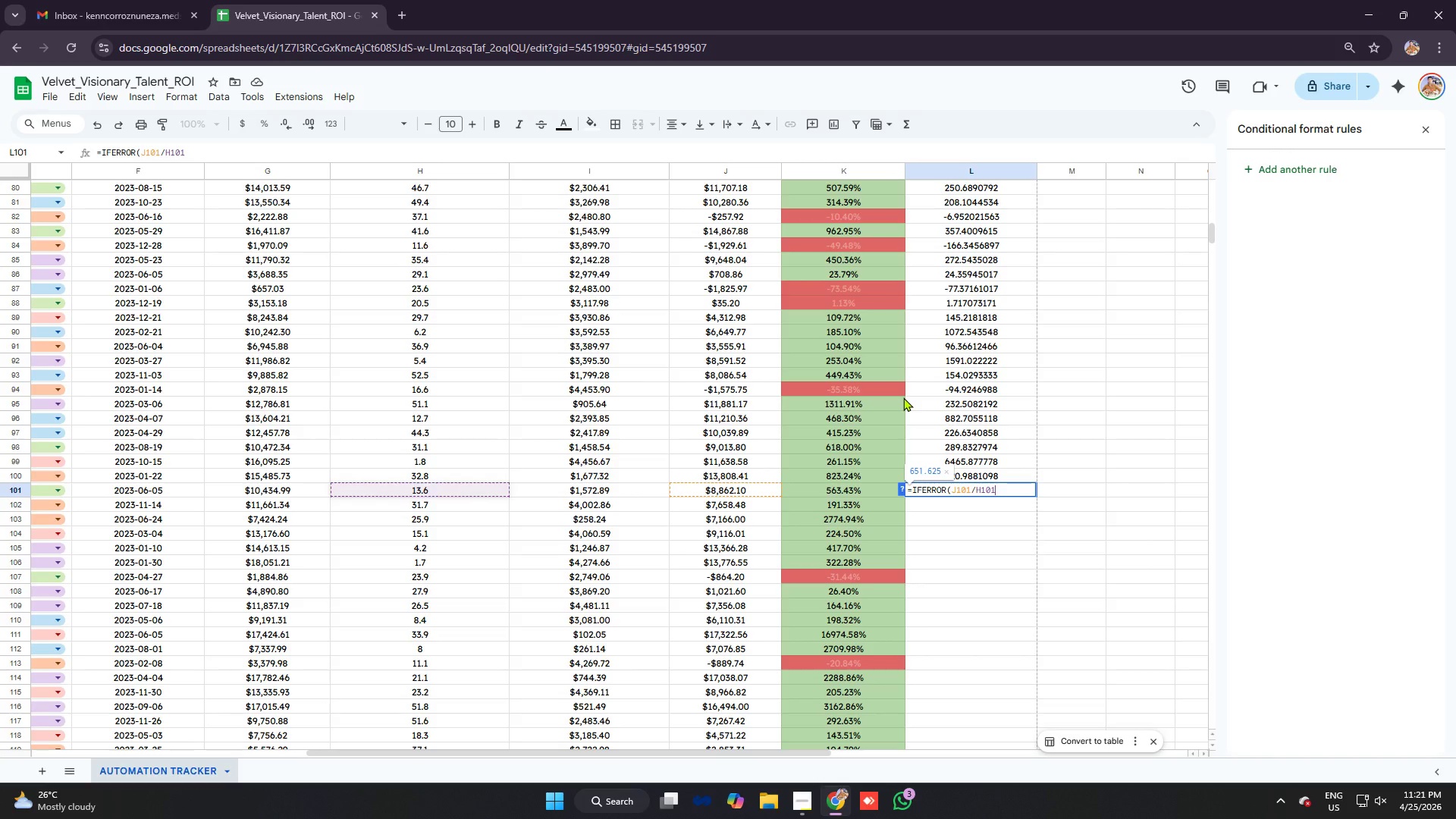 
key(Control+ControlLeft)
 